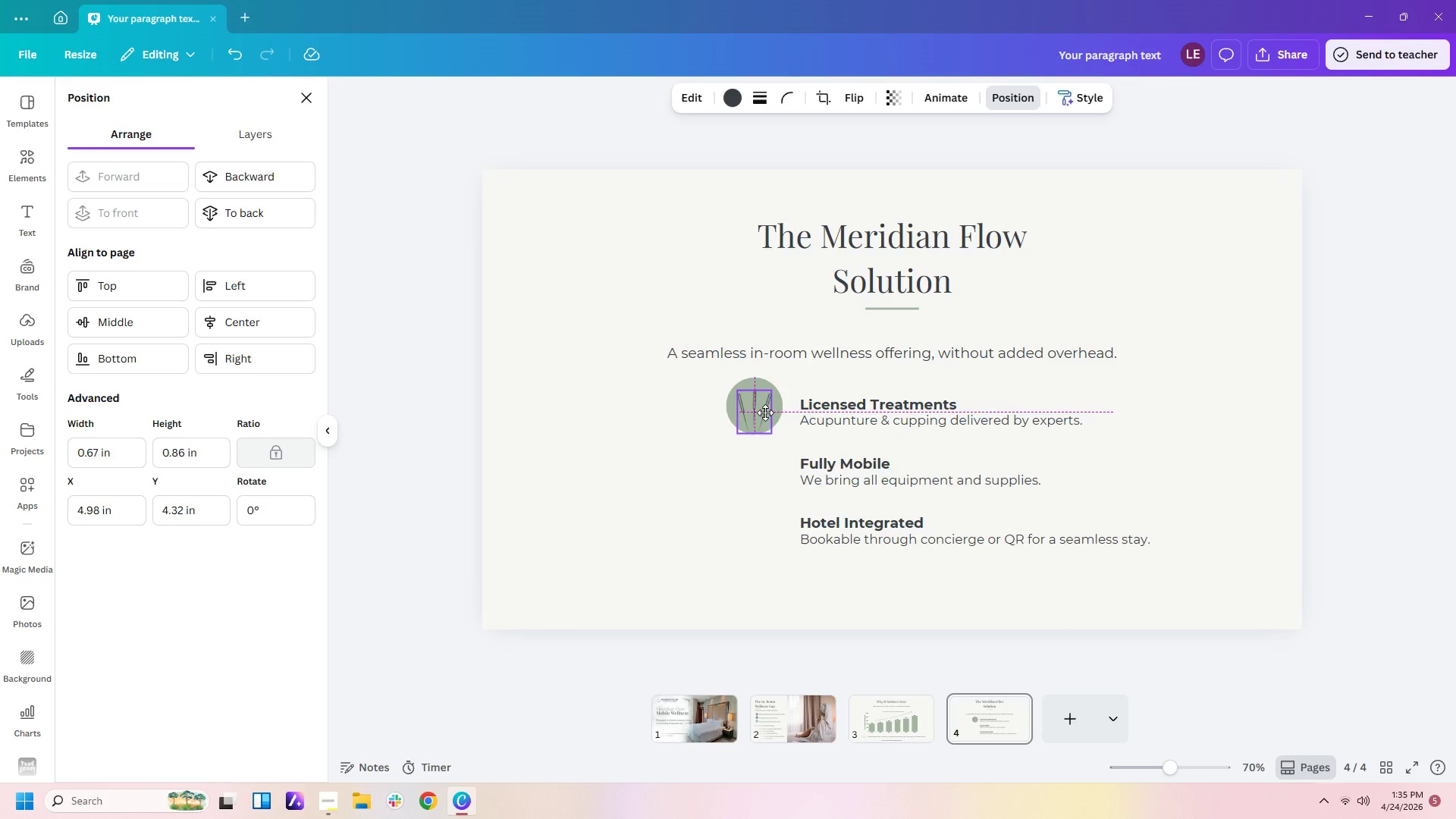 
left_click([784, 449])
 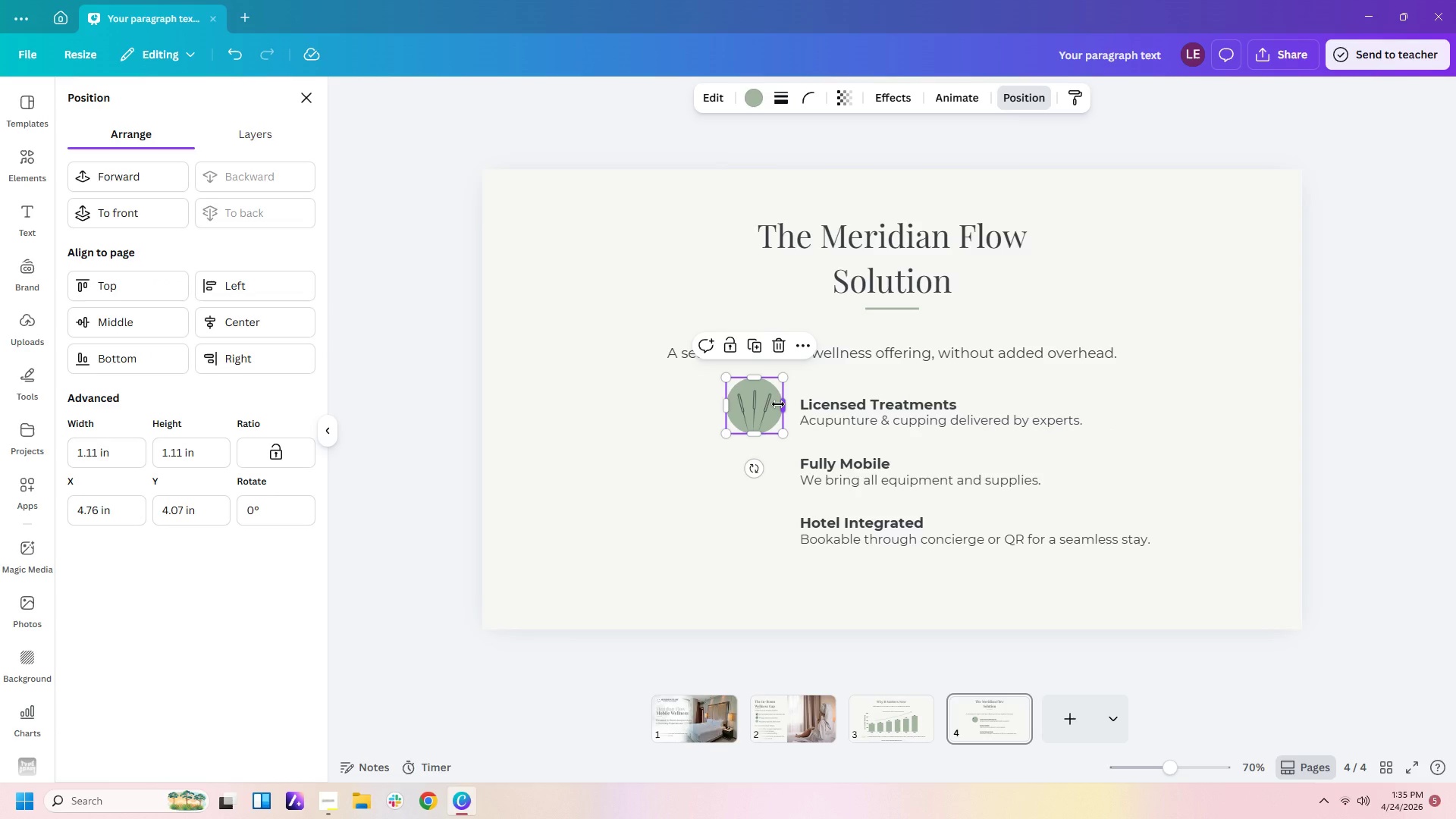 
key(Control+C)
 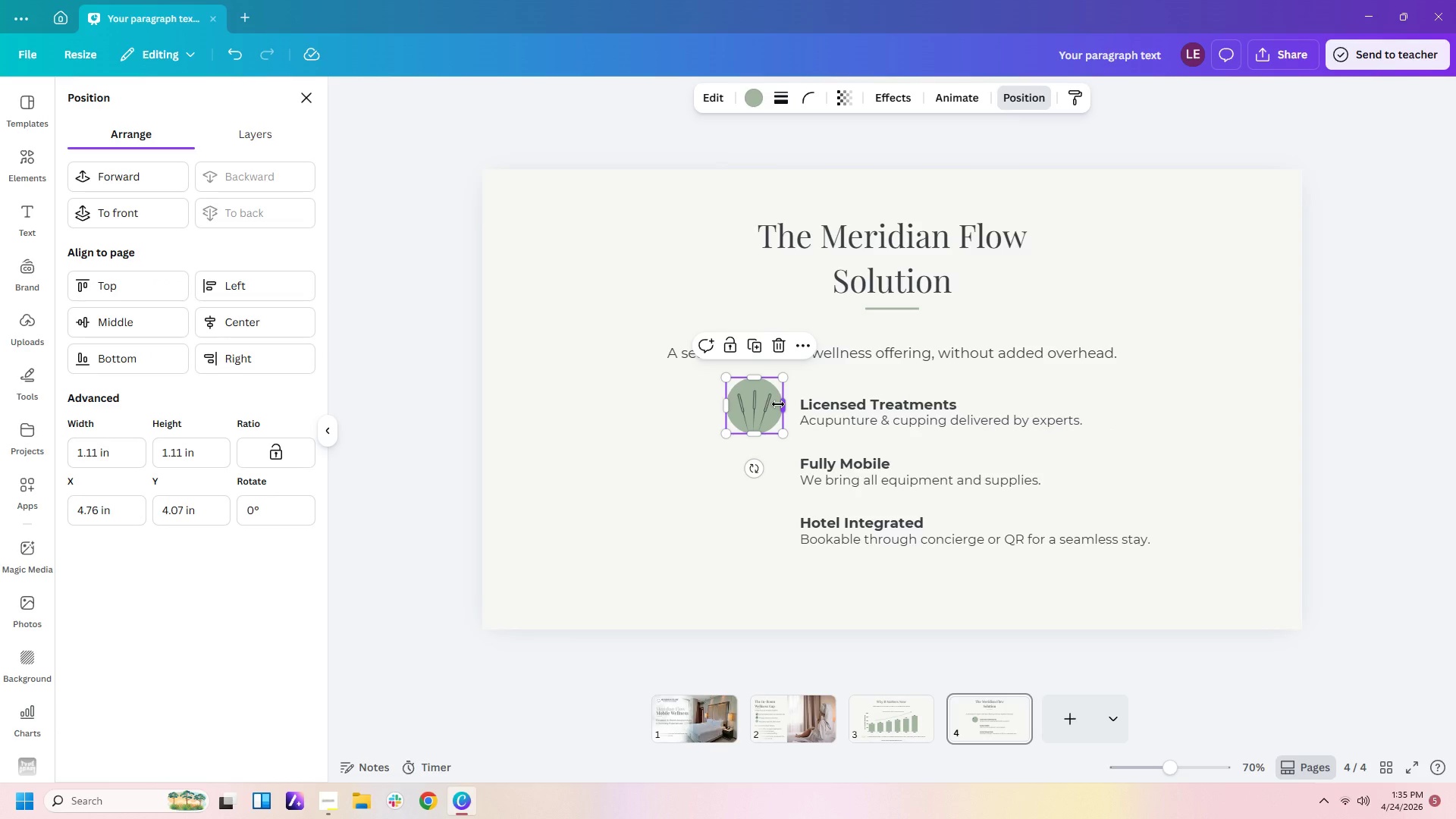 
key(Control+B)
 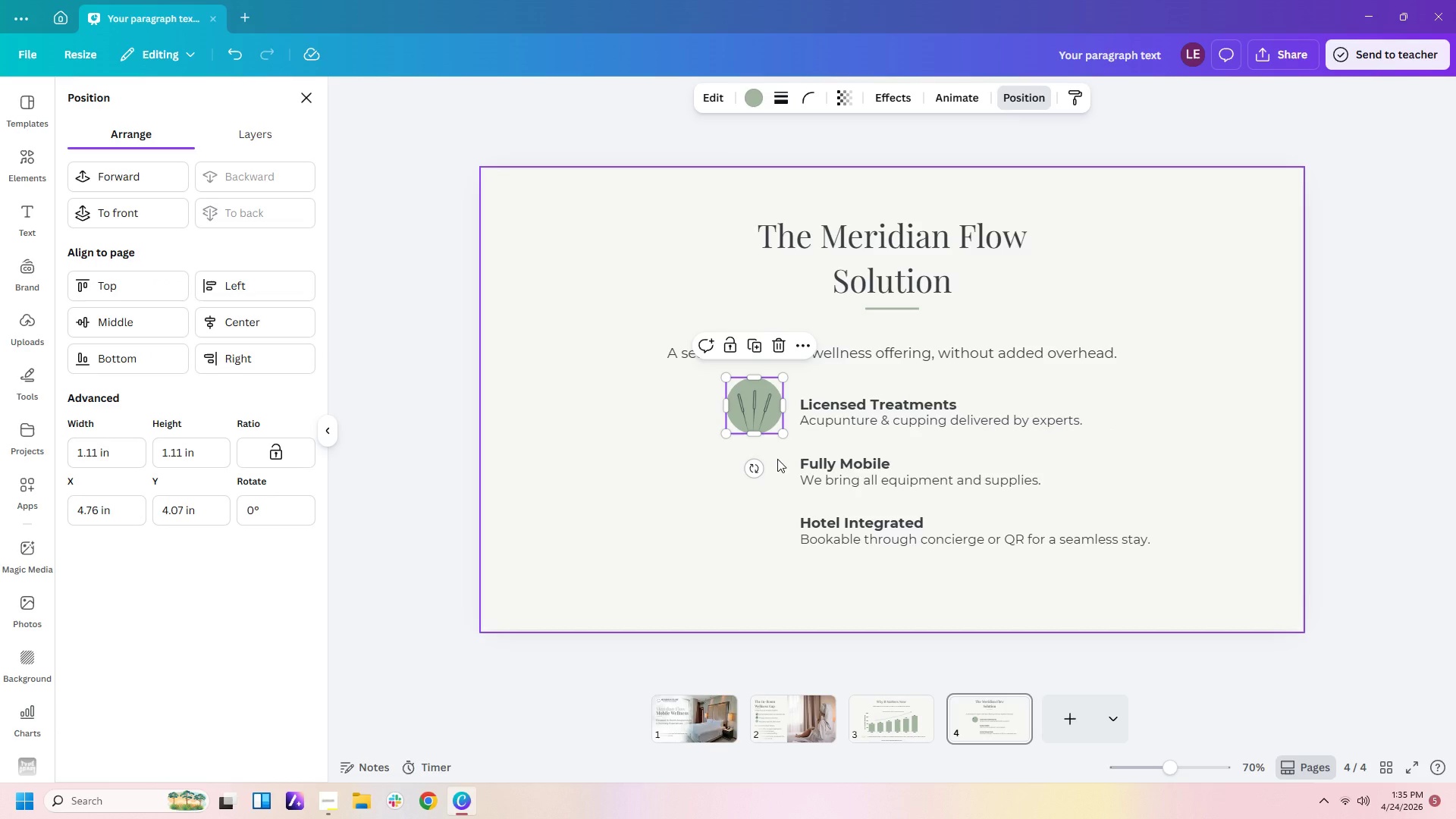 
key(Control+C)
 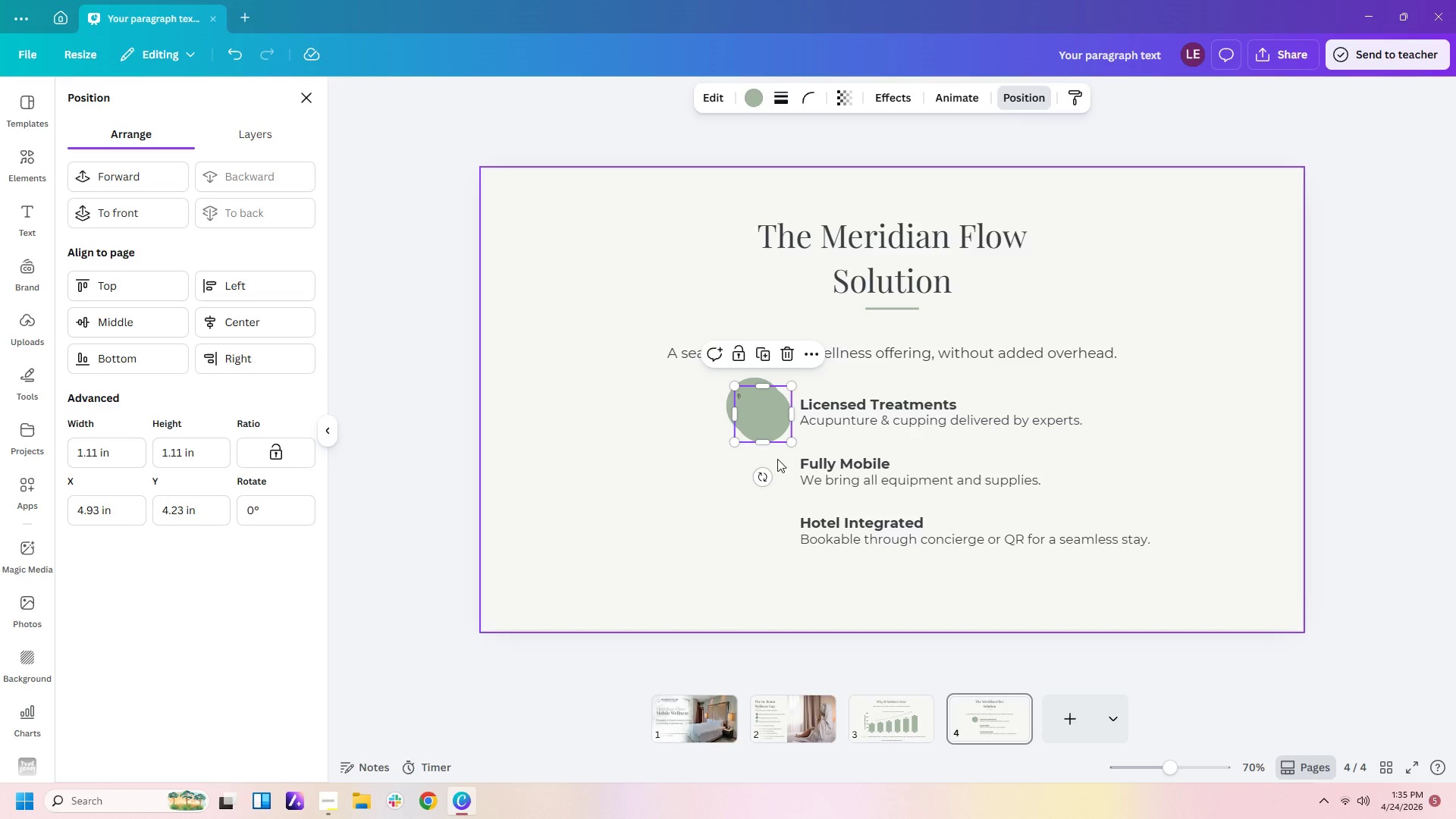 
key(Control+V)
 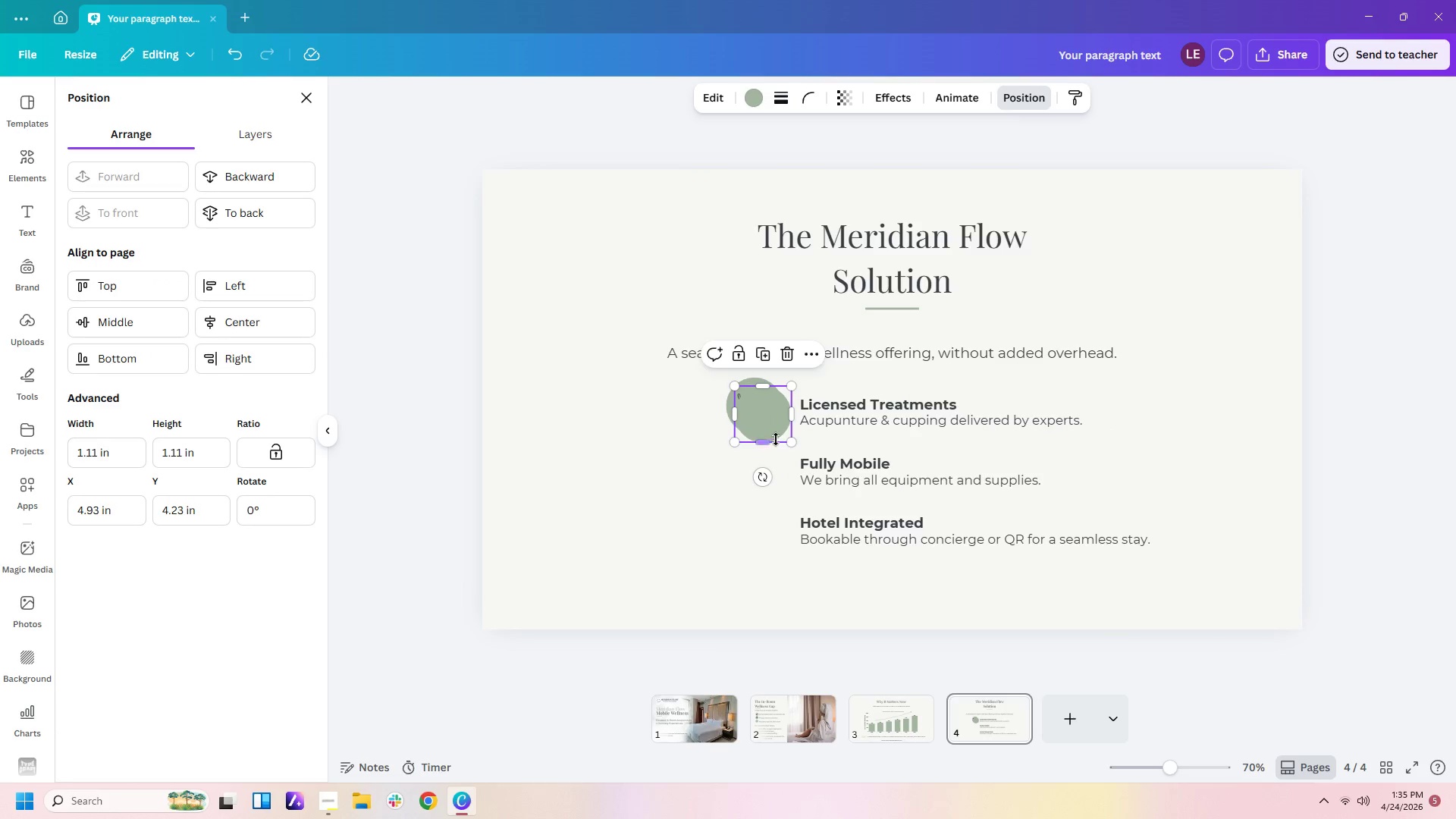 
left_click_drag(start_coordinate=[778, 416], to_coordinate=[770, 473])
 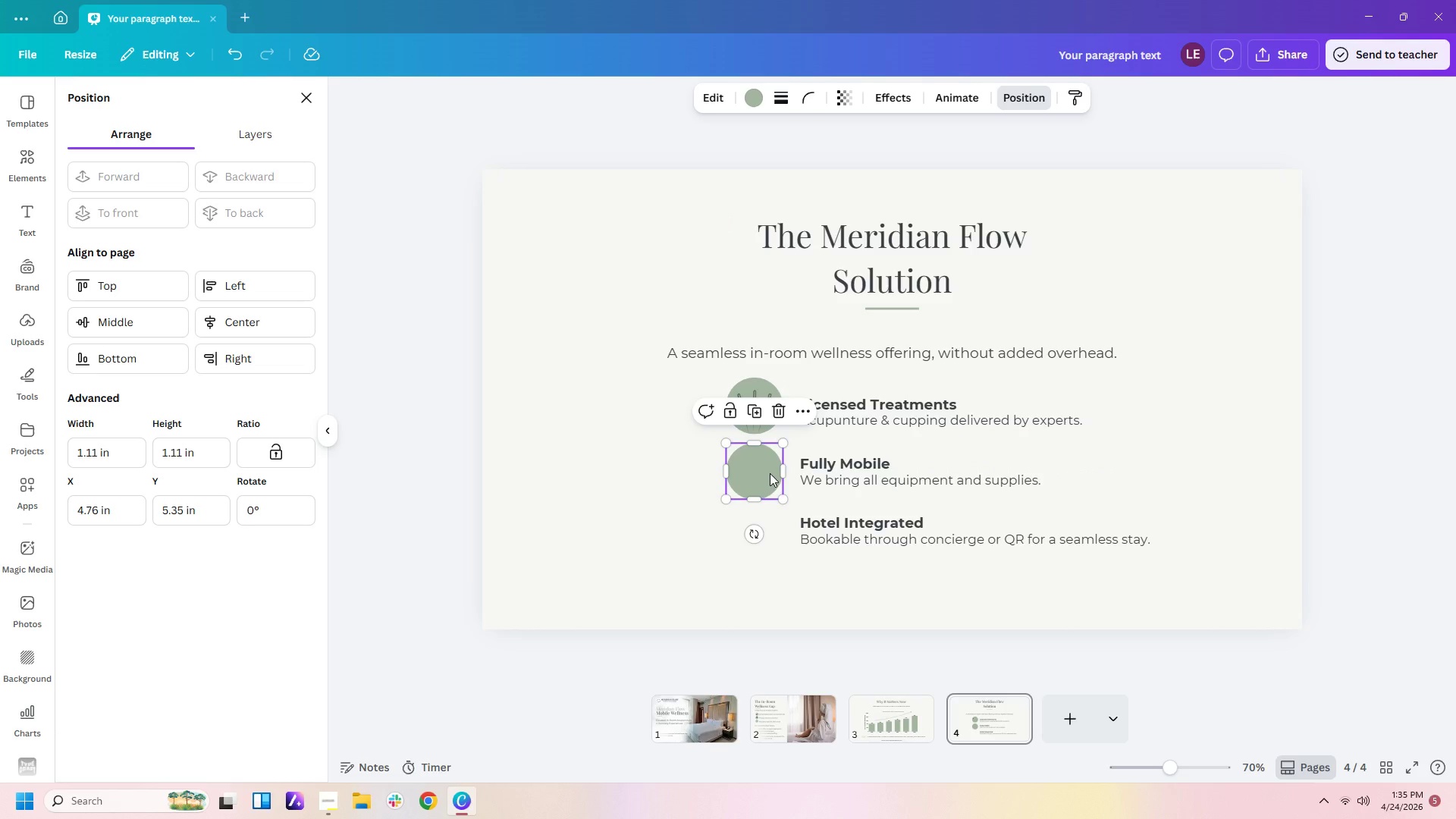 
key(Control+V)
 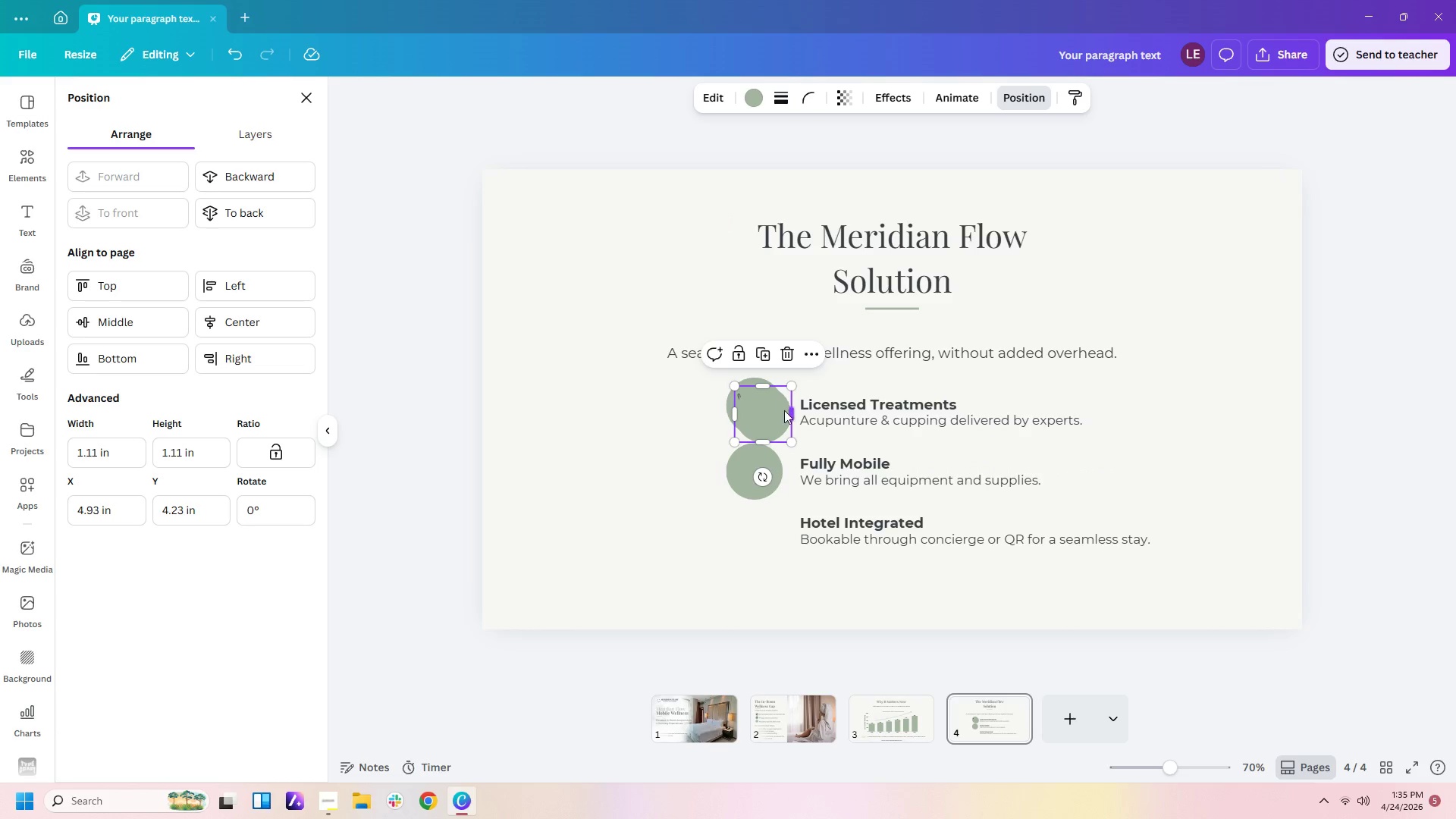 
left_click_drag(start_coordinate=[768, 419], to_coordinate=[757, 541])
 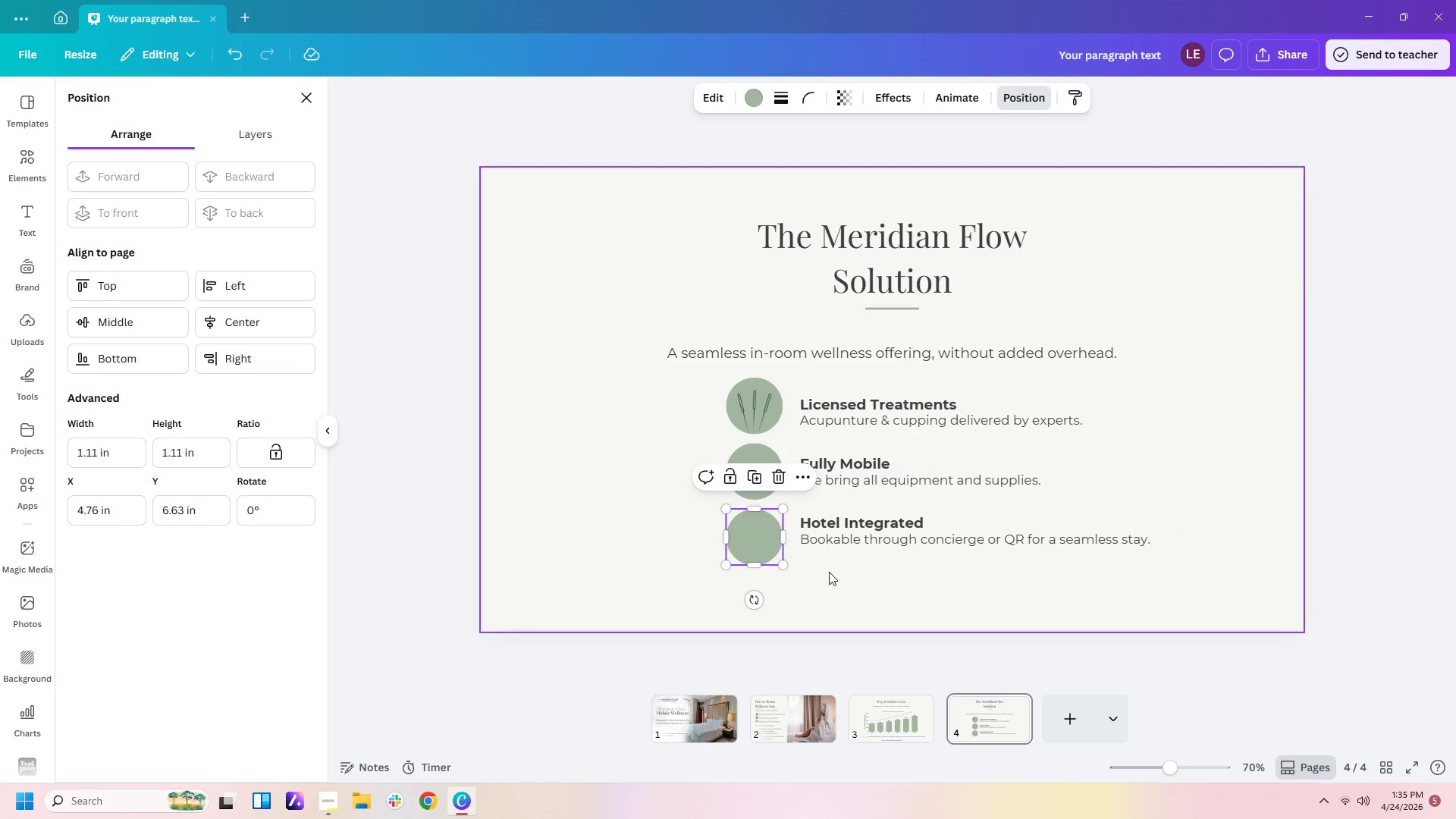 
left_click([830, 573])
 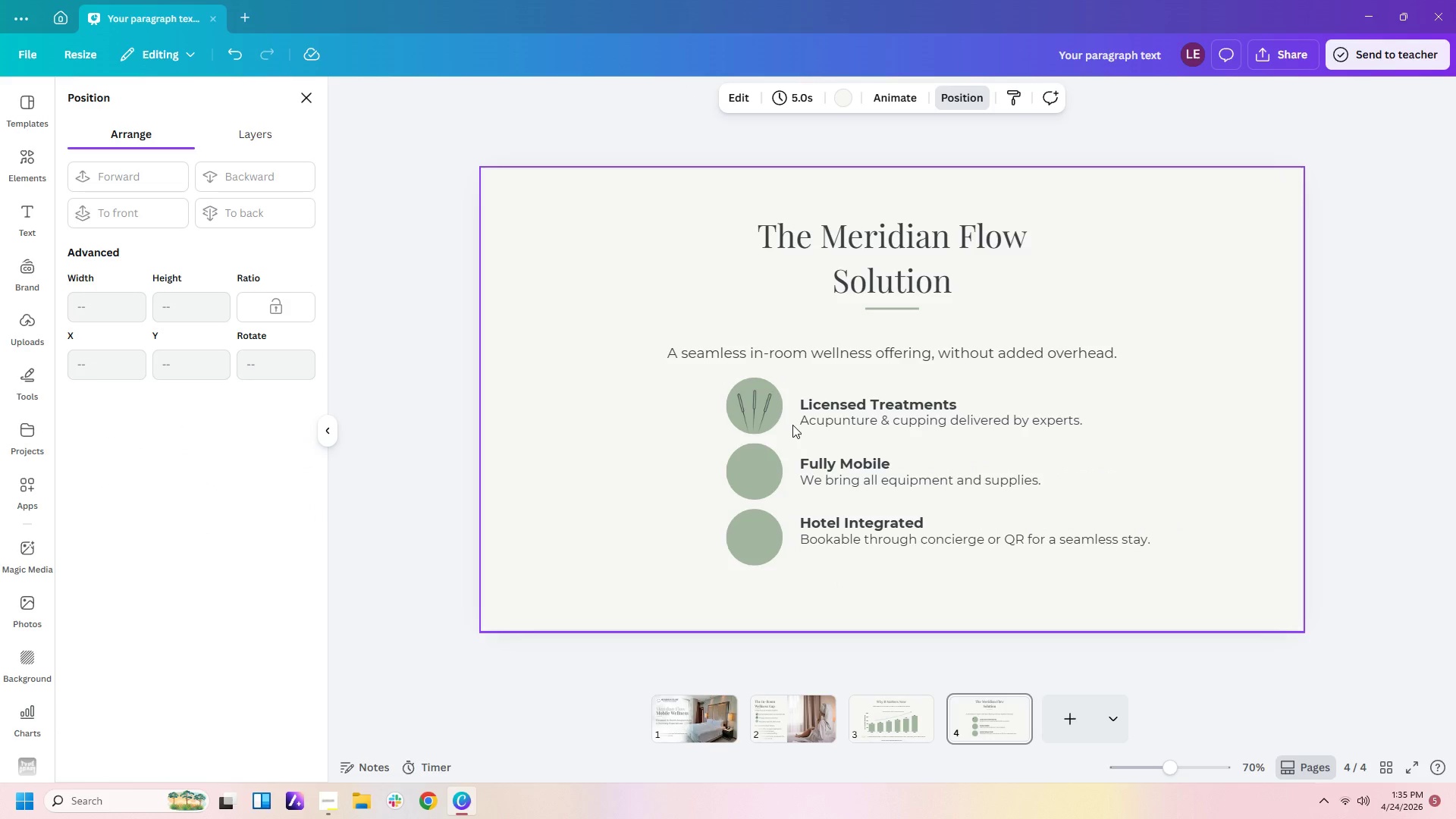 
left_click([739, 384])
 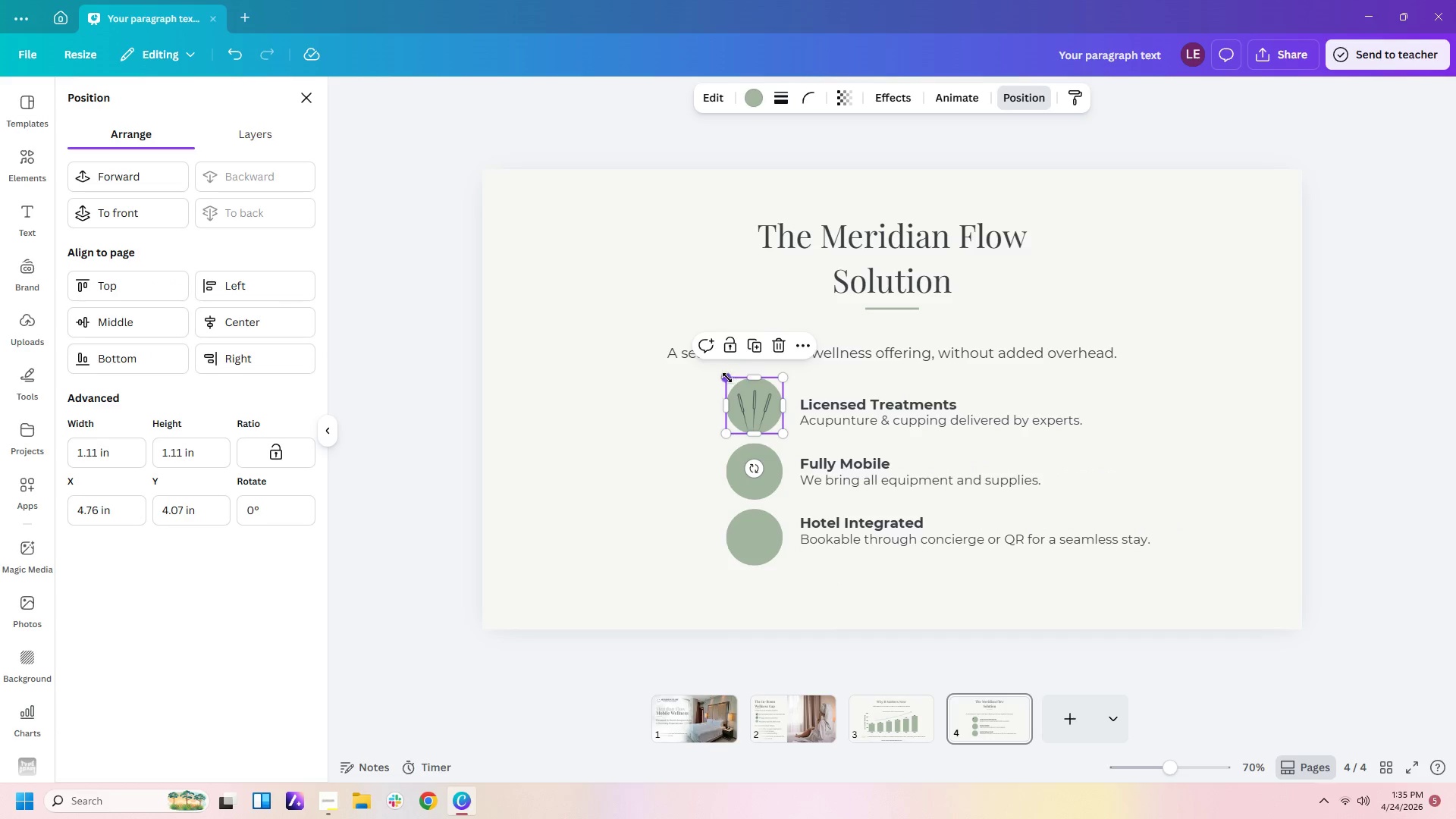 
left_click_drag(start_coordinate=[727, 378], to_coordinate=[728, 384])
 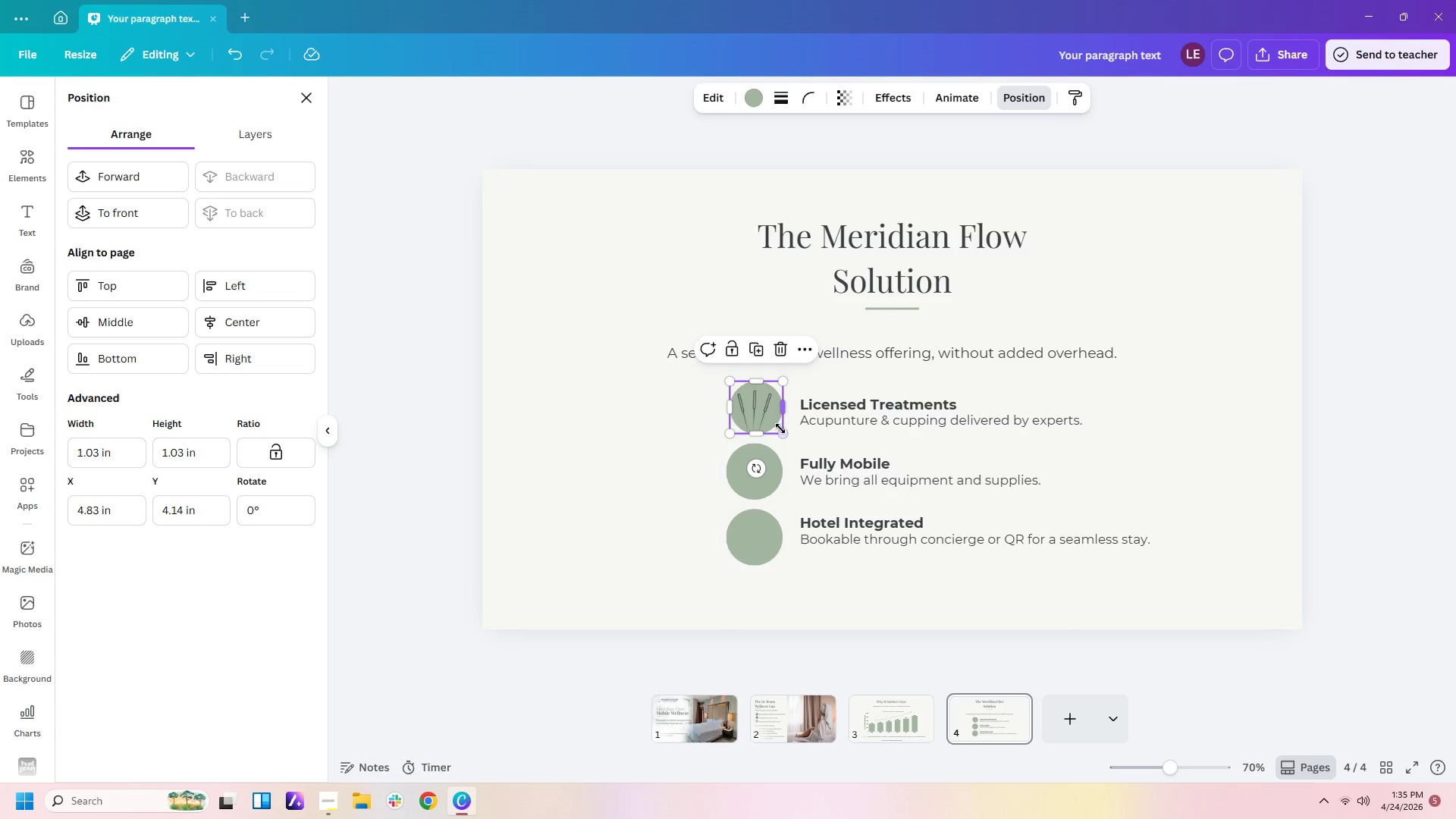 
left_click_drag(start_coordinate=[780, 430], to_coordinate=[774, 433])
 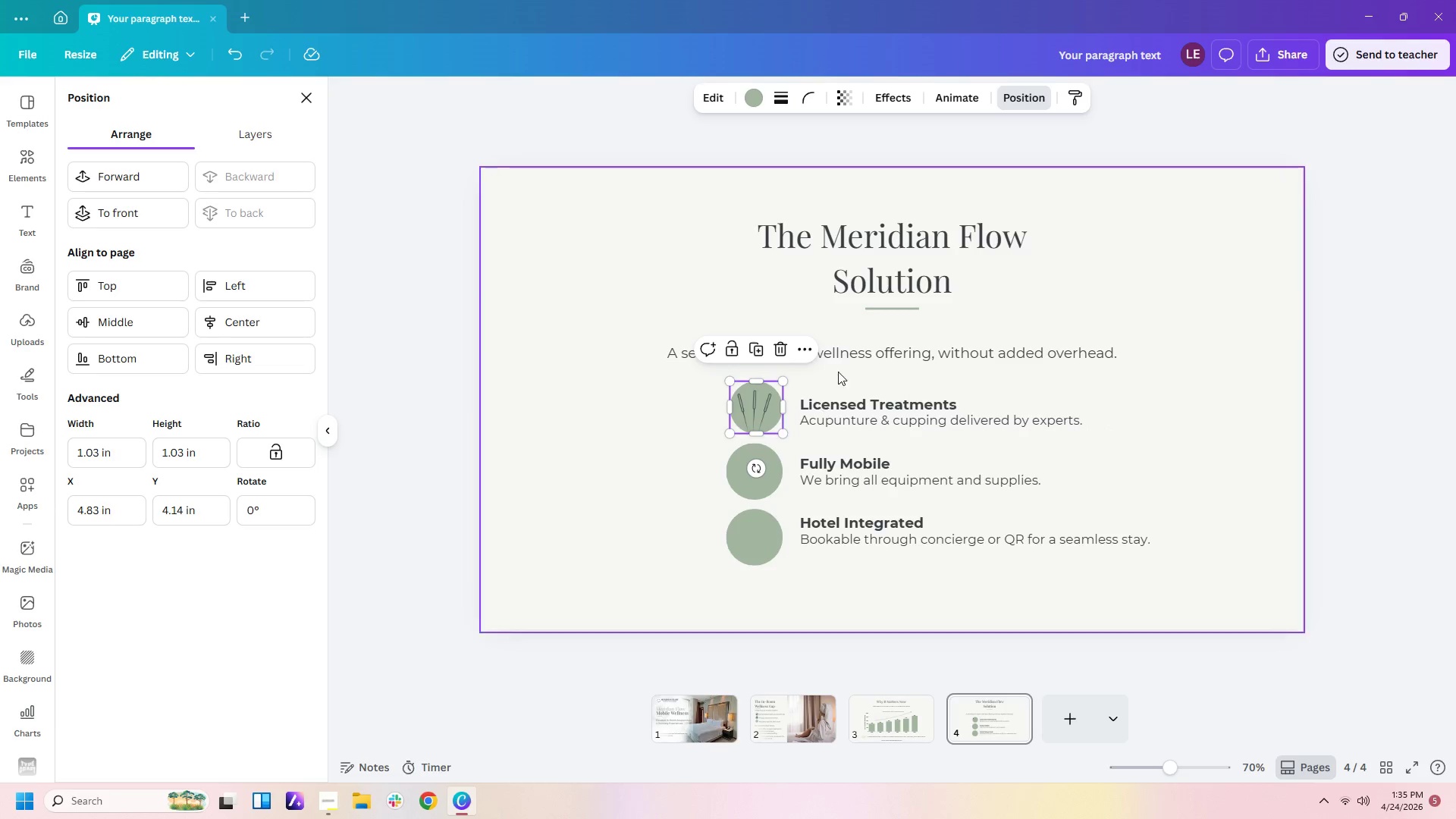 
left_click([852, 363])
 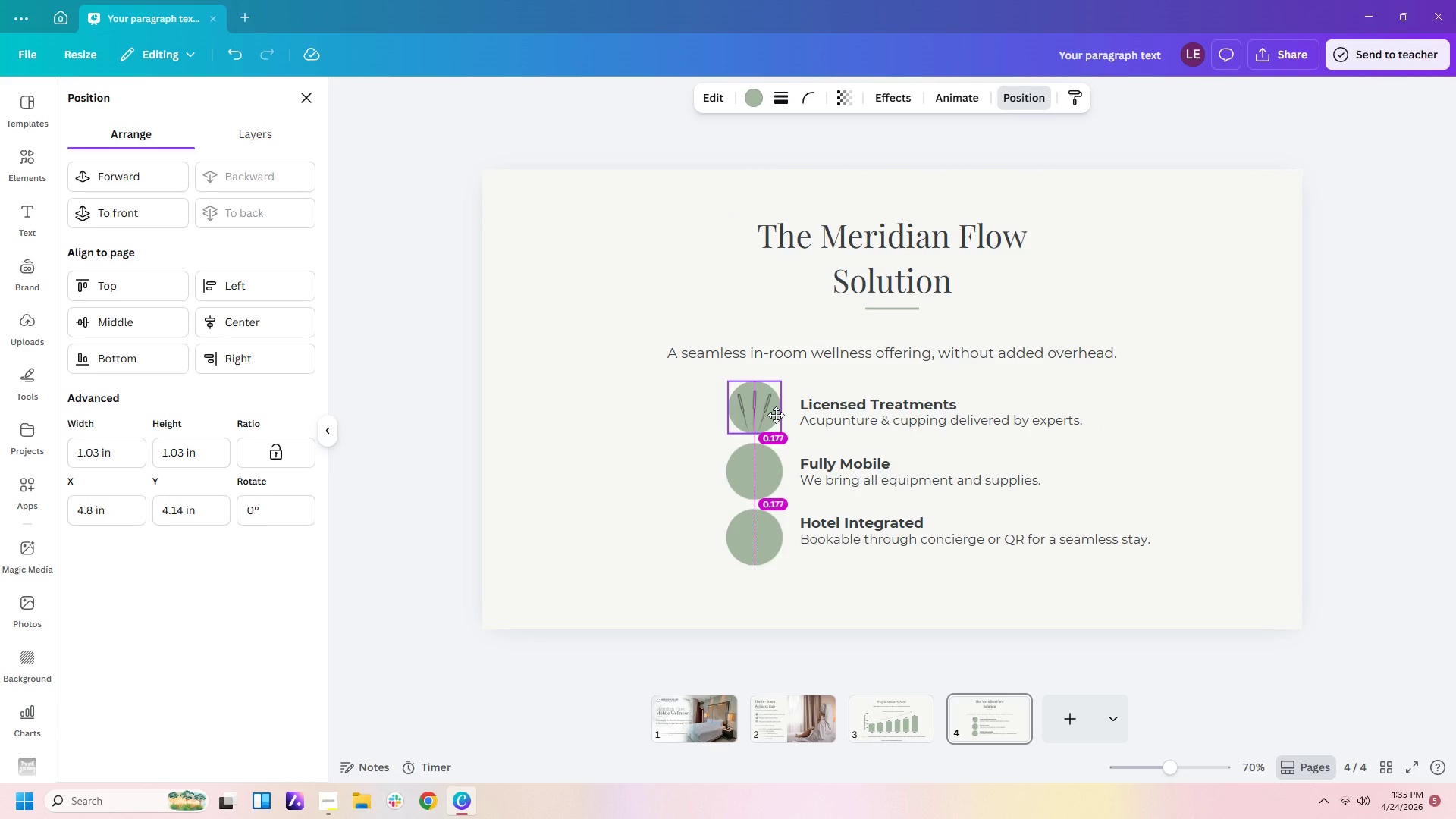 
left_click([773, 472])
 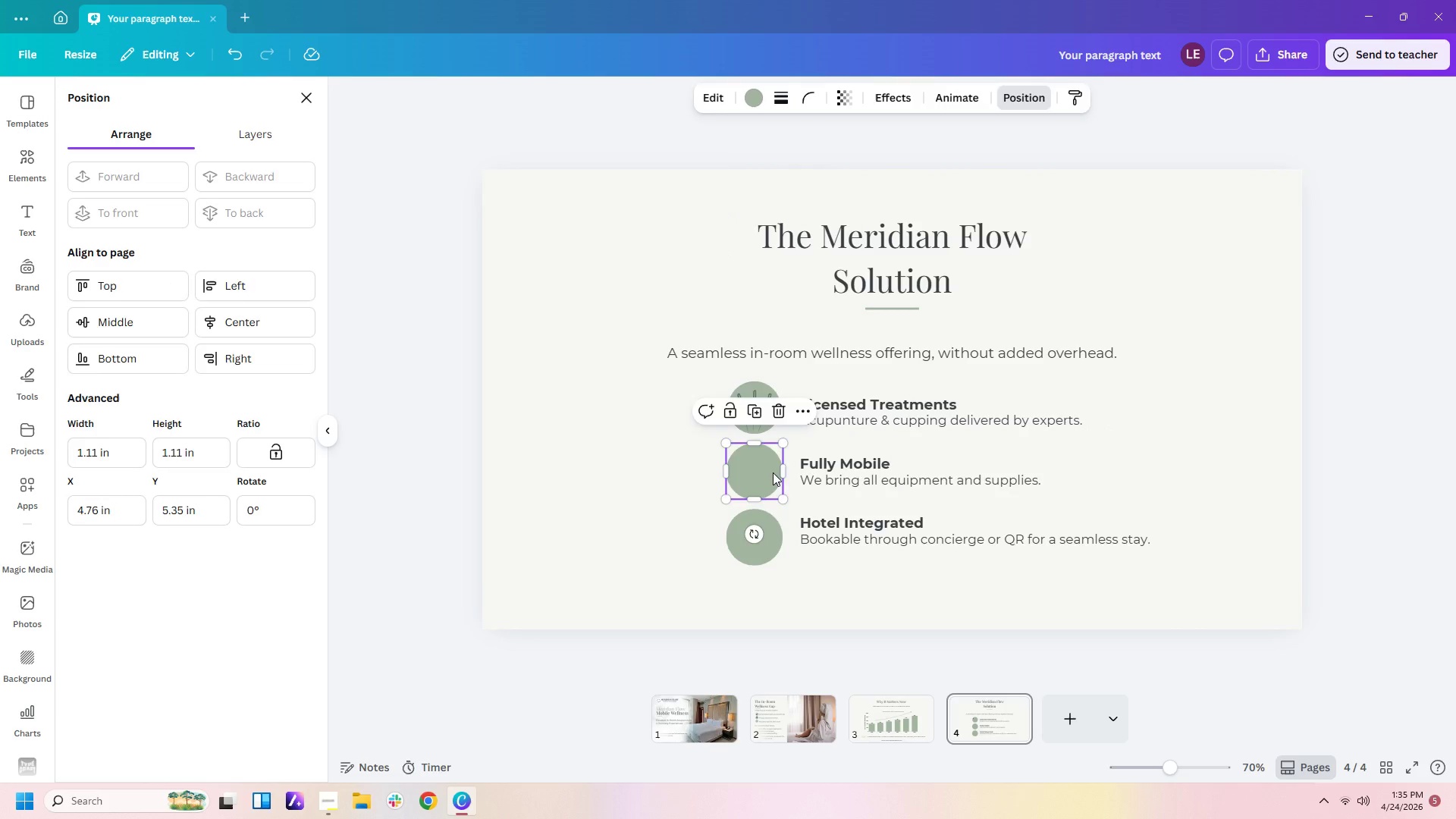 
key(Delete)
 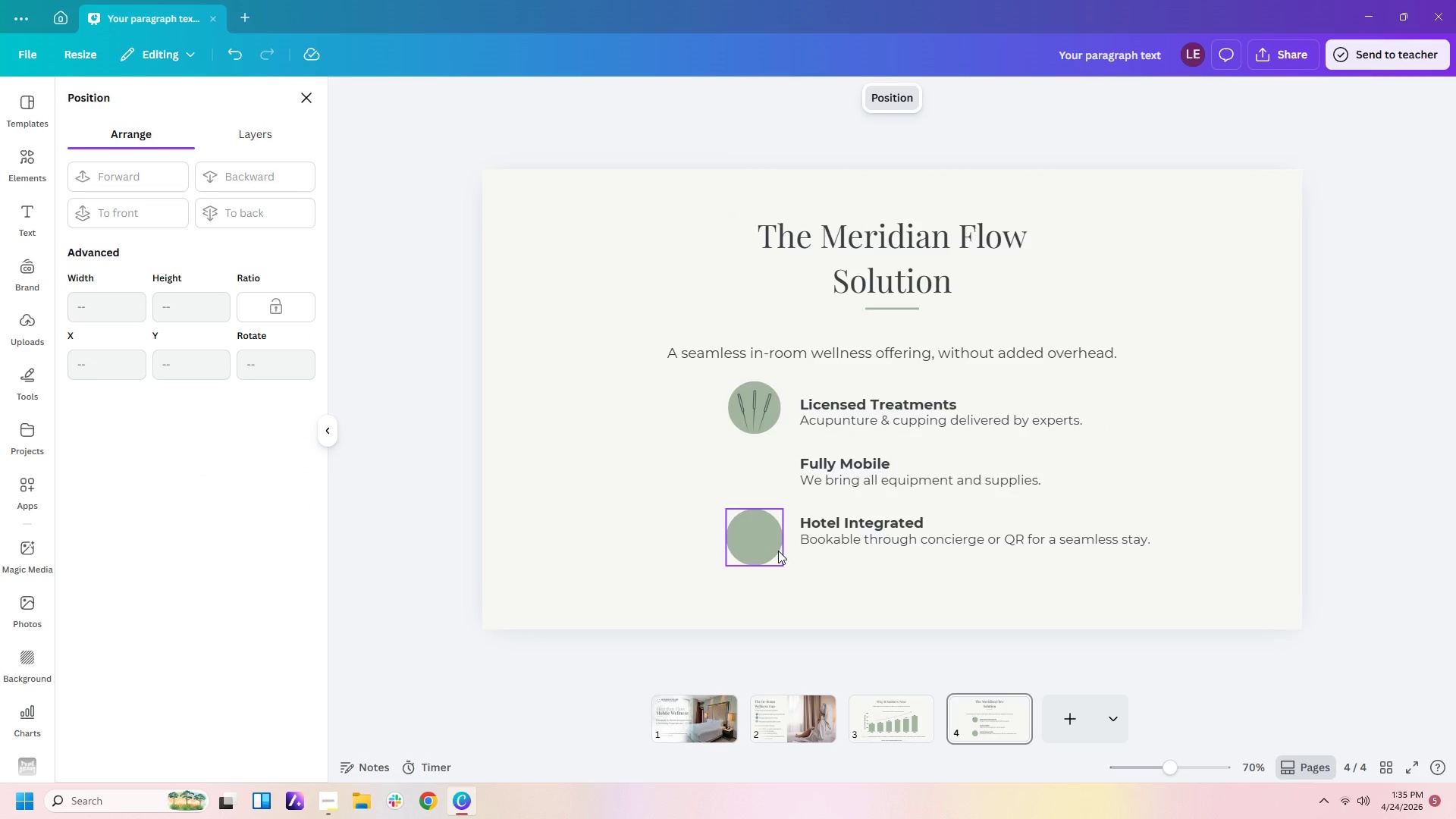 
left_click([774, 551])
 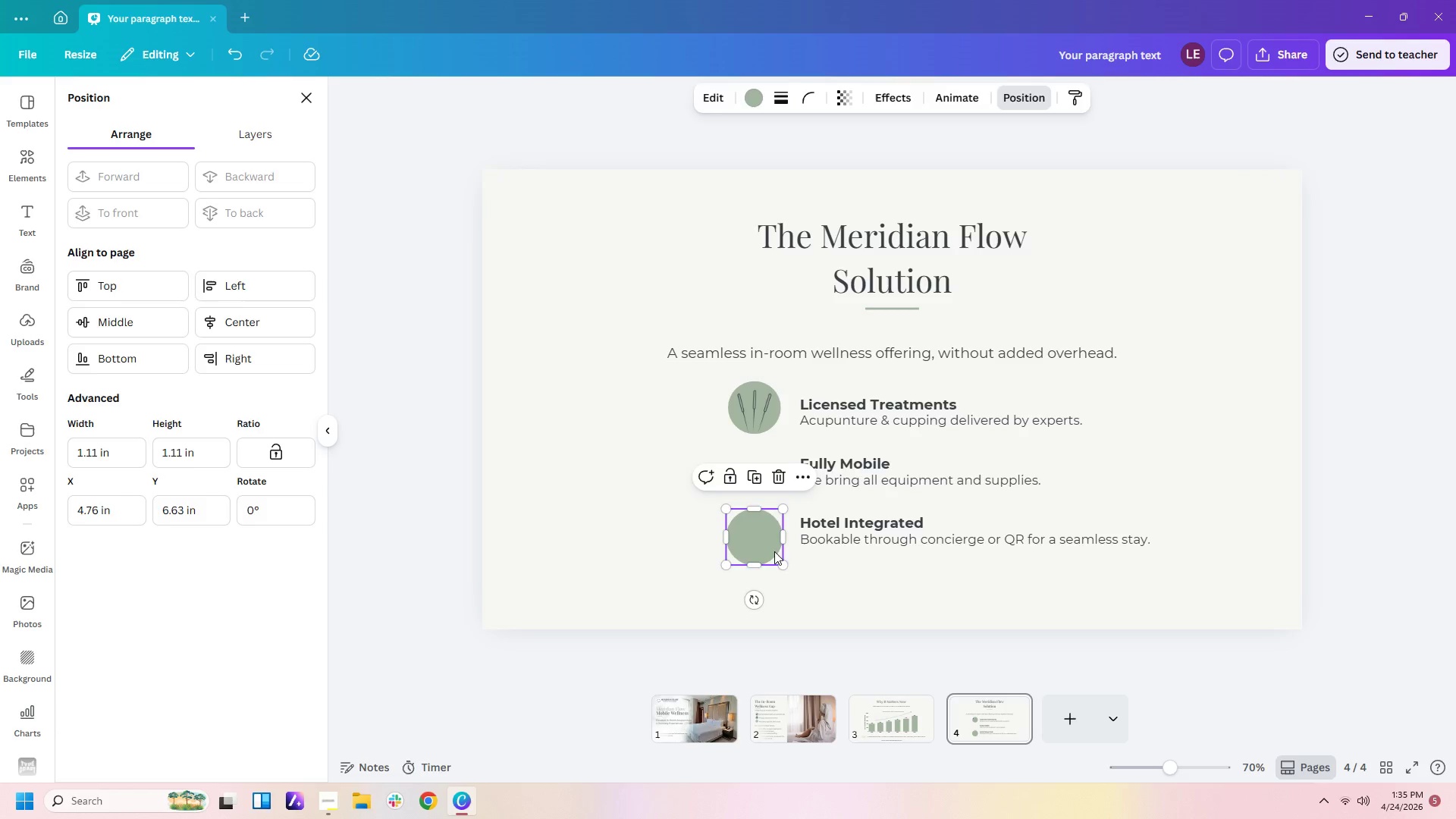 
key(Delete)
 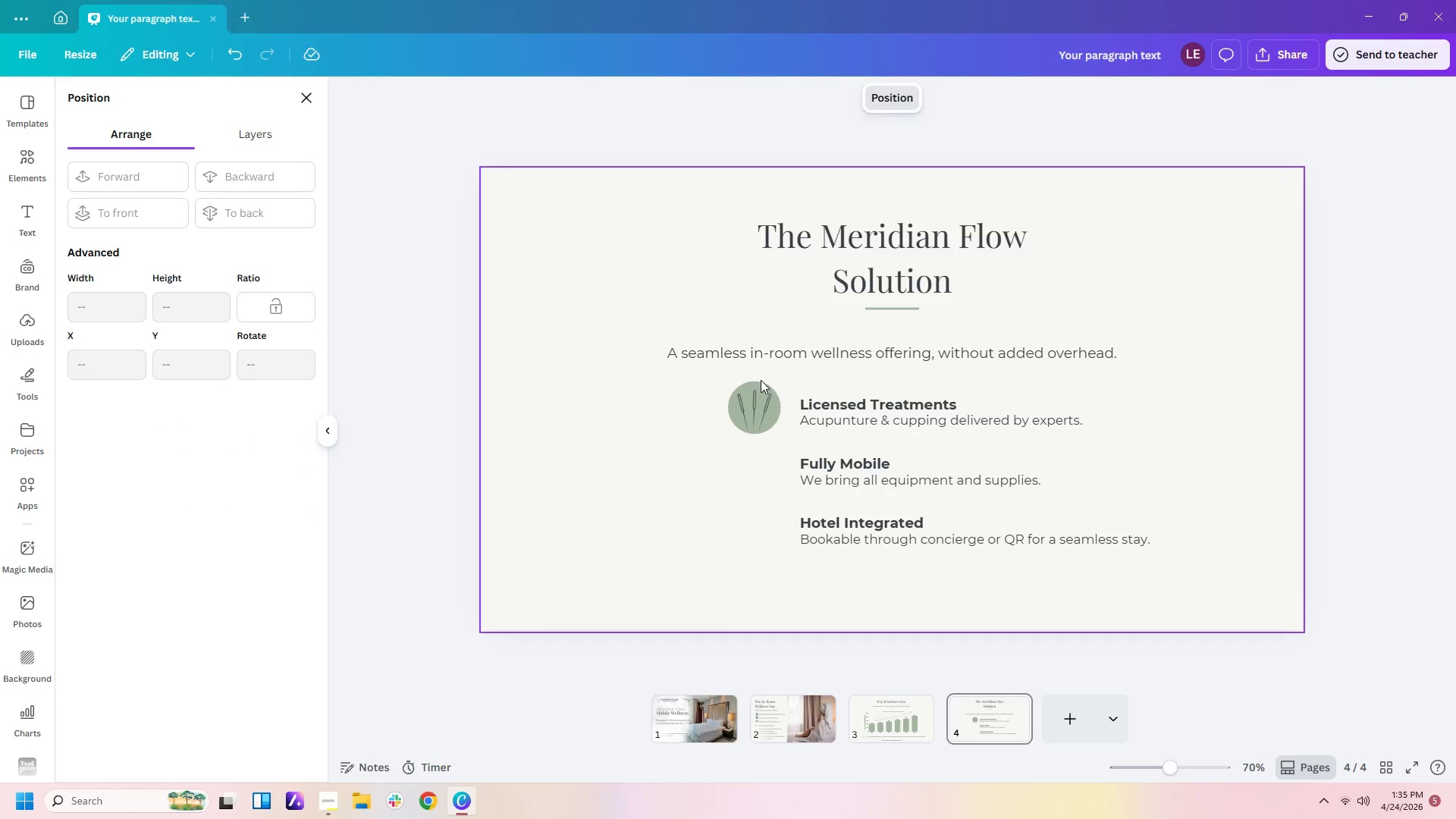 
left_click_drag(start_coordinate=[684, 392], to_coordinate=[761, 401])
 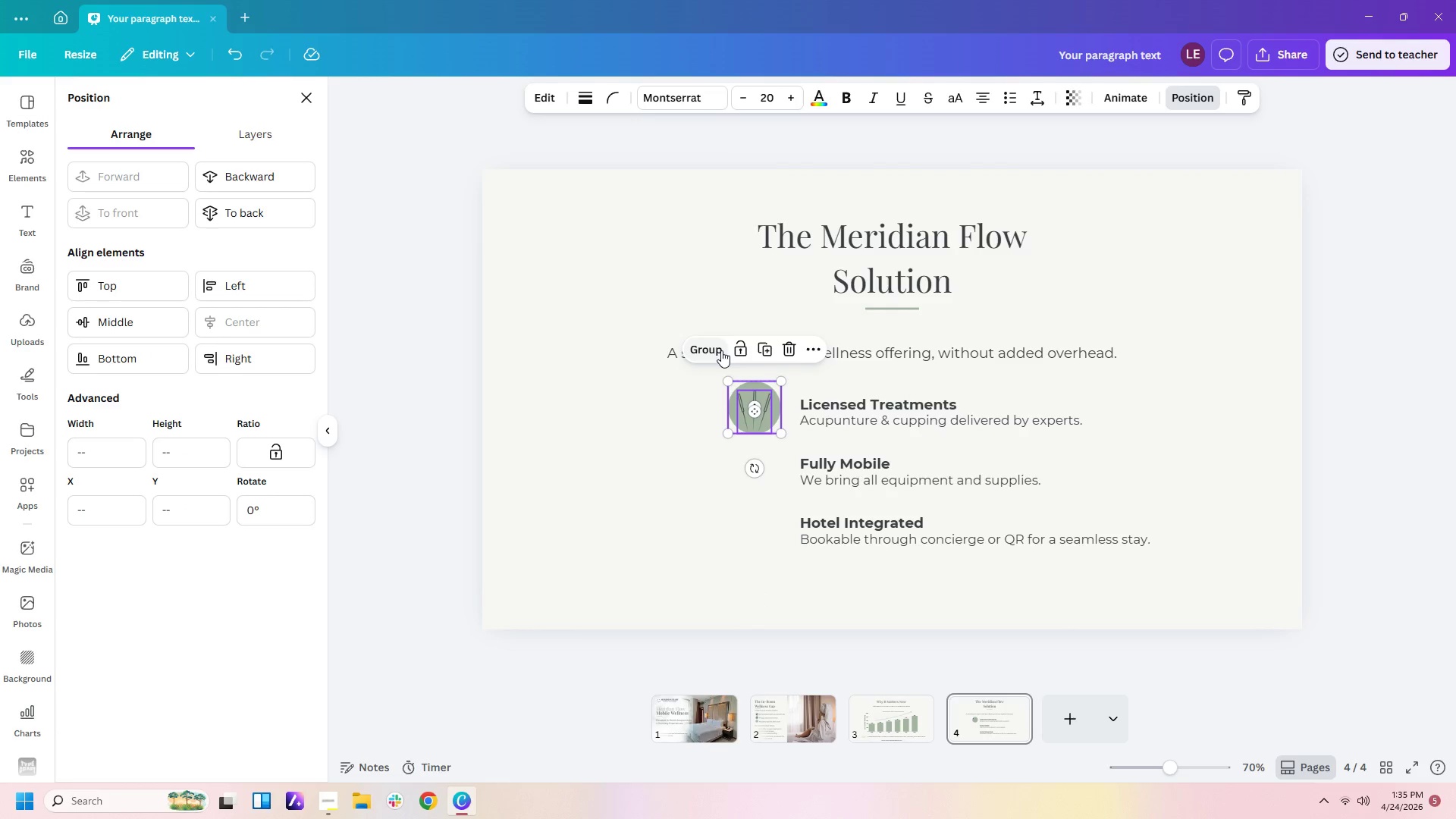 
left_click([736, 350])
 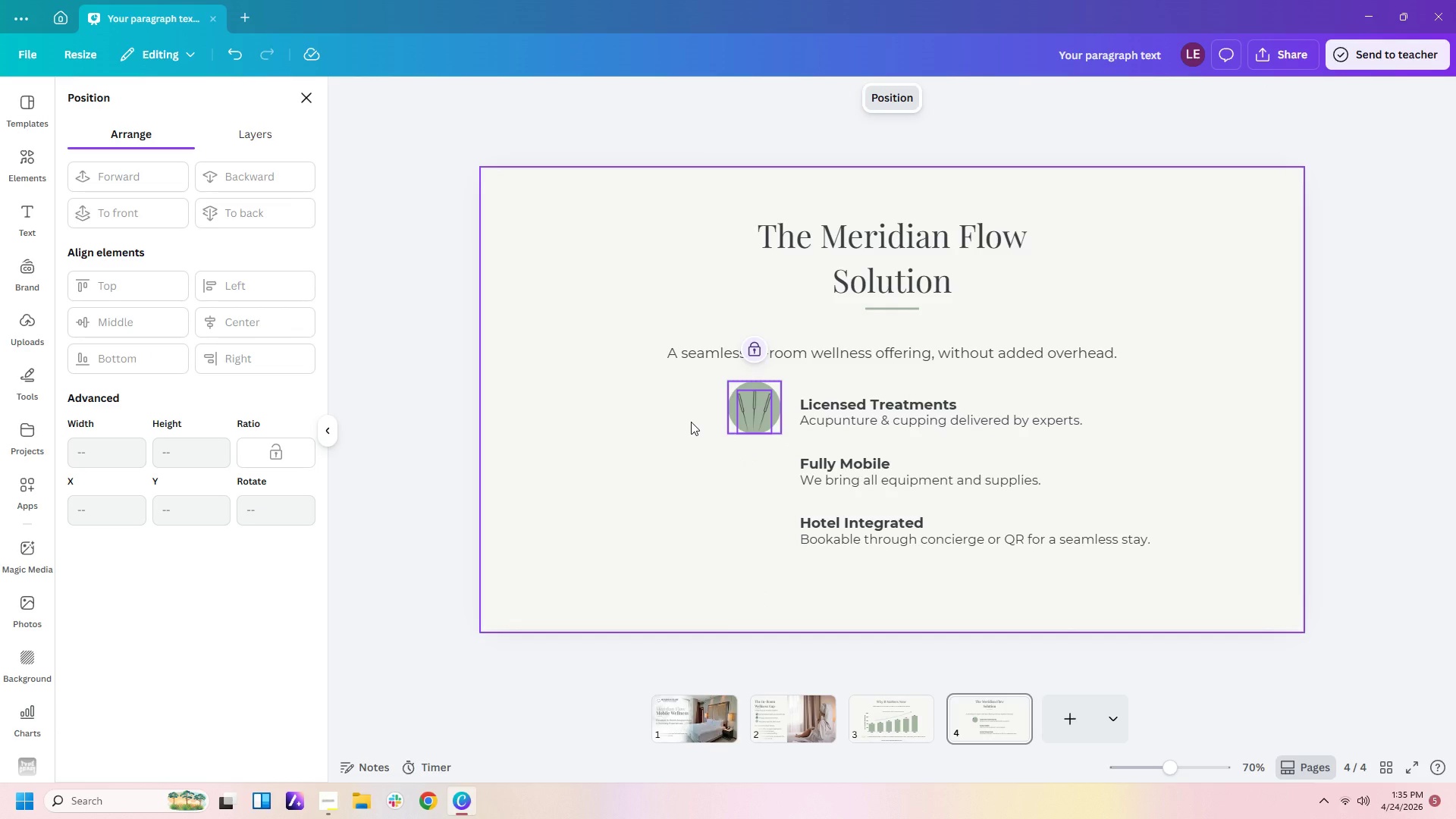 
left_click([691, 422])
 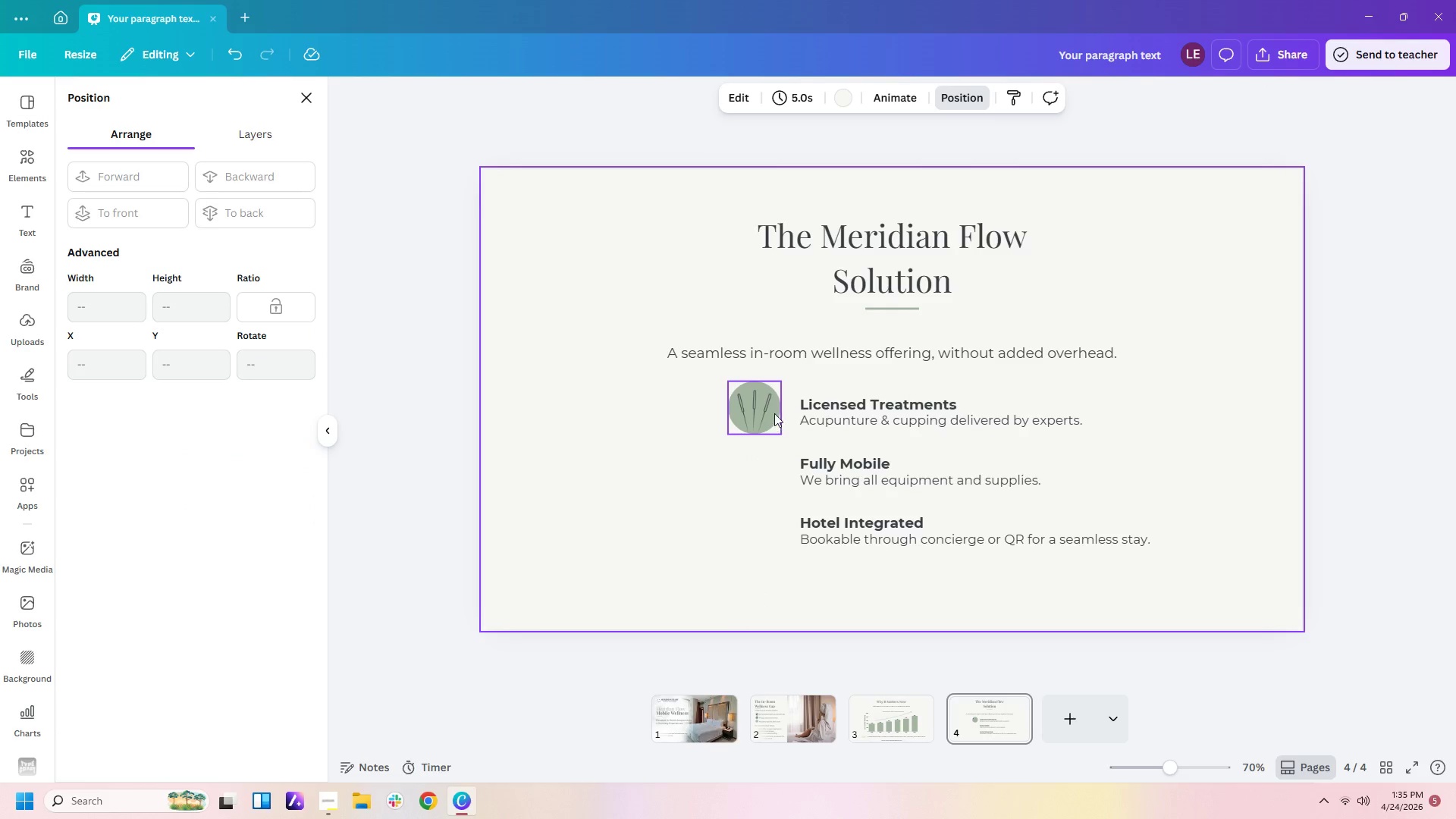 
left_click([774, 413])
 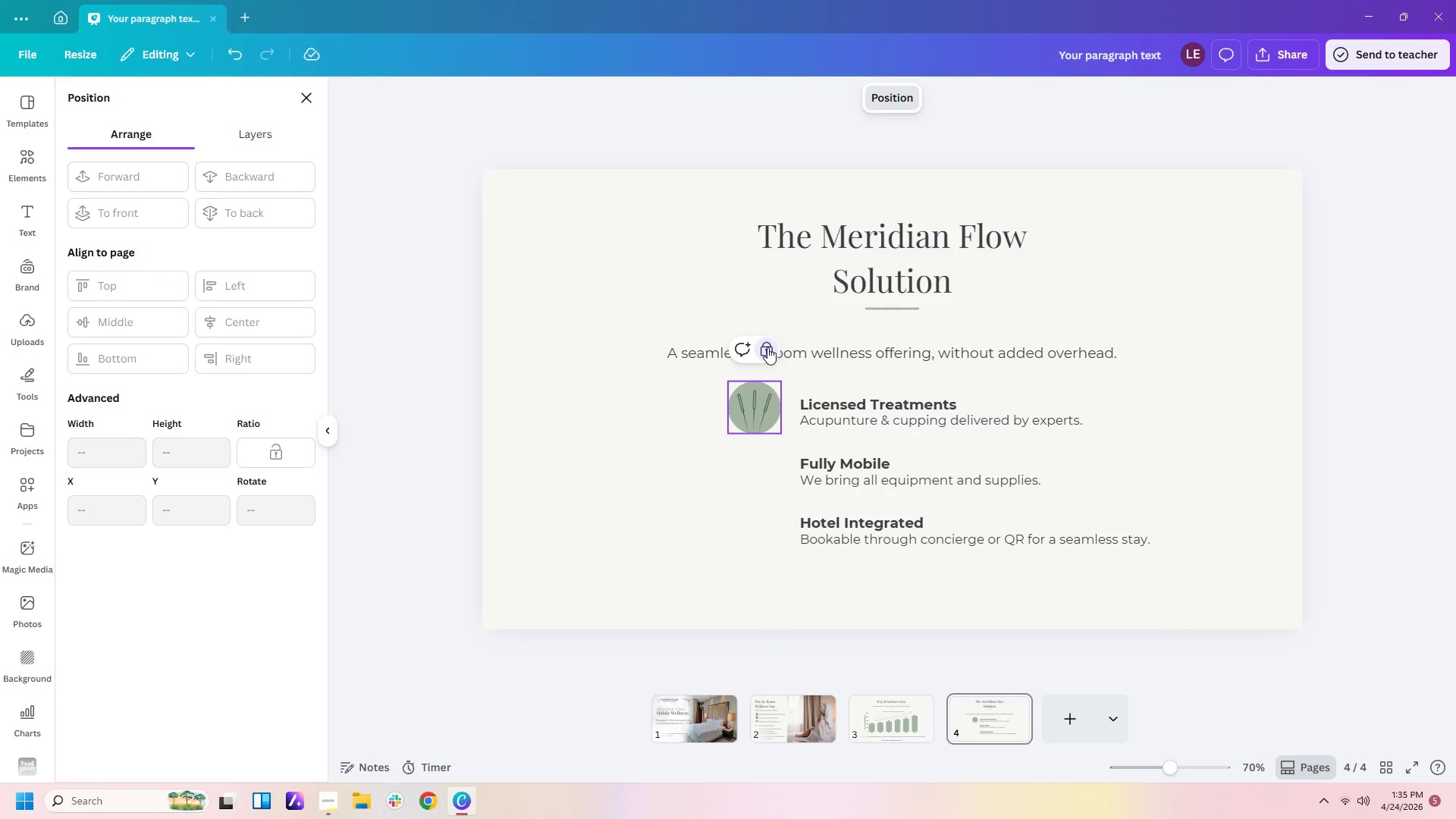 
double_click([683, 439])
 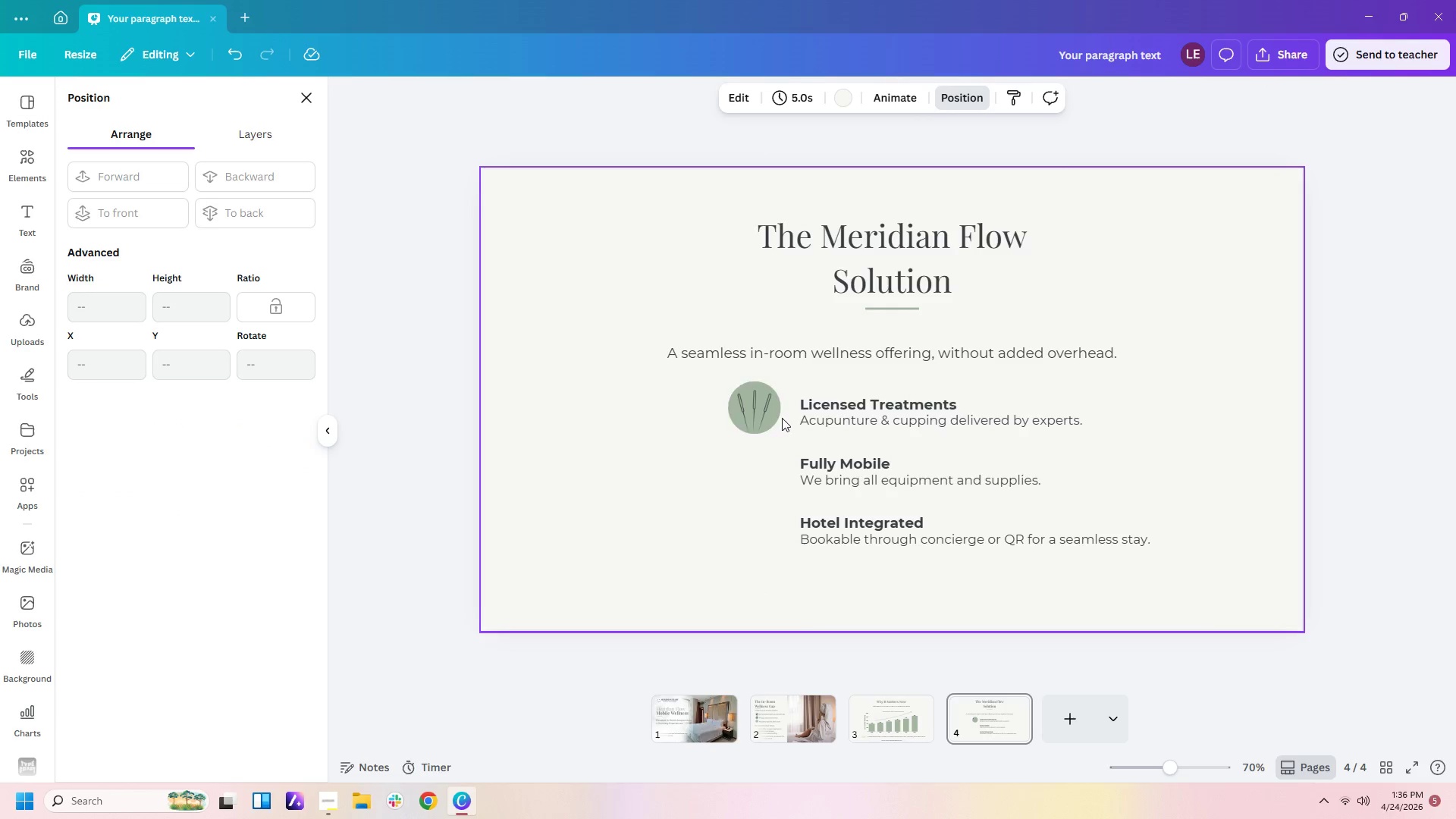 
left_click([768, 415])
 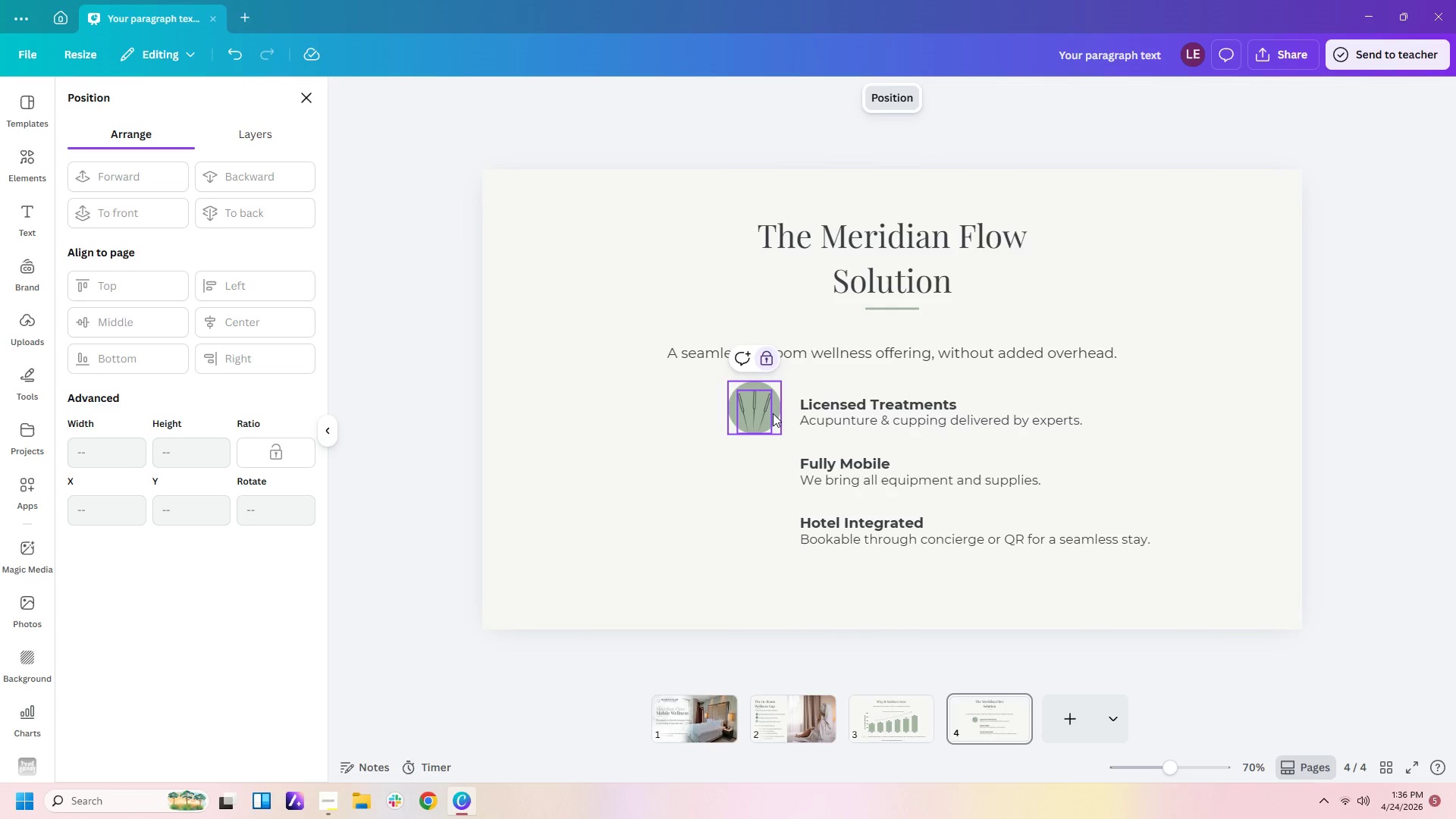 
left_click([774, 413])
 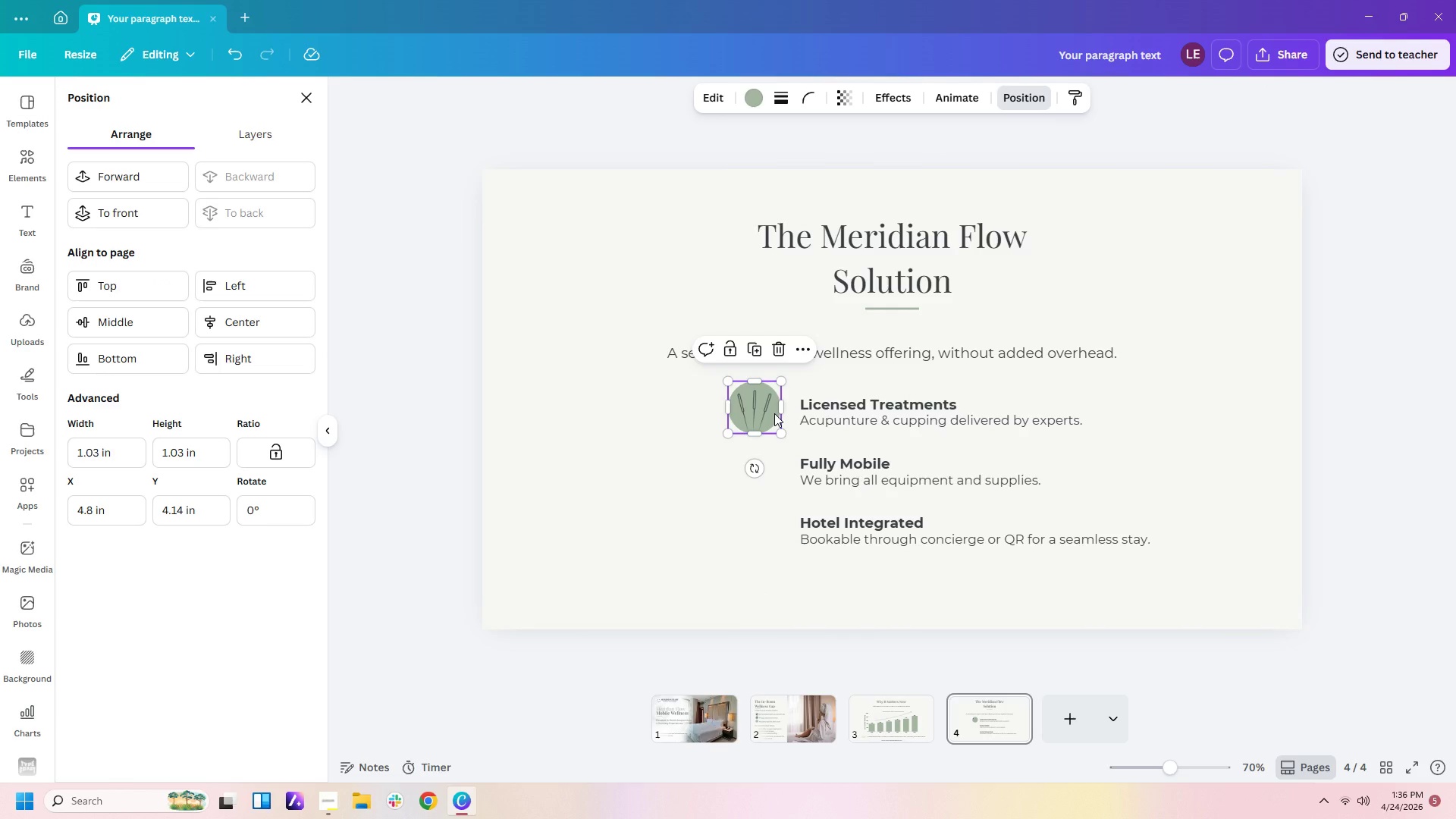 
key(Control+C)
 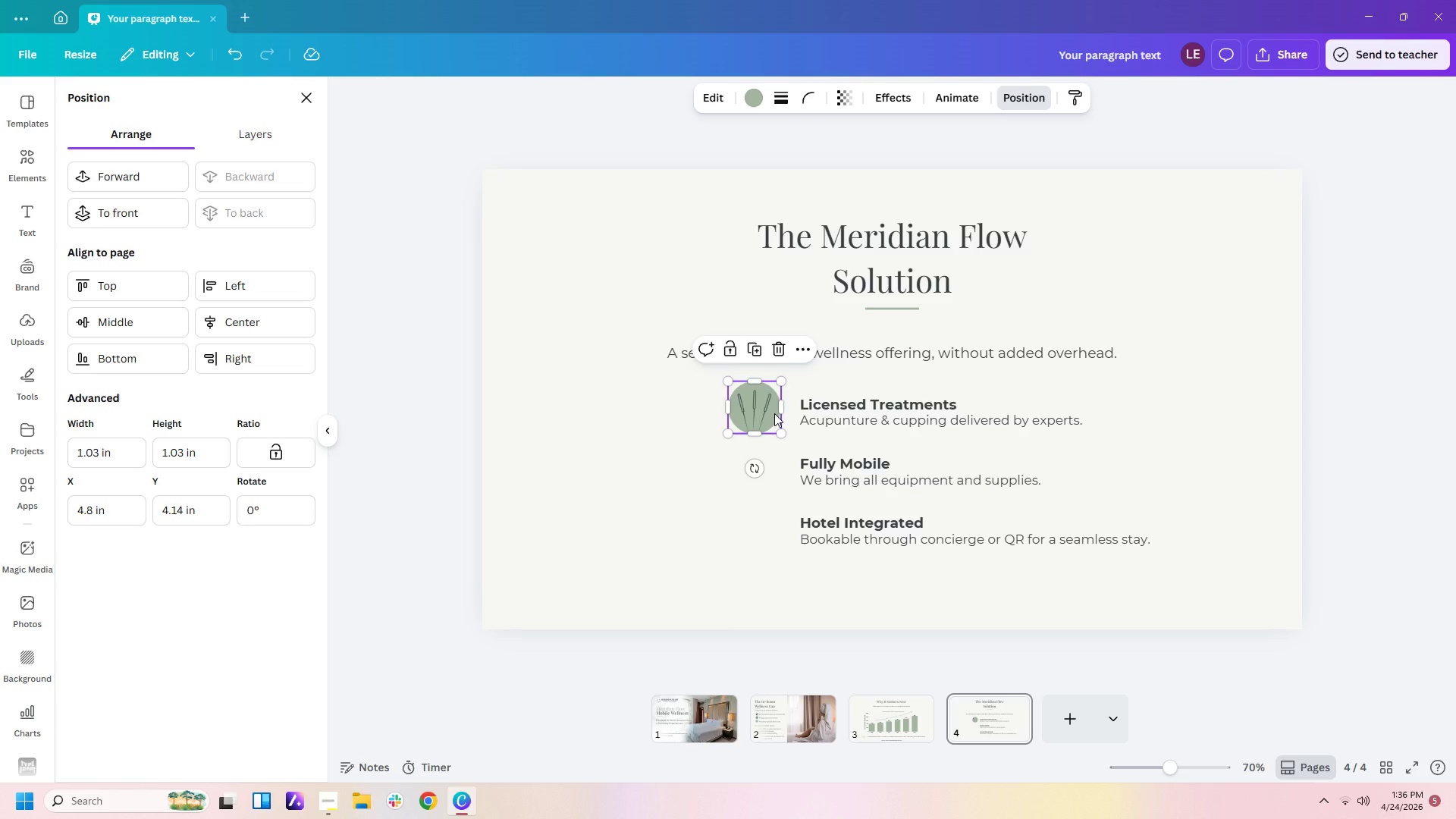 
key(Control+V)
 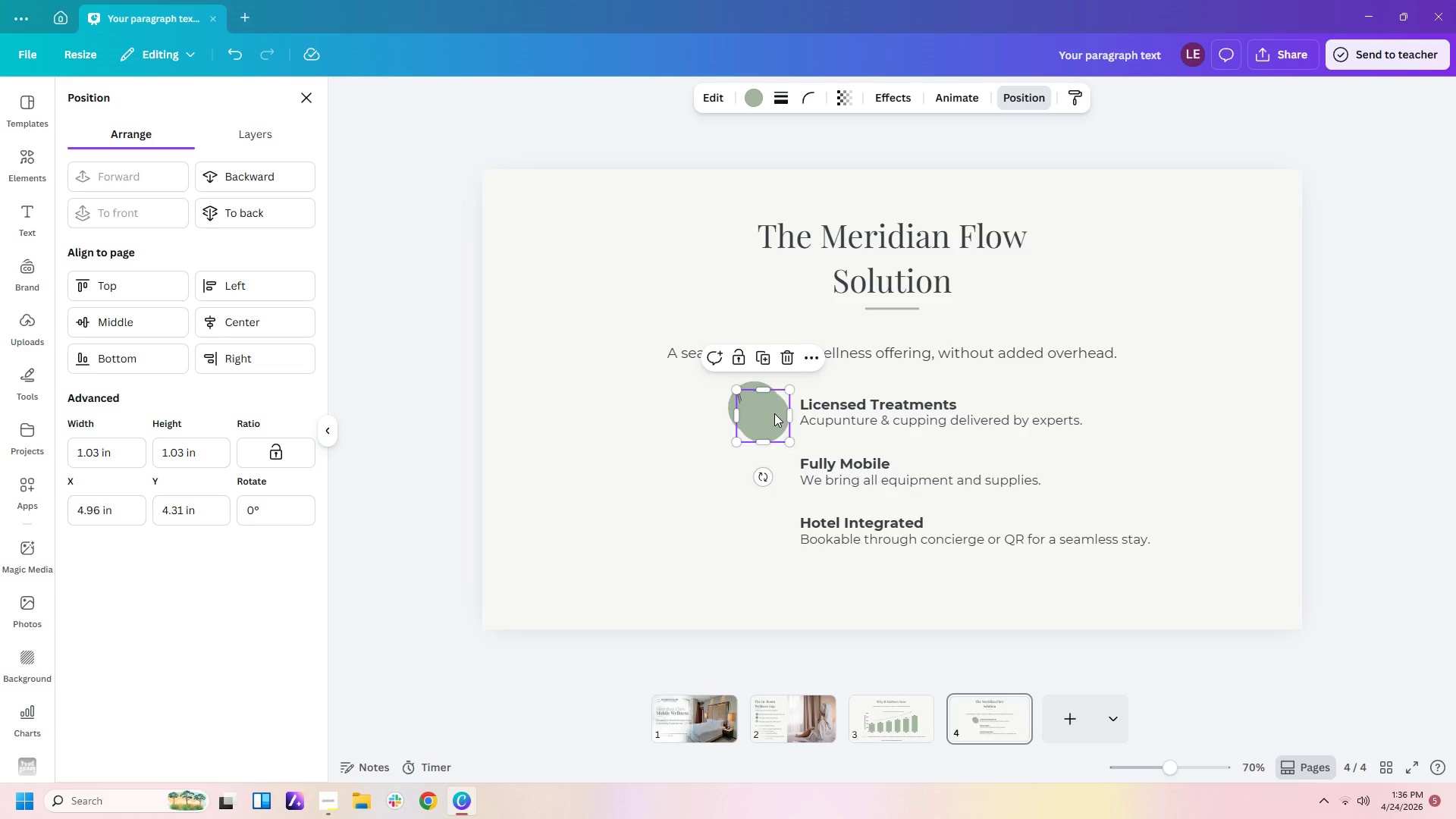 
key(Control+V)
 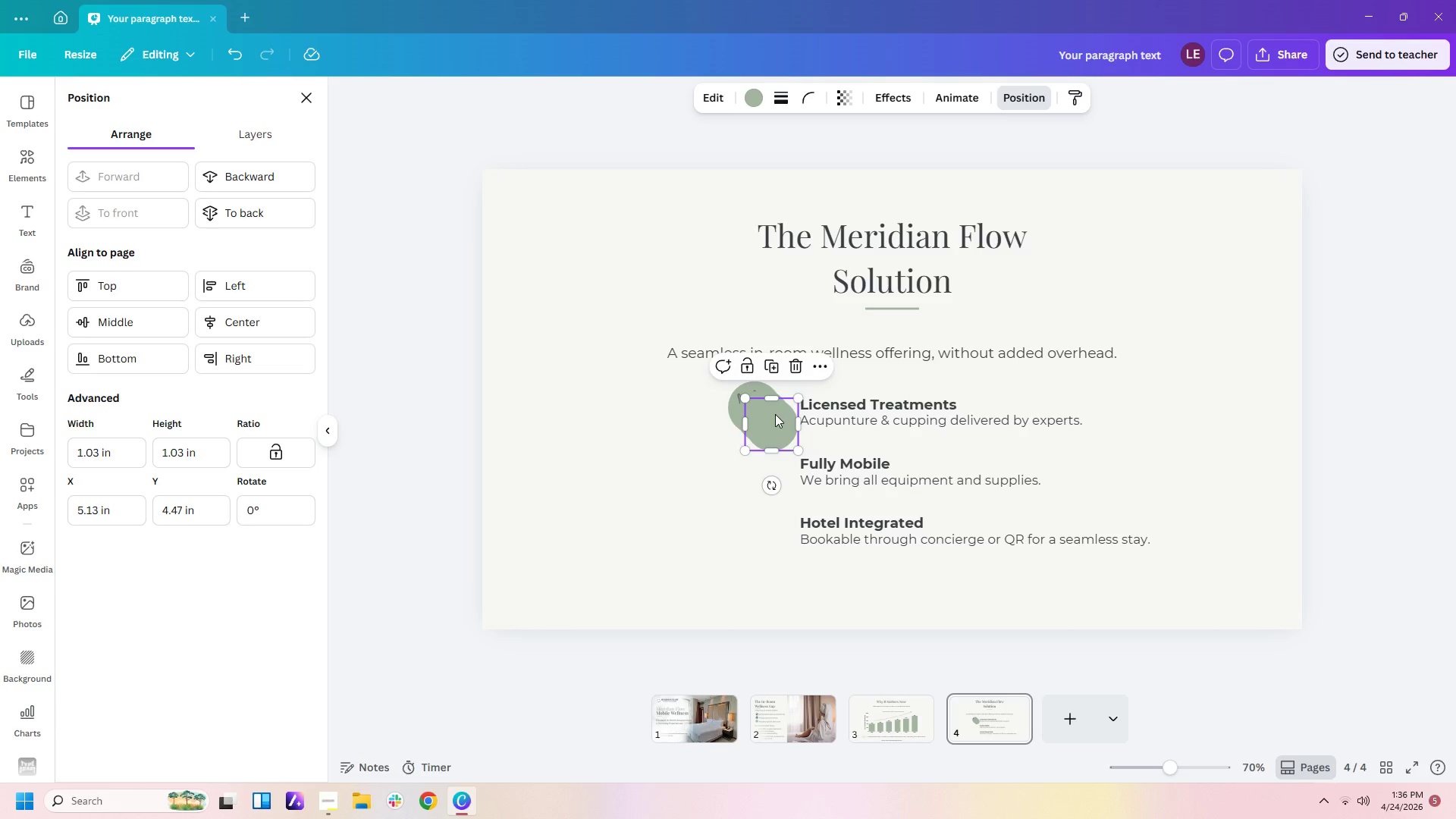 
left_click_drag(start_coordinate=[775, 427], to_coordinate=[763, 470])
 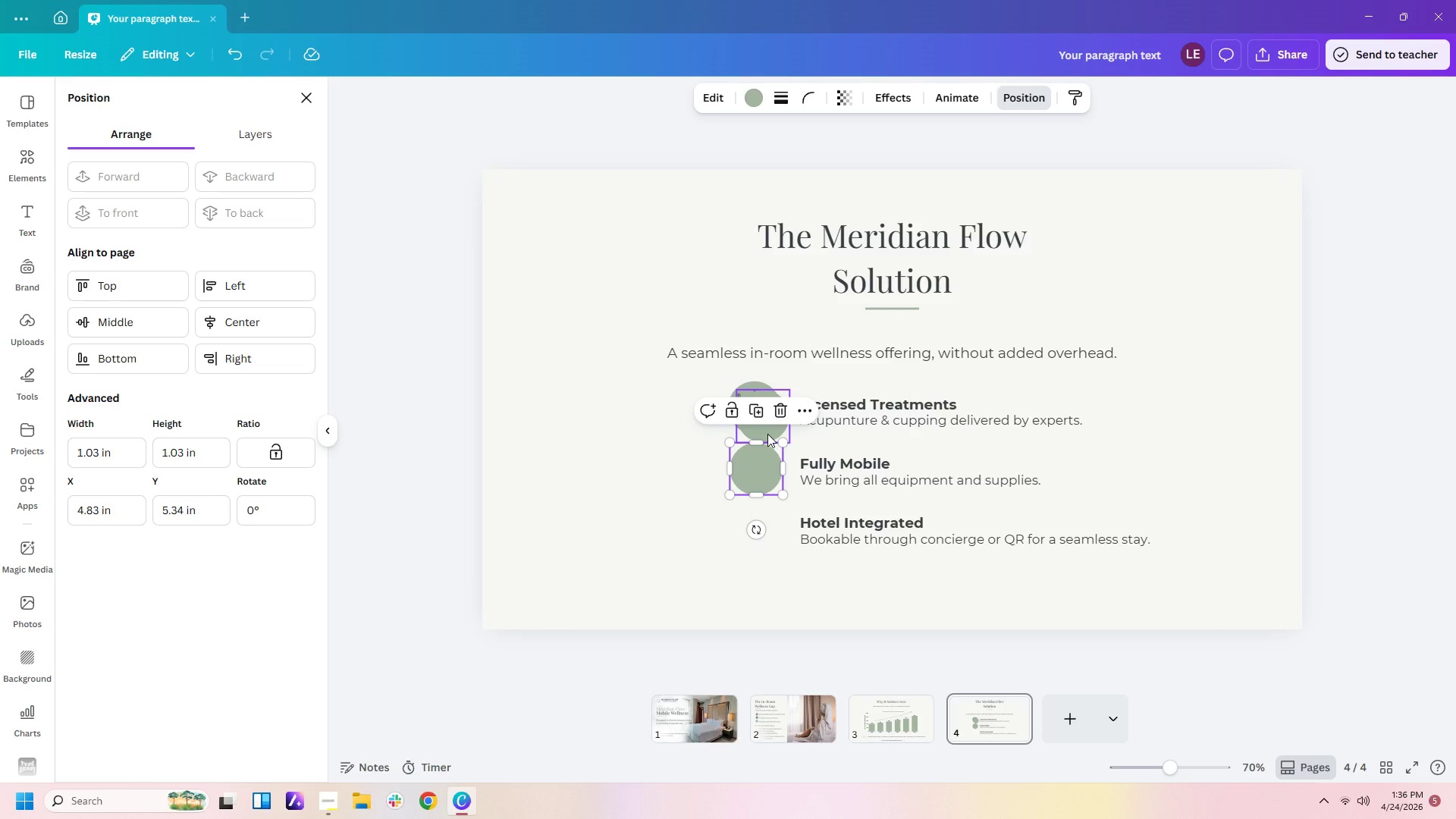 
left_click_drag(start_coordinate=[767, 434], to_coordinate=[751, 552])
 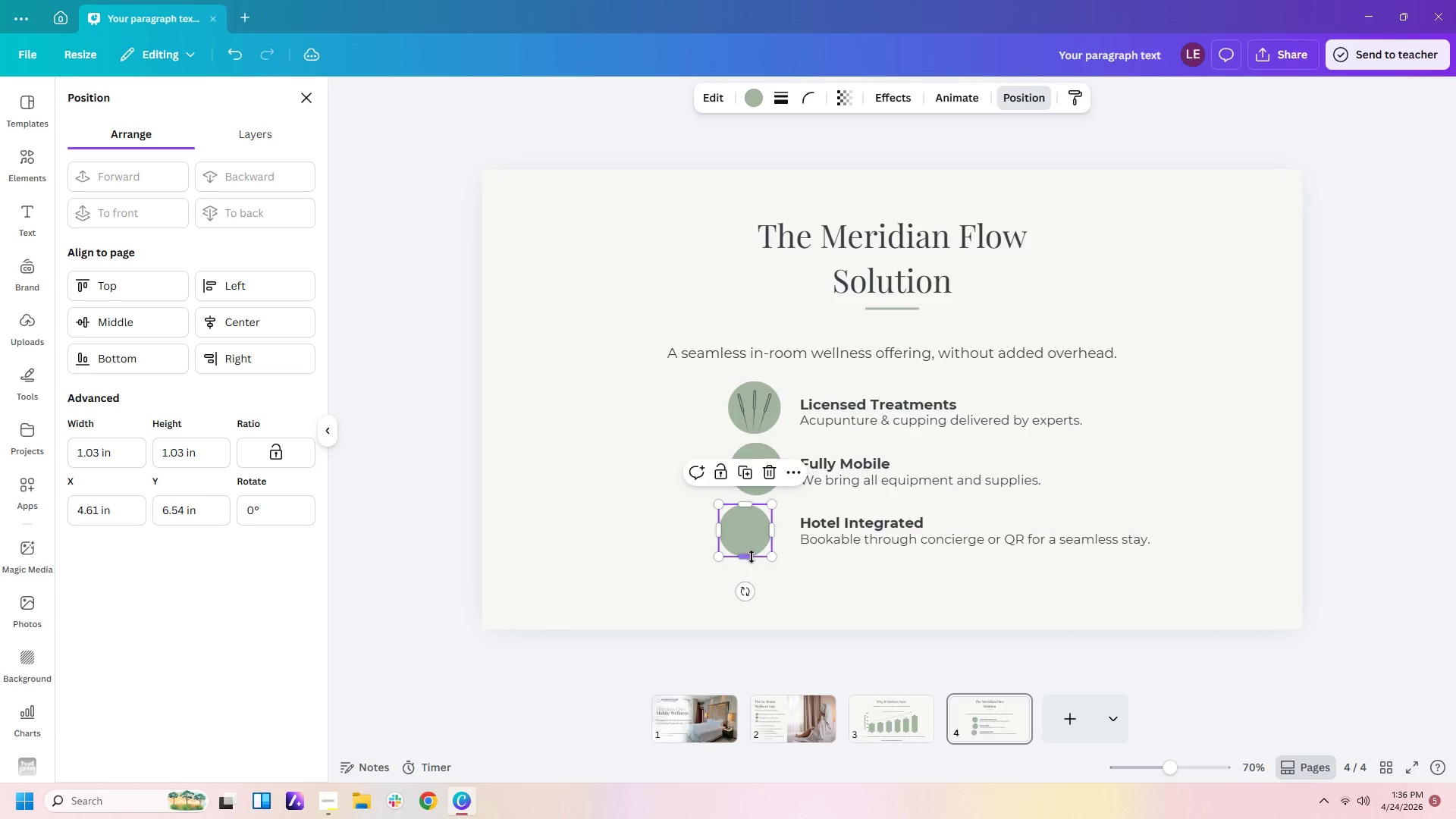 
left_click_drag(start_coordinate=[751, 557], to_coordinate=[761, 553])
 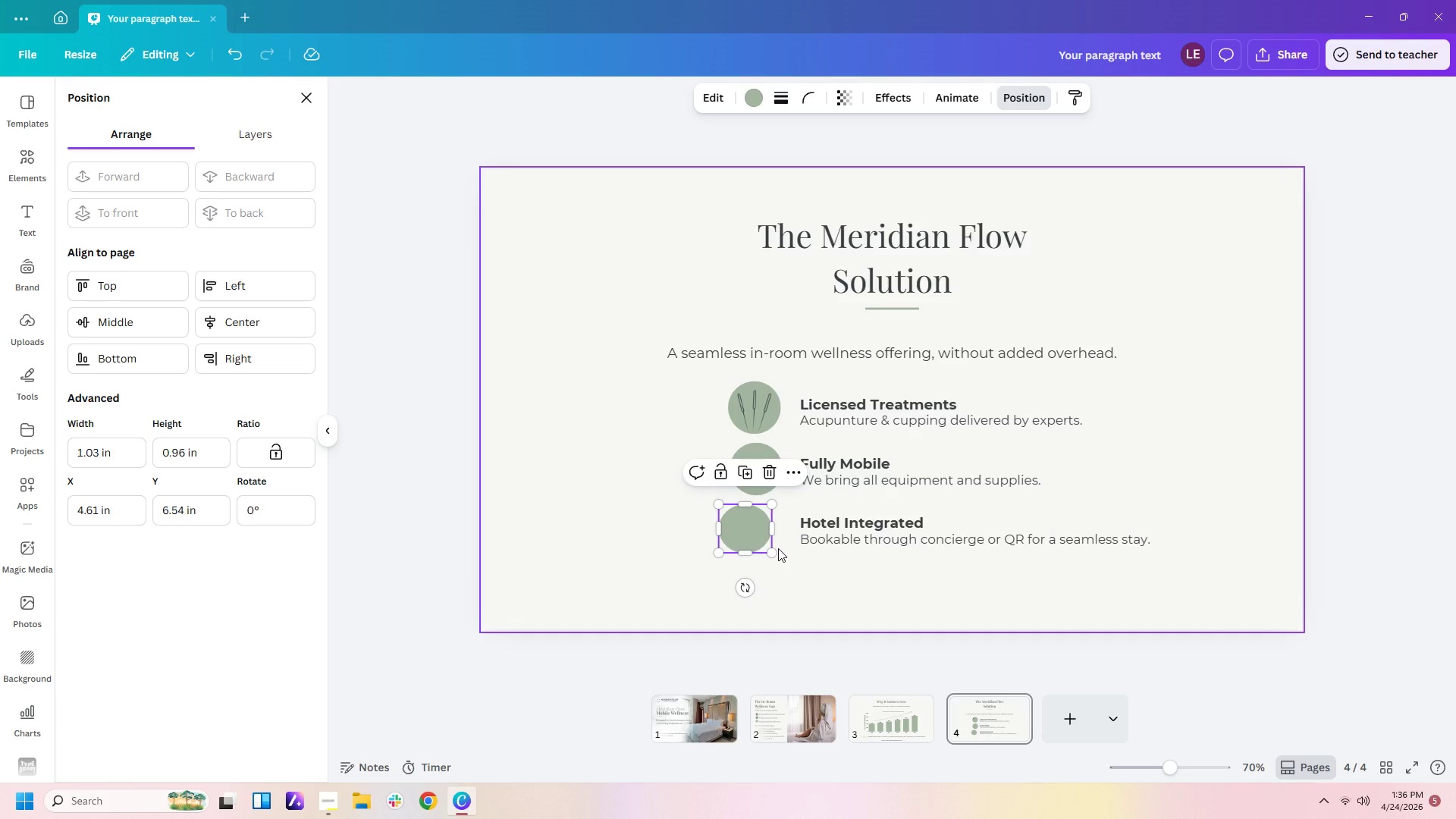 
key(Delete)
 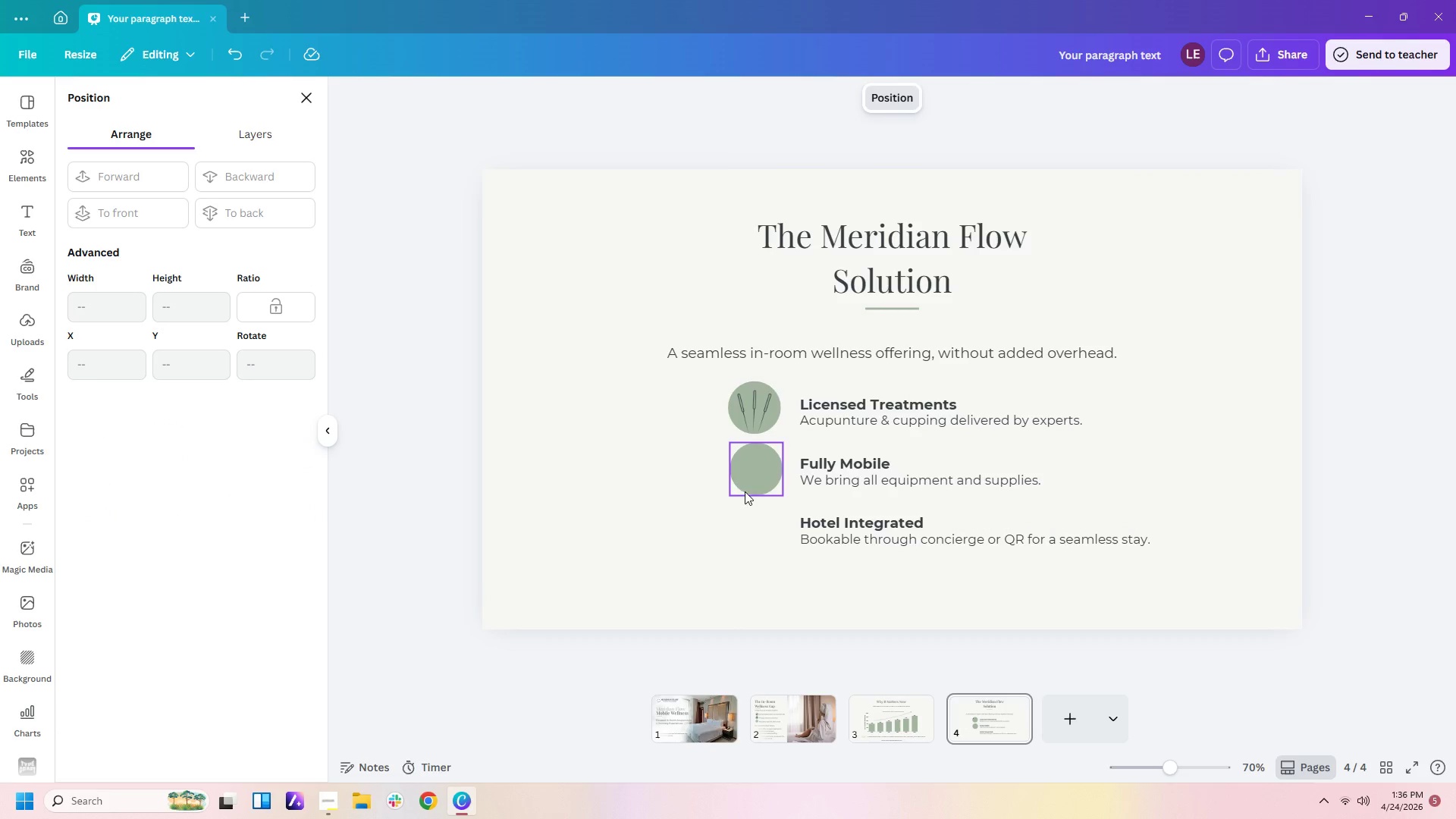 
left_click_drag(start_coordinate=[758, 490], to_coordinate=[756, 530])
 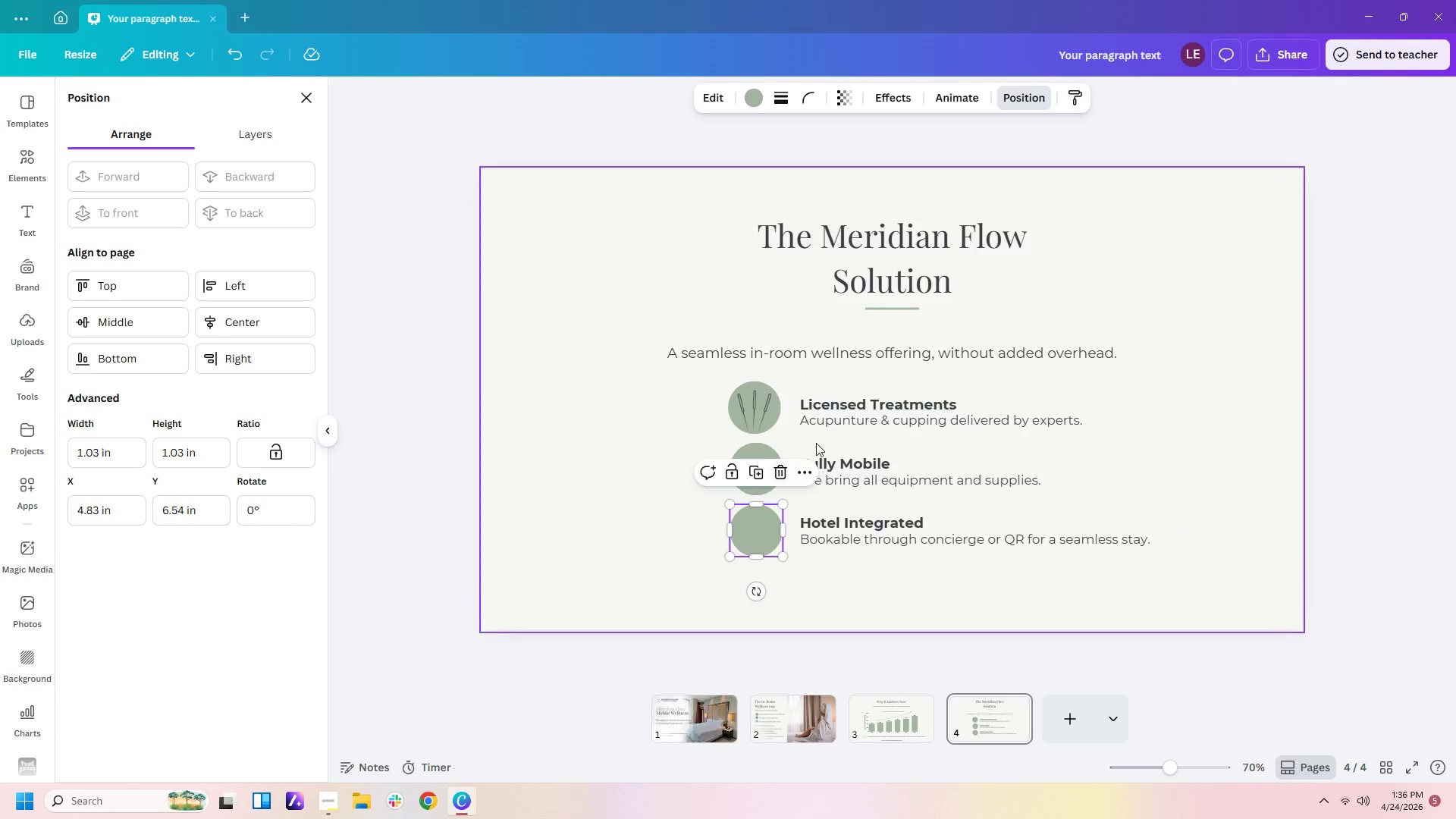 
key(Control+C)
 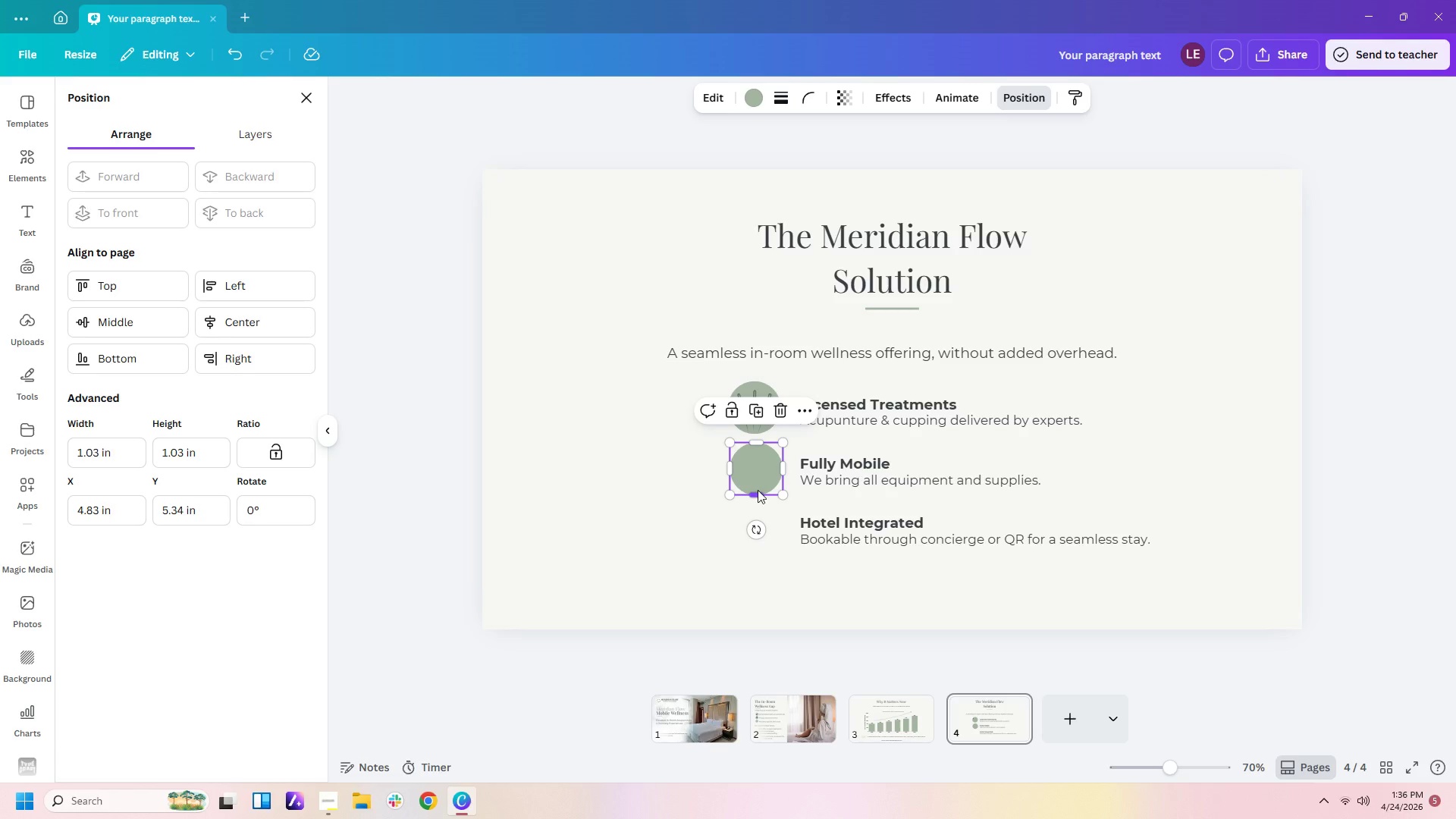 
key(Control+V)
 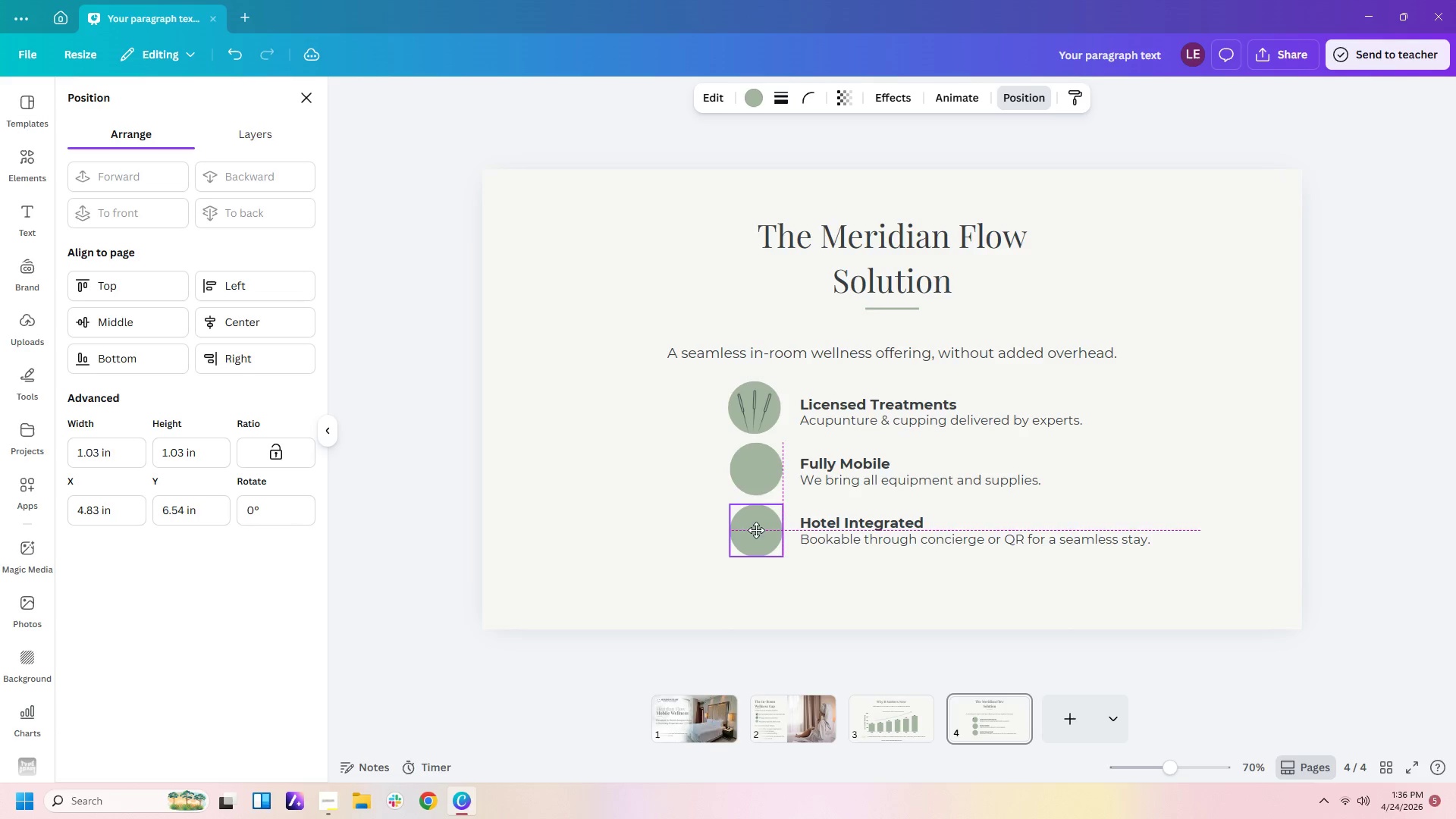 
left_click([816, 443])
 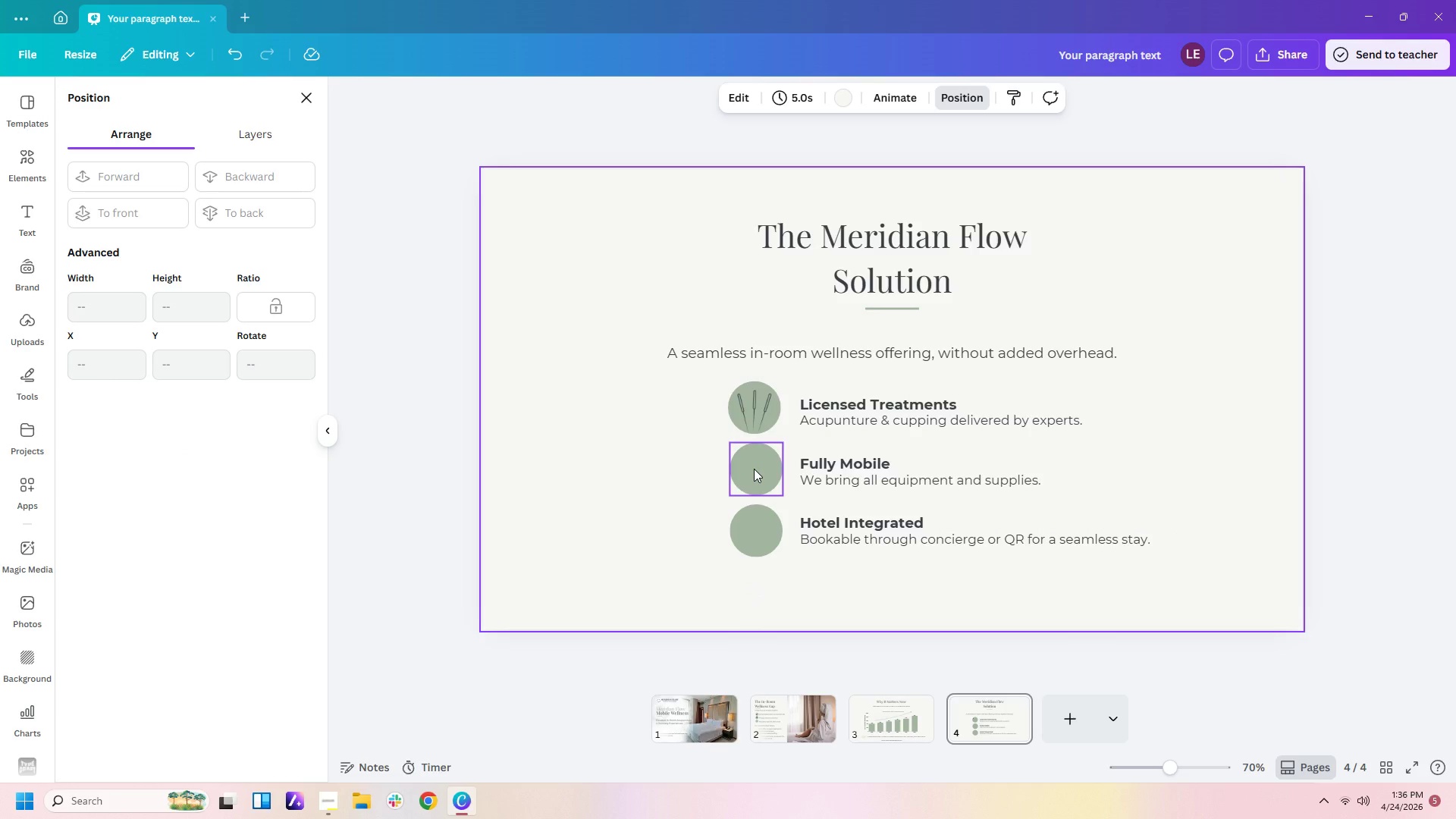 
left_click([754, 469])
 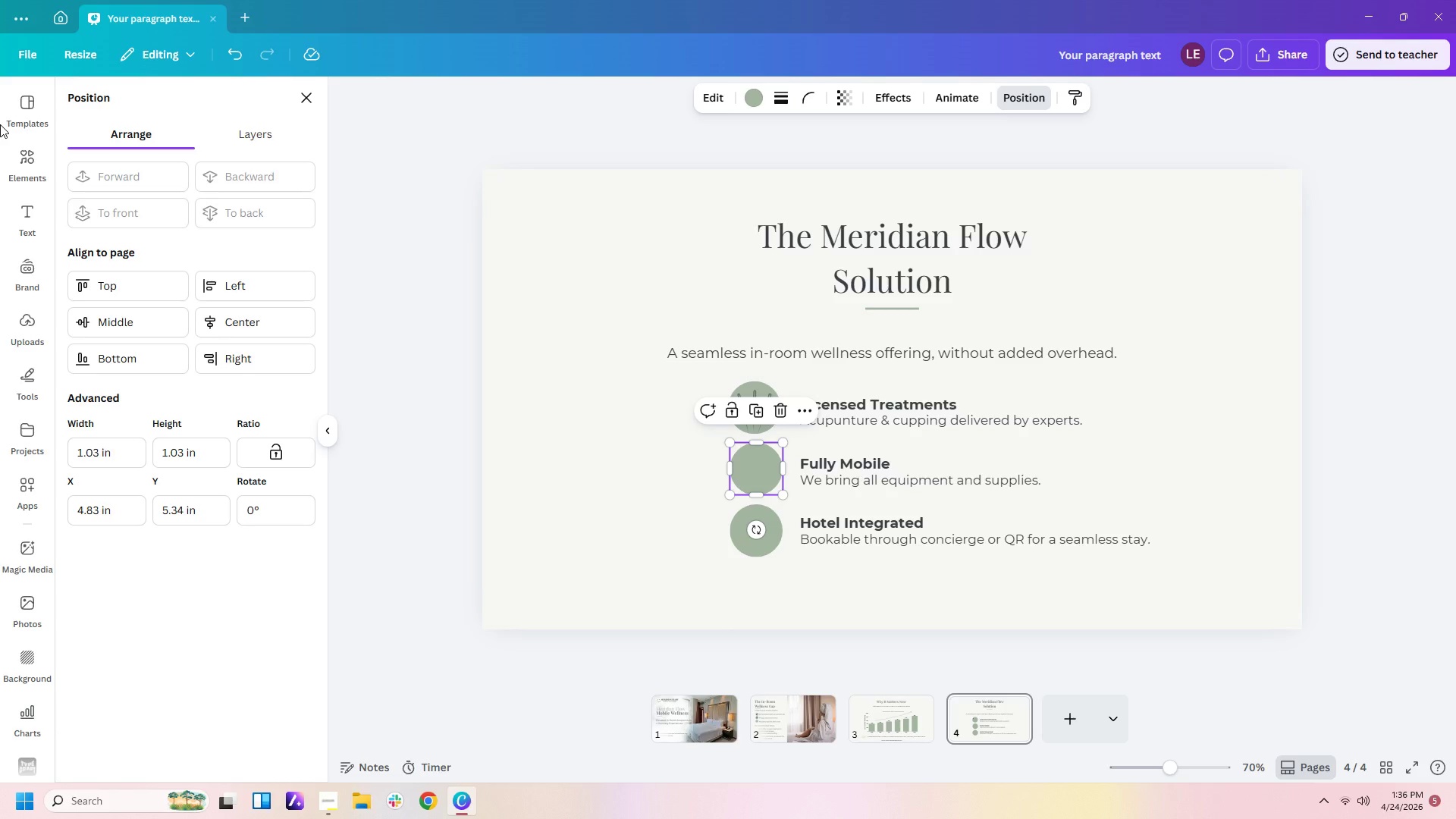 
wait(9.58)
 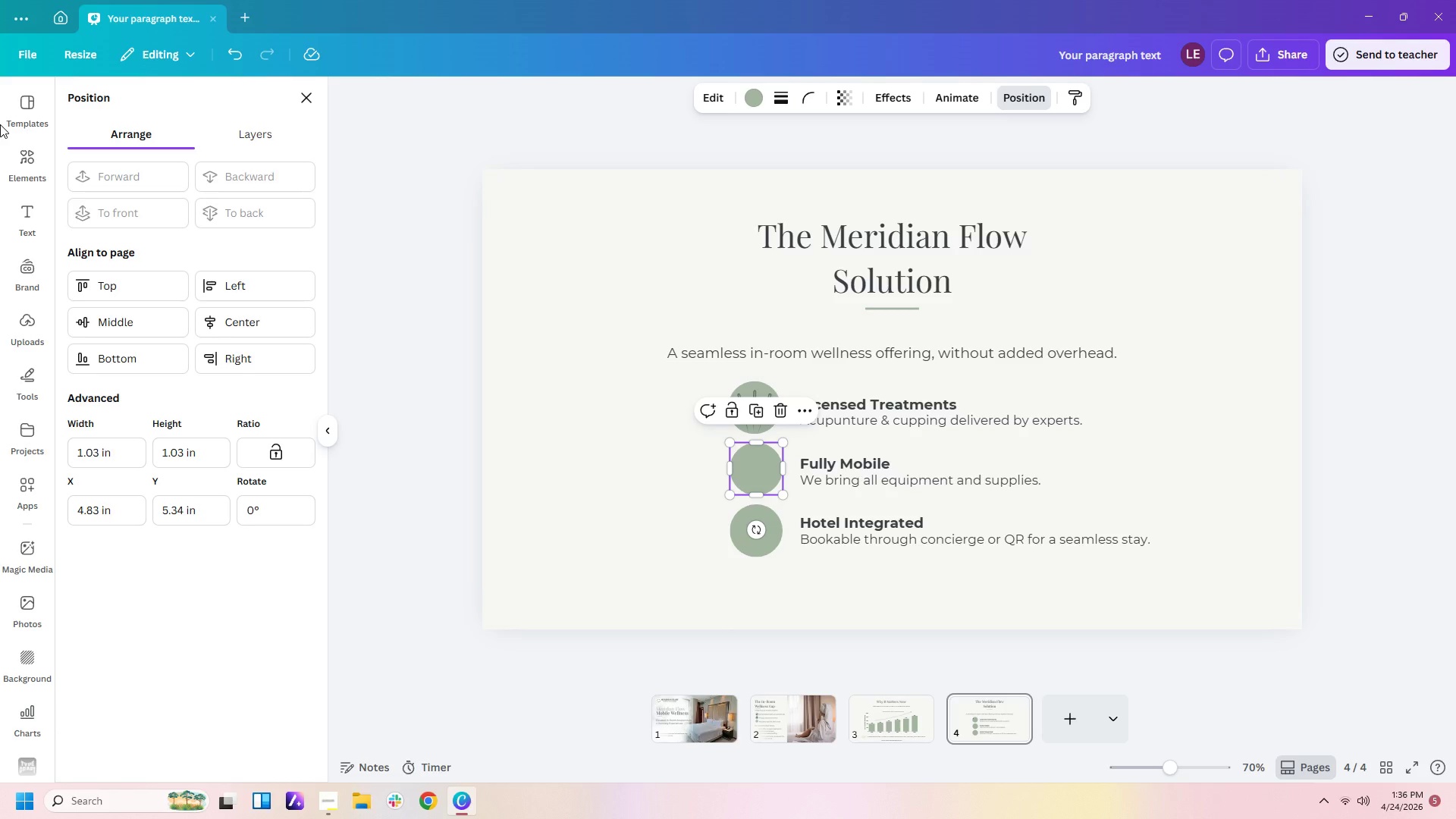 
double_click([31, 163])
 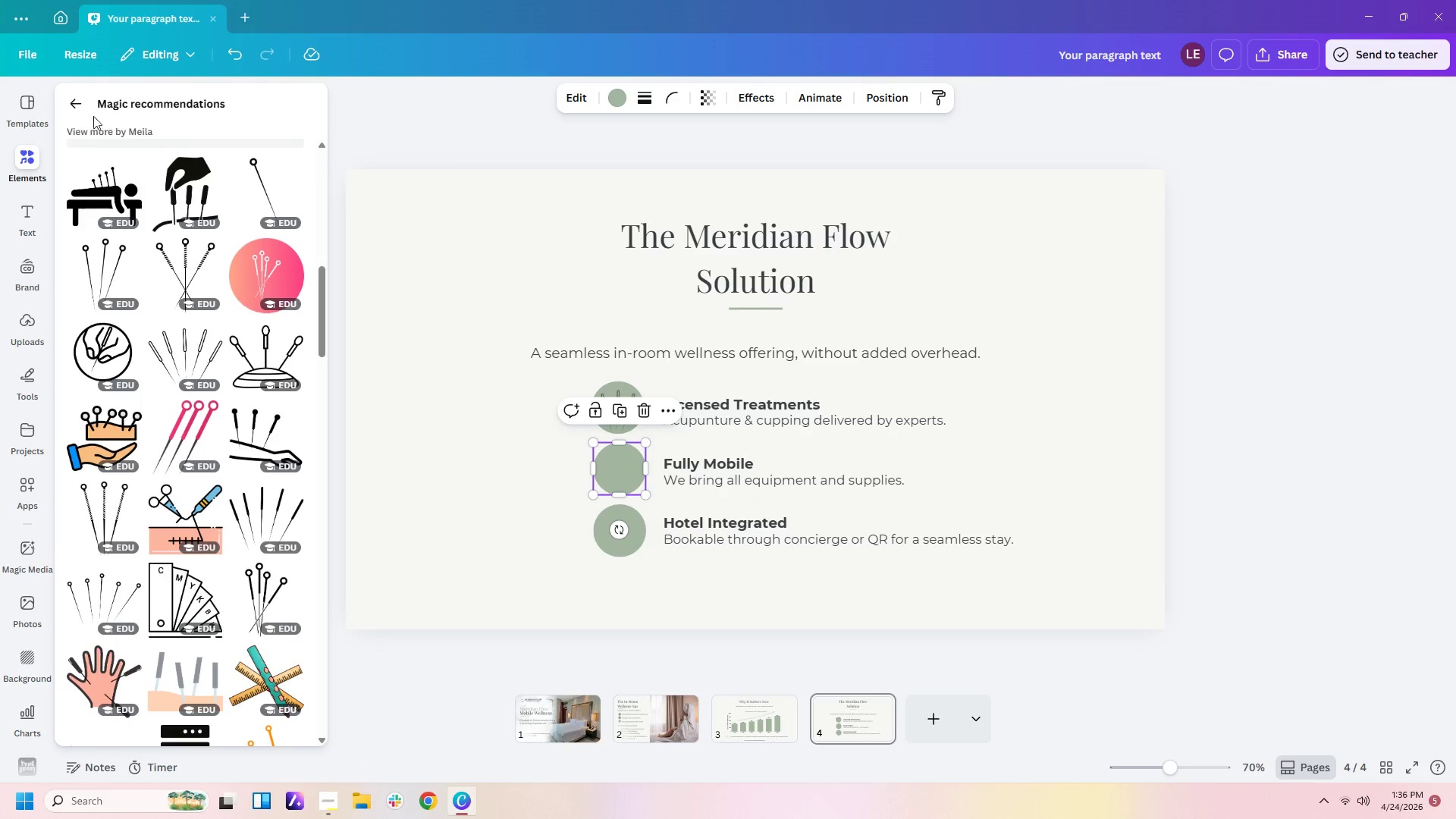 
left_click([83, 108])
 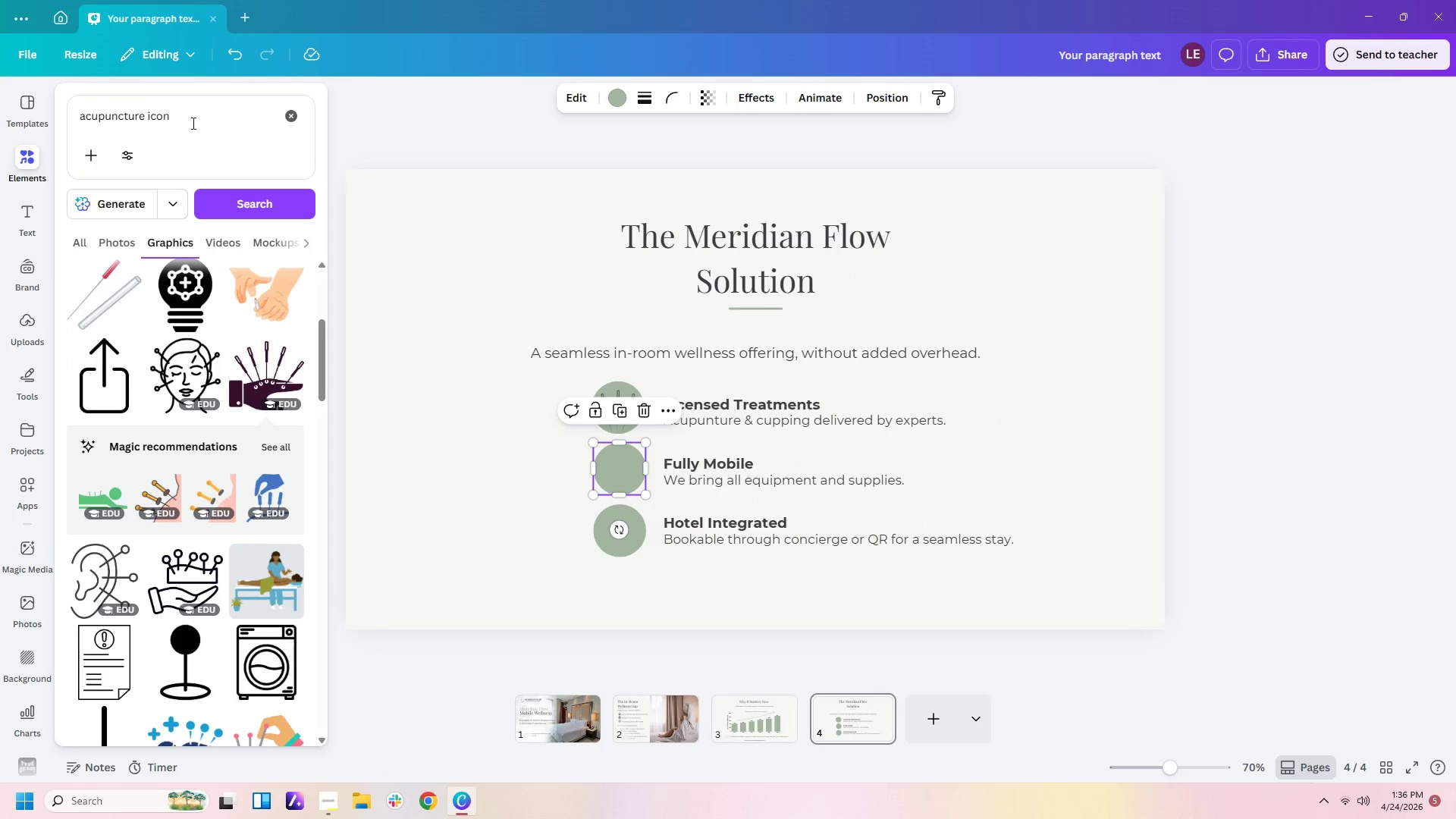 
left_click_drag(start_coordinate=[194, 115], to_coordinate=[38, 115])
 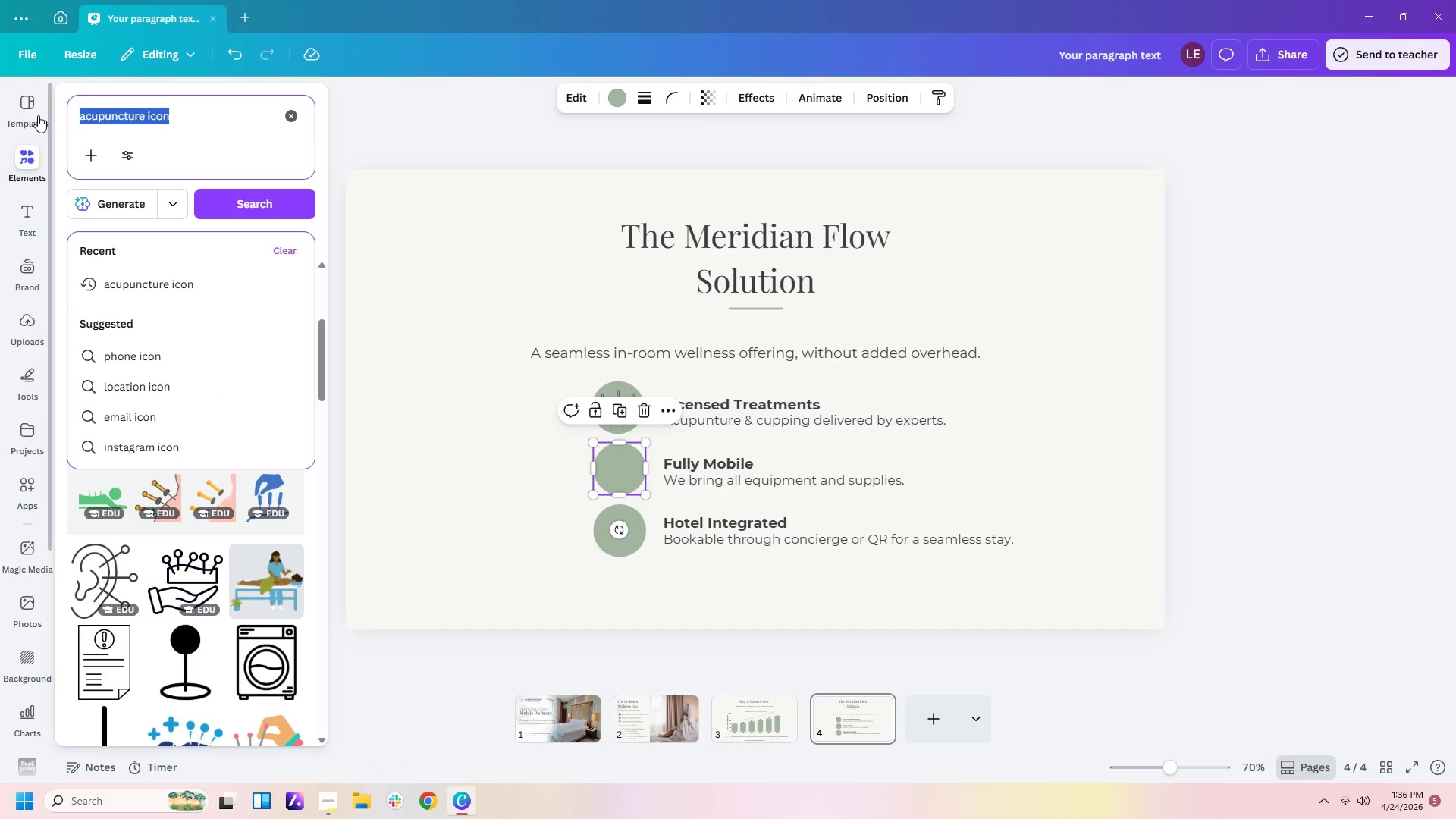 
type(bag icon)
 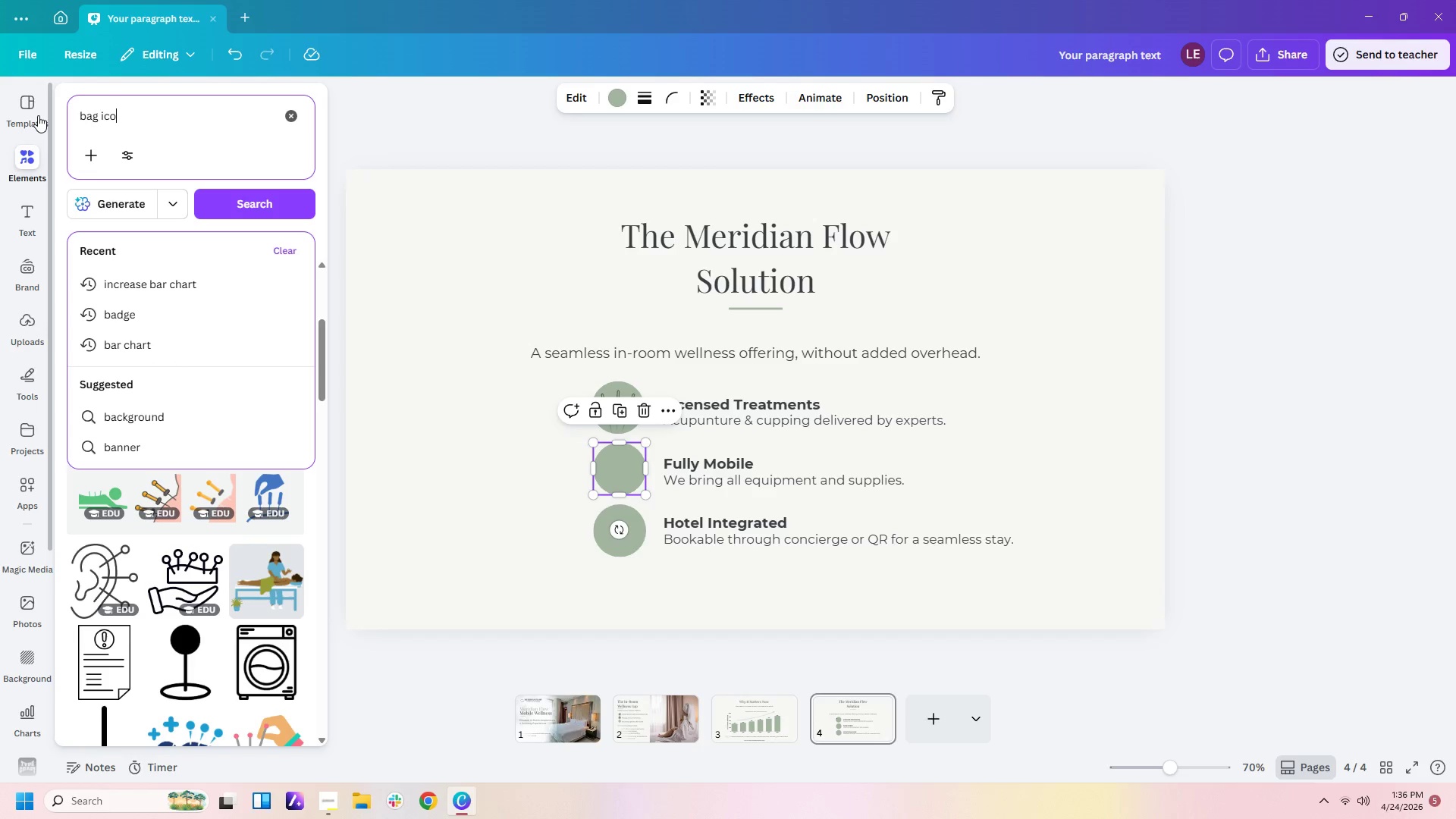 
key(Enter)
 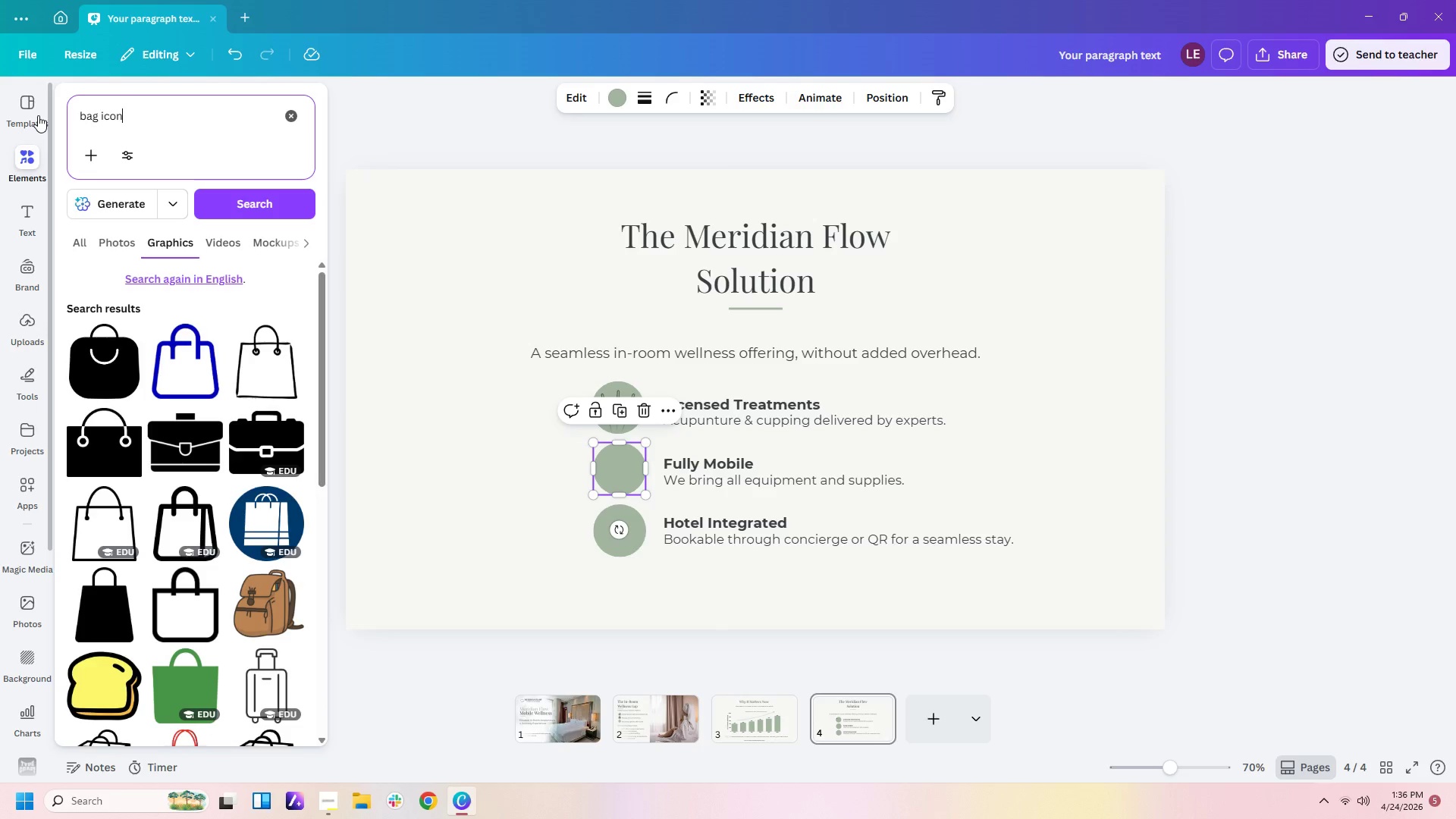 
wait(13.49)
 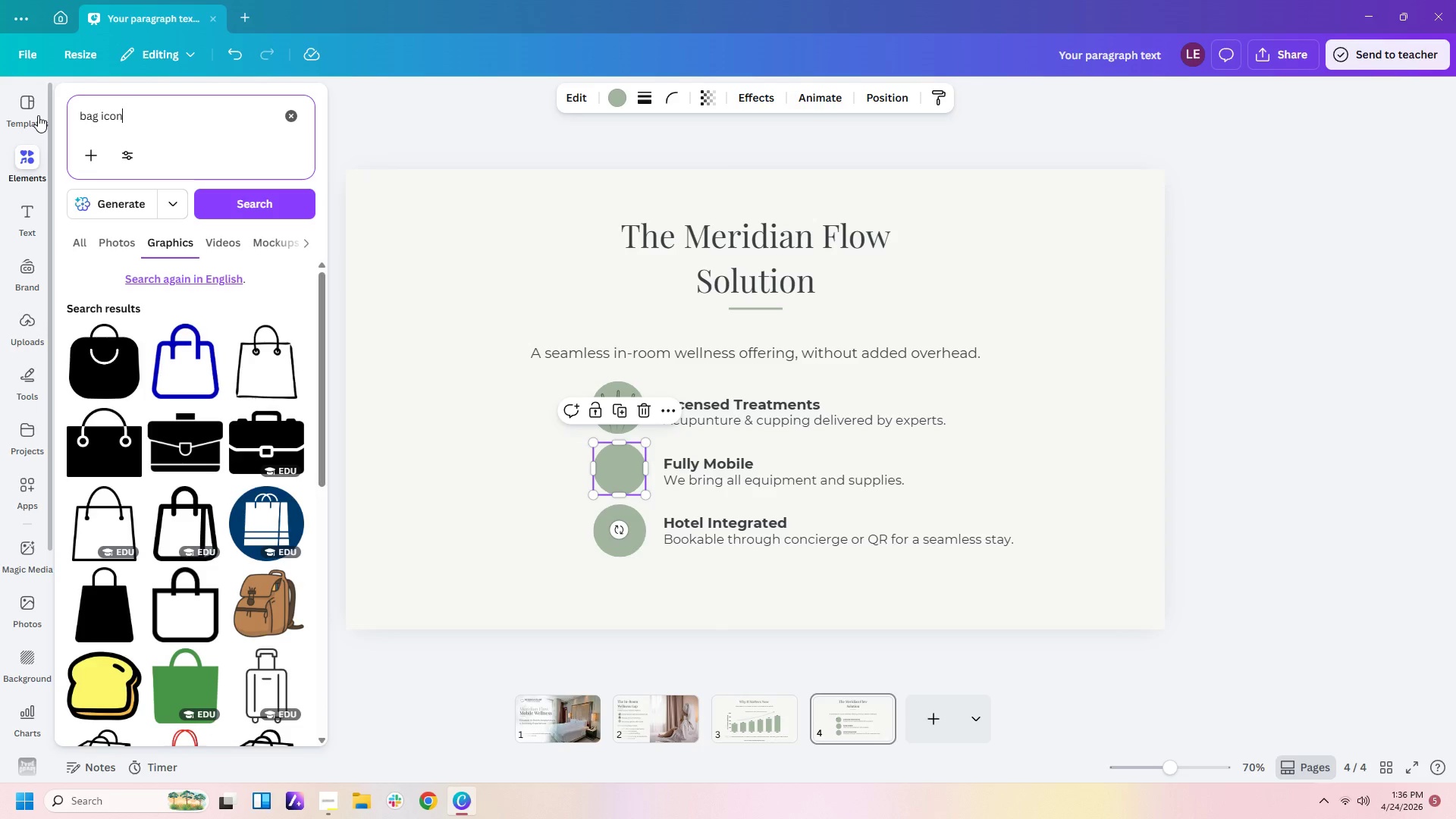 
left_click([28, 157])
 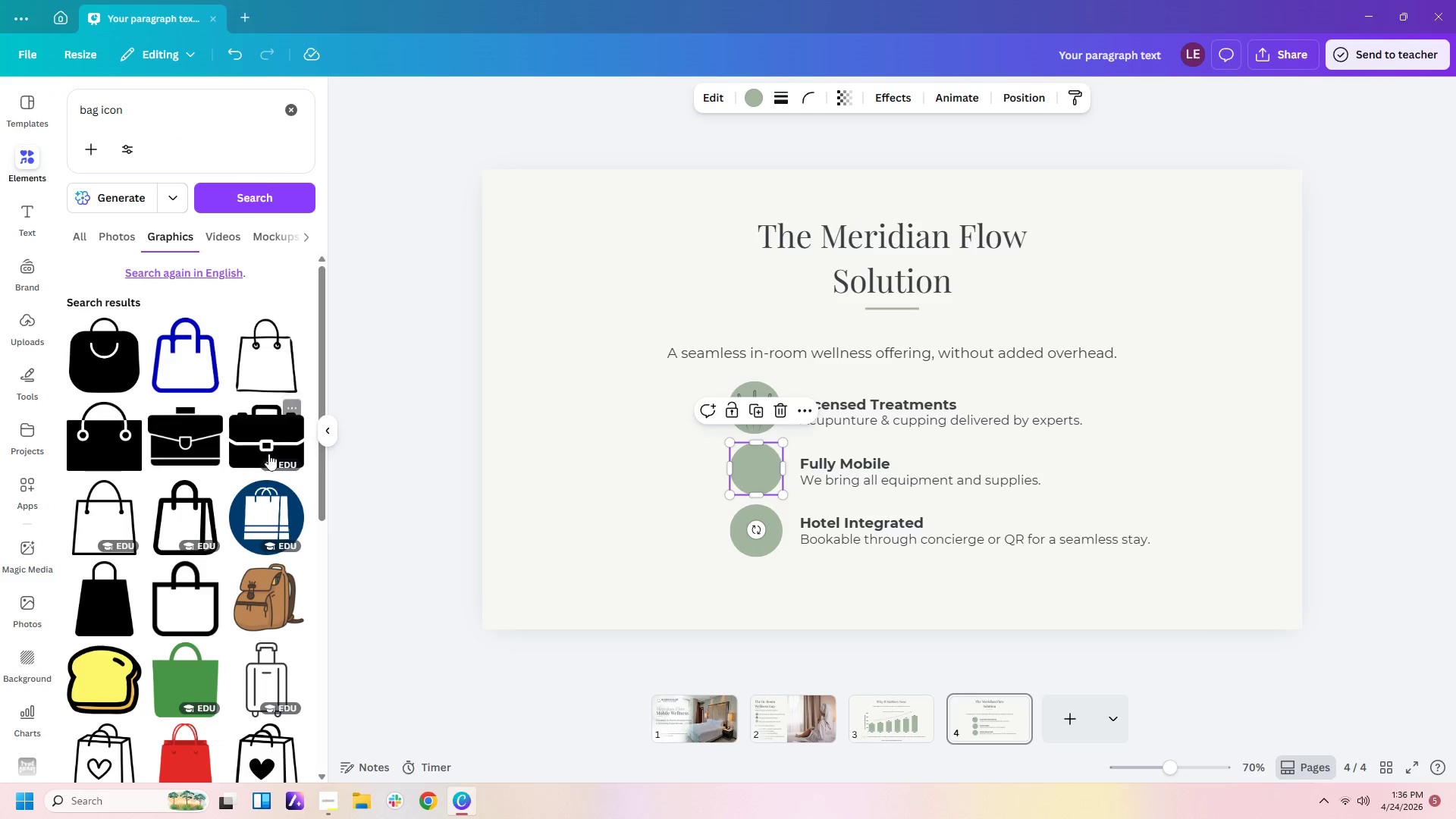 
scroll: coordinate [215, 454], scroll_direction: down, amount: 3.0
 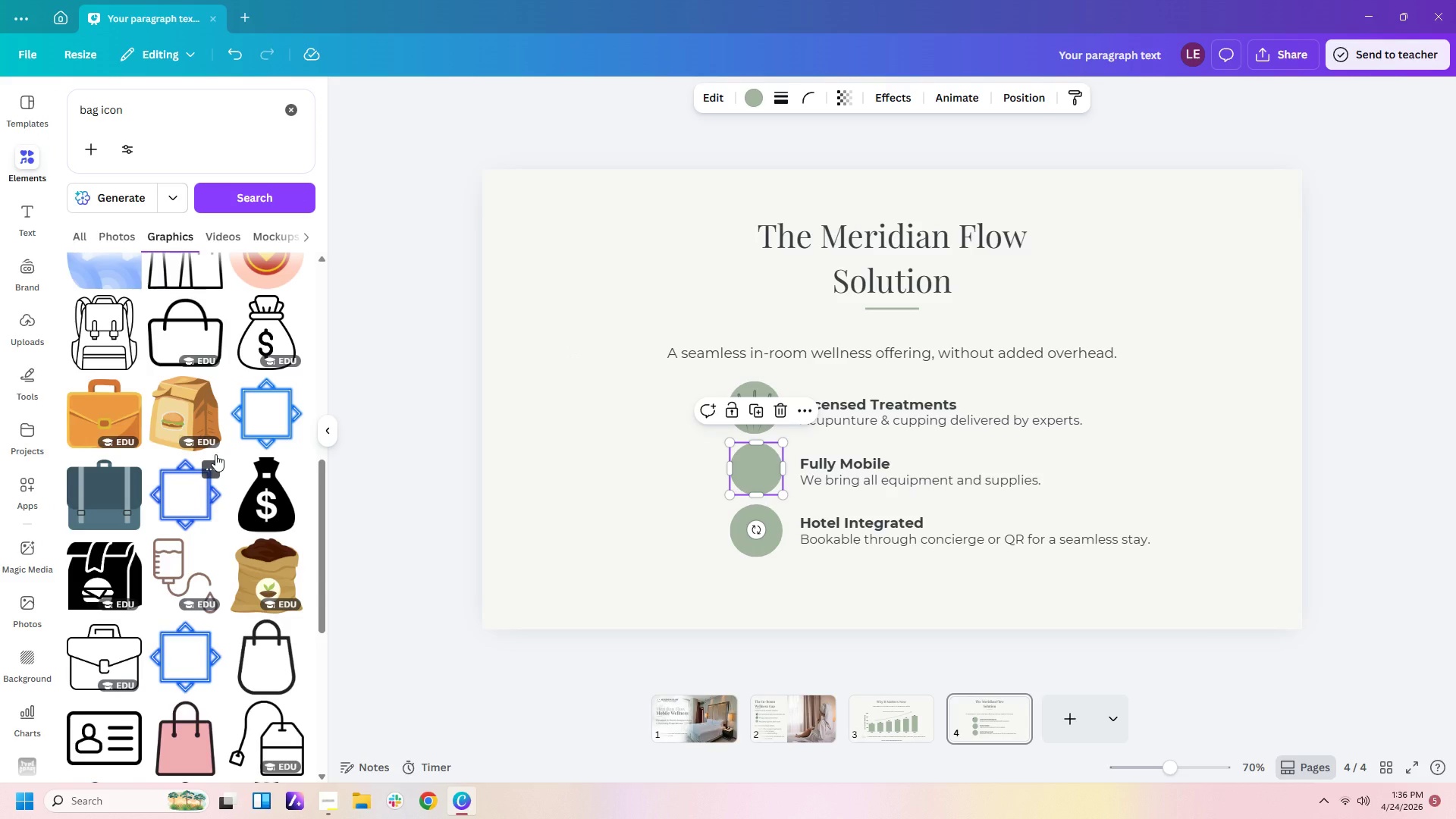 
wait(5.56)
 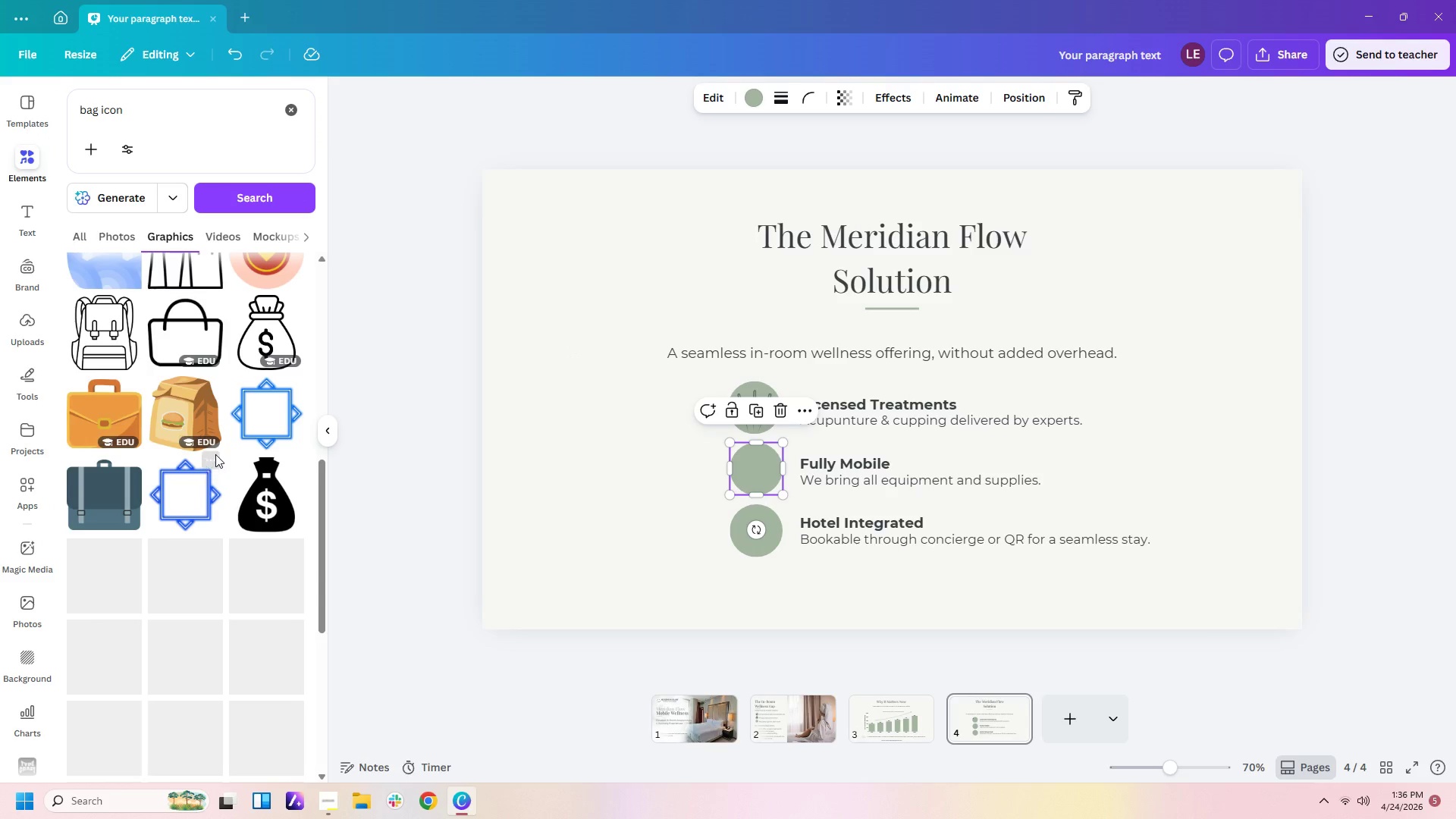 
scroll: coordinate [176, 510], scroll_direction: up, amount: 9.0
 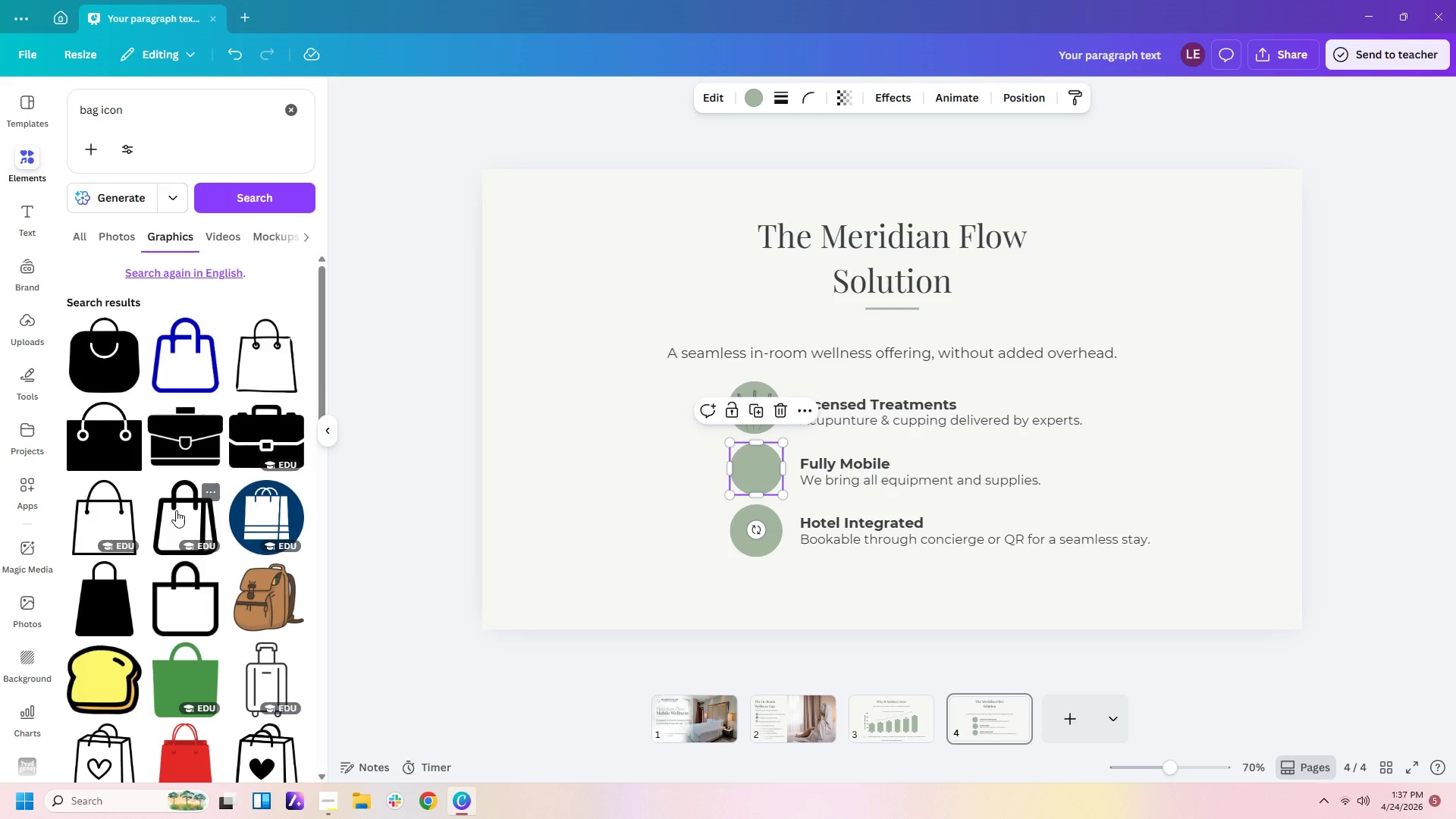 
scroll: coordinate [212, 598], scroll_direction: down, amount: 9.0
 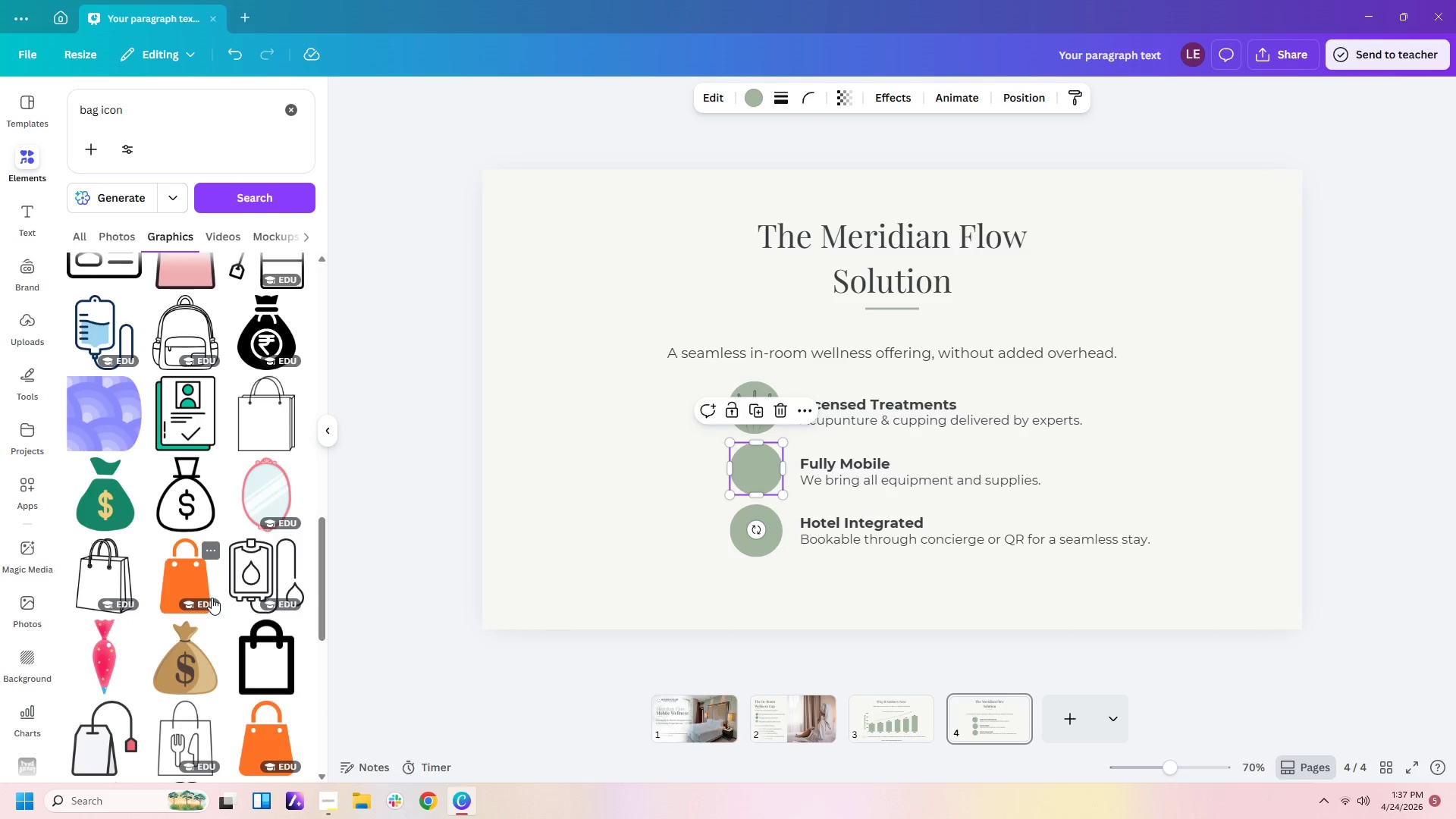 
scroll: coordinate [212, 598], scroll_direction: up, amount: 2.0
 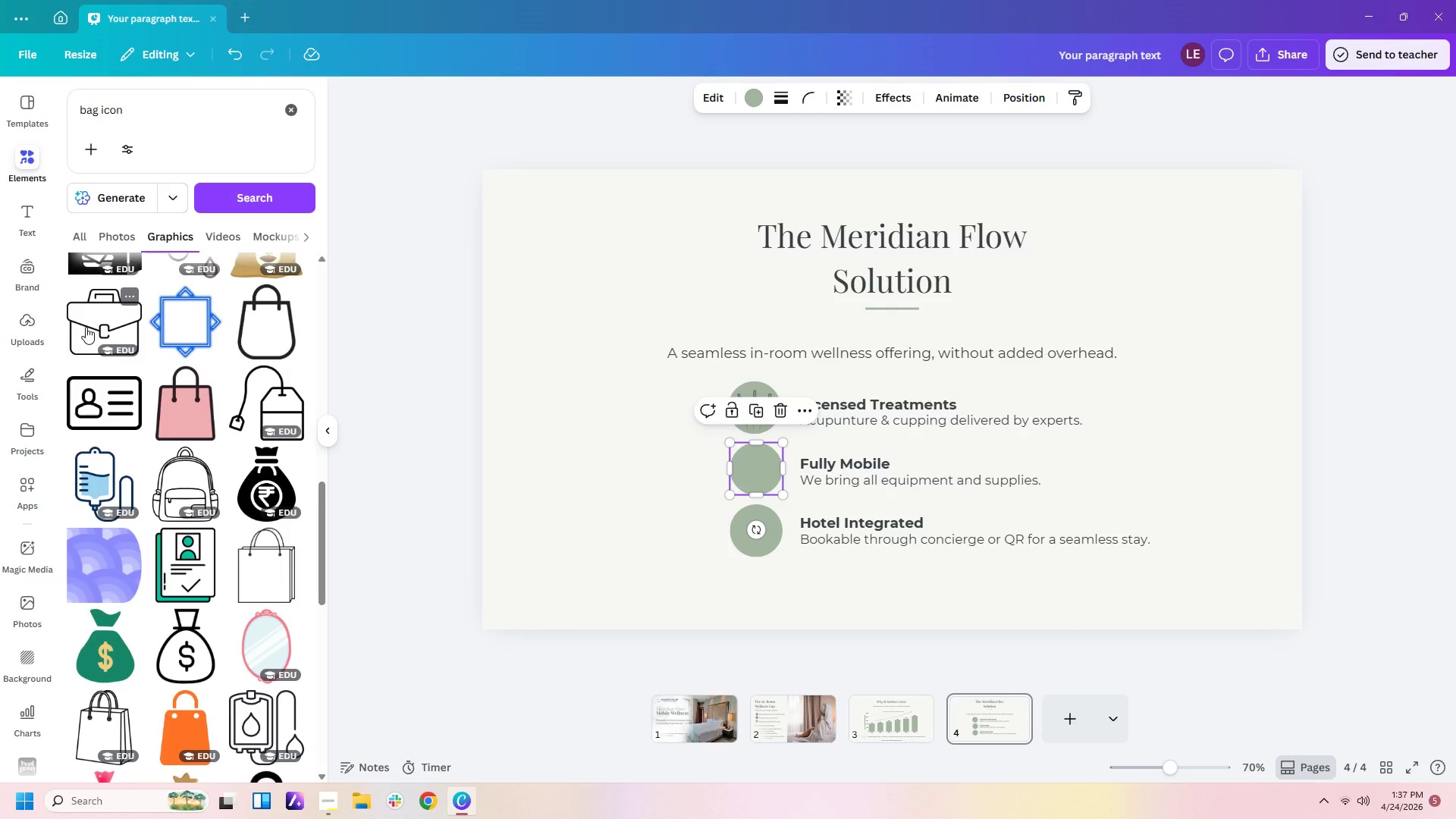 
left_click([86, 327])
 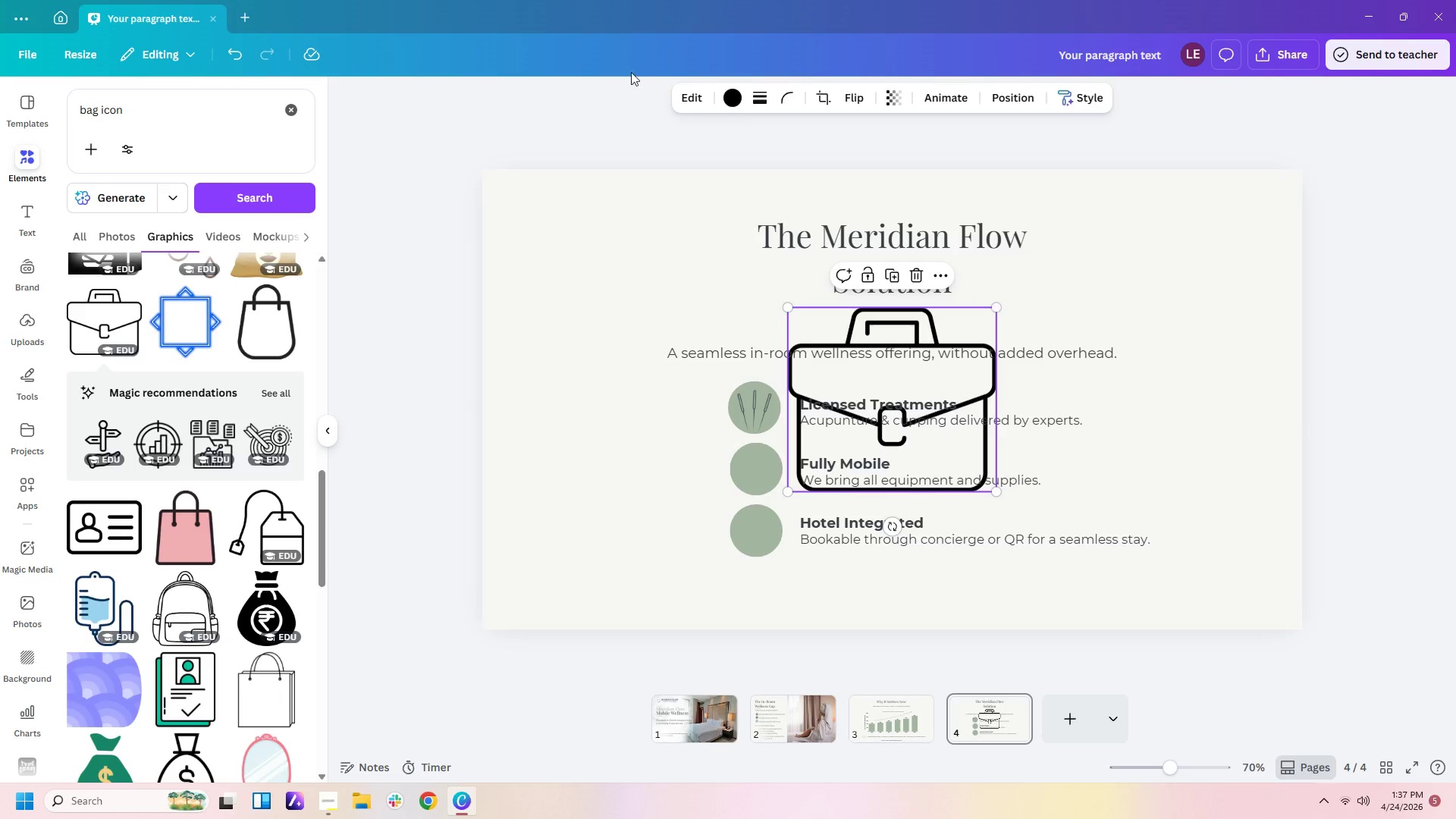 
left_click([727, 100])
 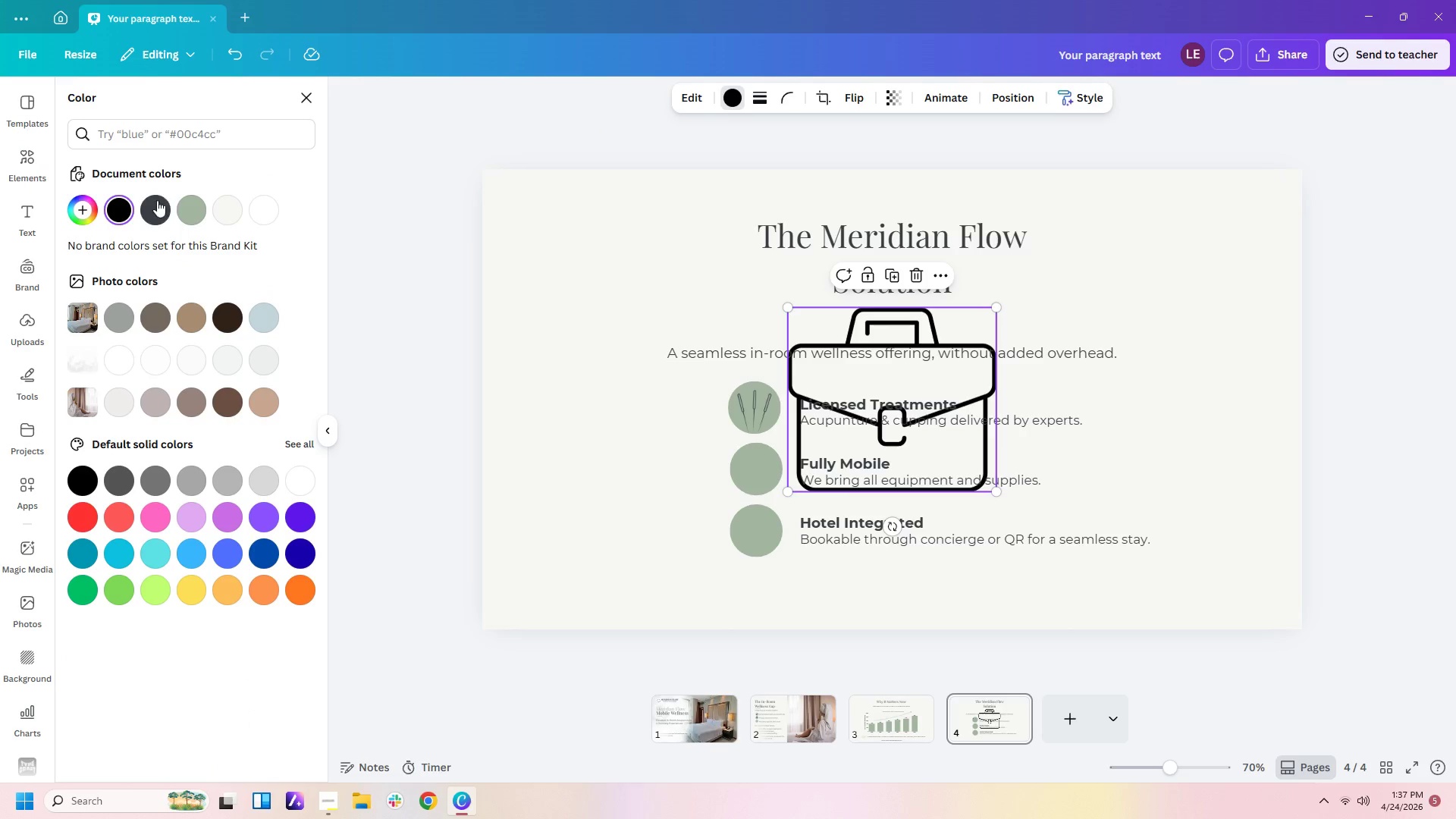 
left_click([151, 212])
 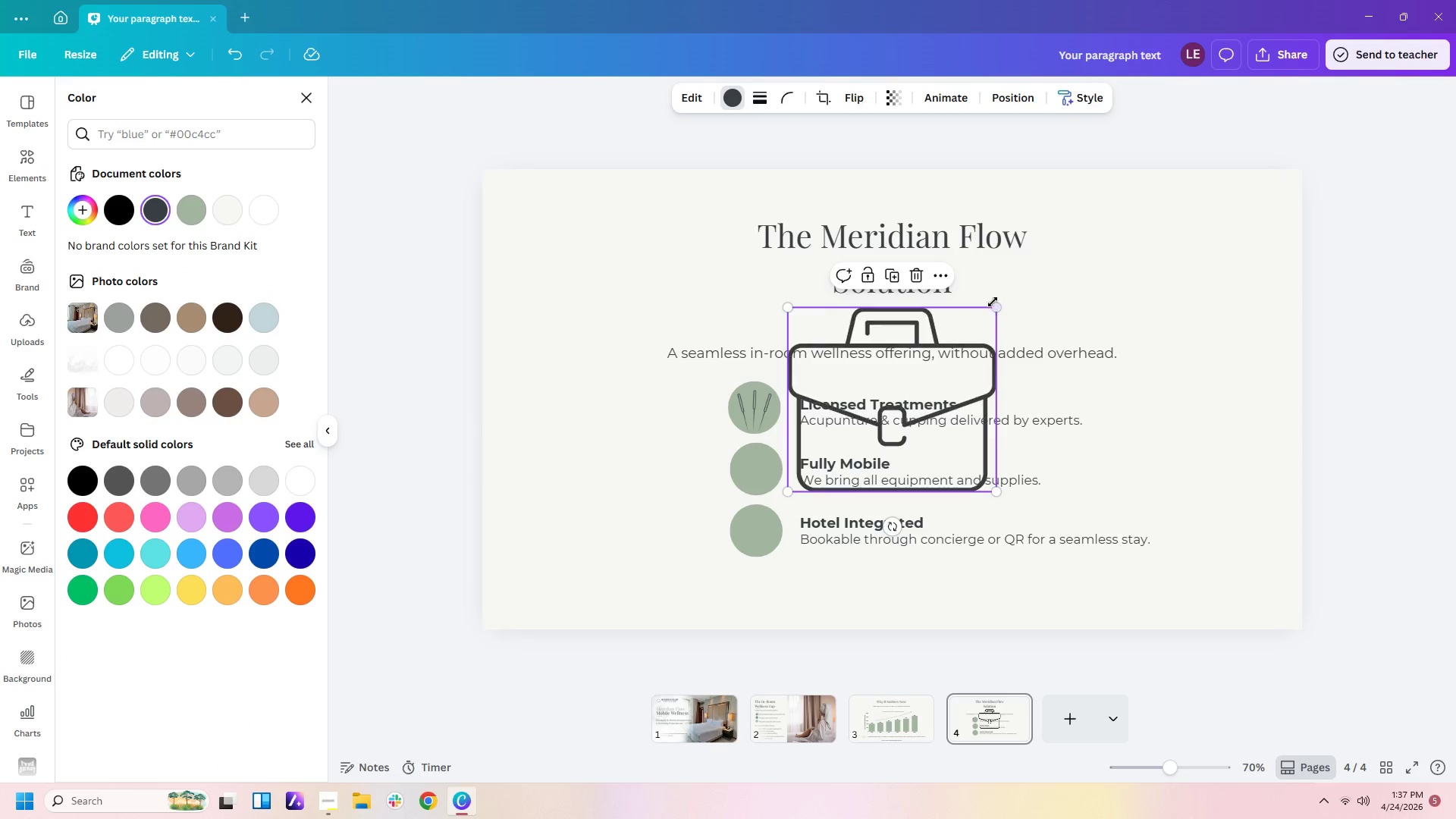 
left_click_drag(start_coordinate=[997, 304], to_coordinate=[863, 426])
 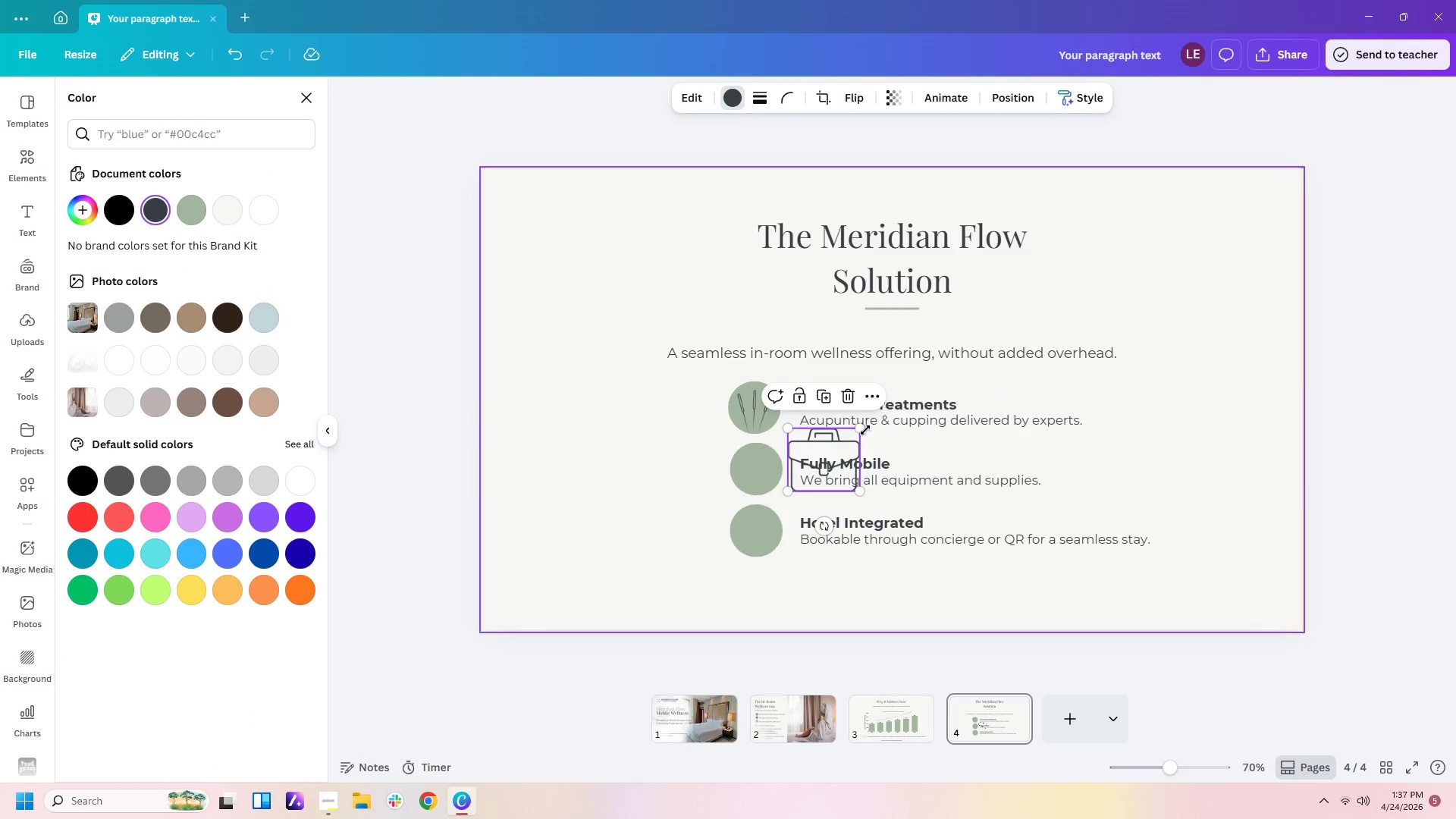 
left_click_drag(start_coordinate=[861, 431], to_coordinate=[838, 476])
 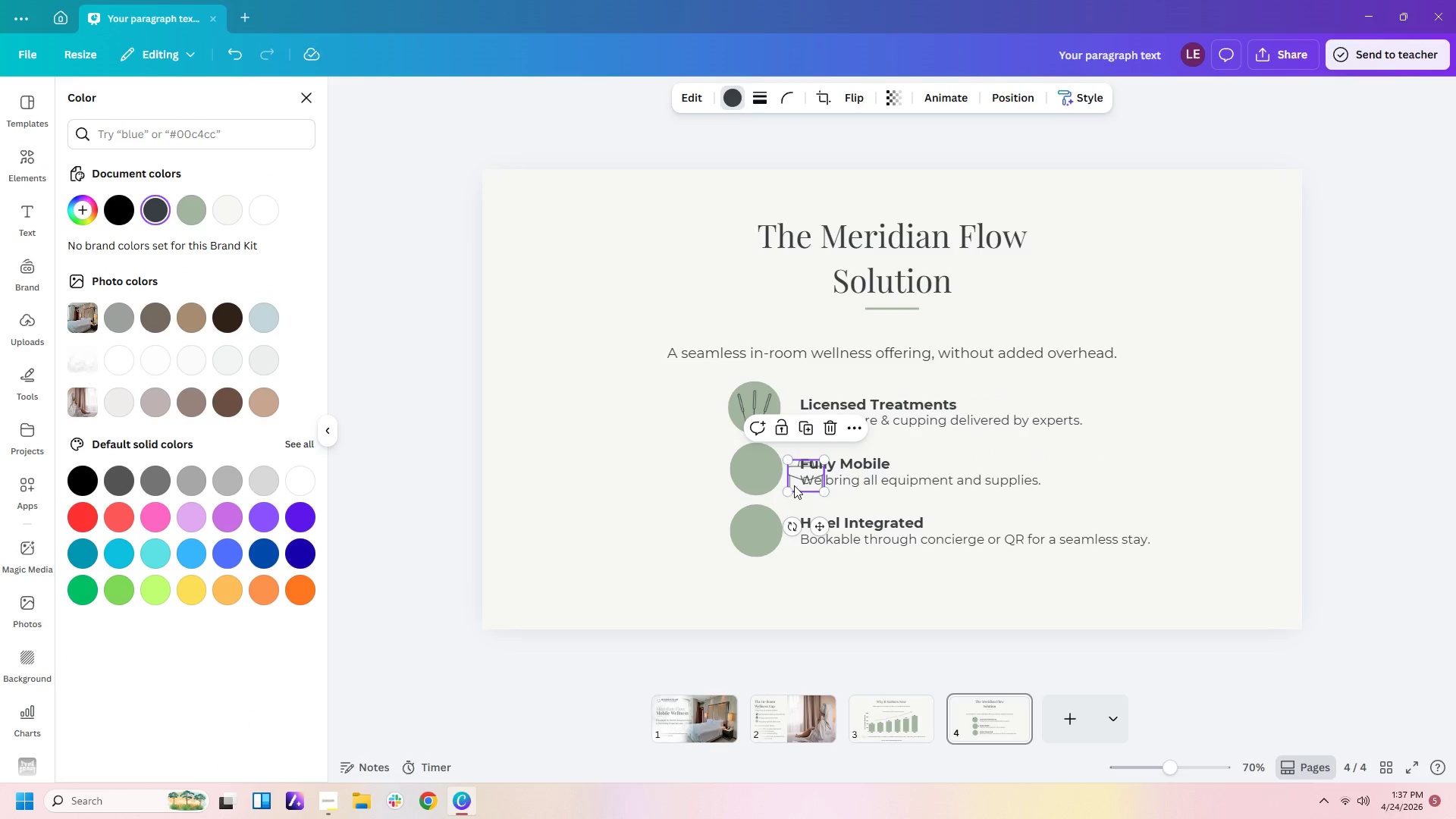 
left_click_drag(start_coordinate=[793, 485], to_coordinate=[786, 485])
 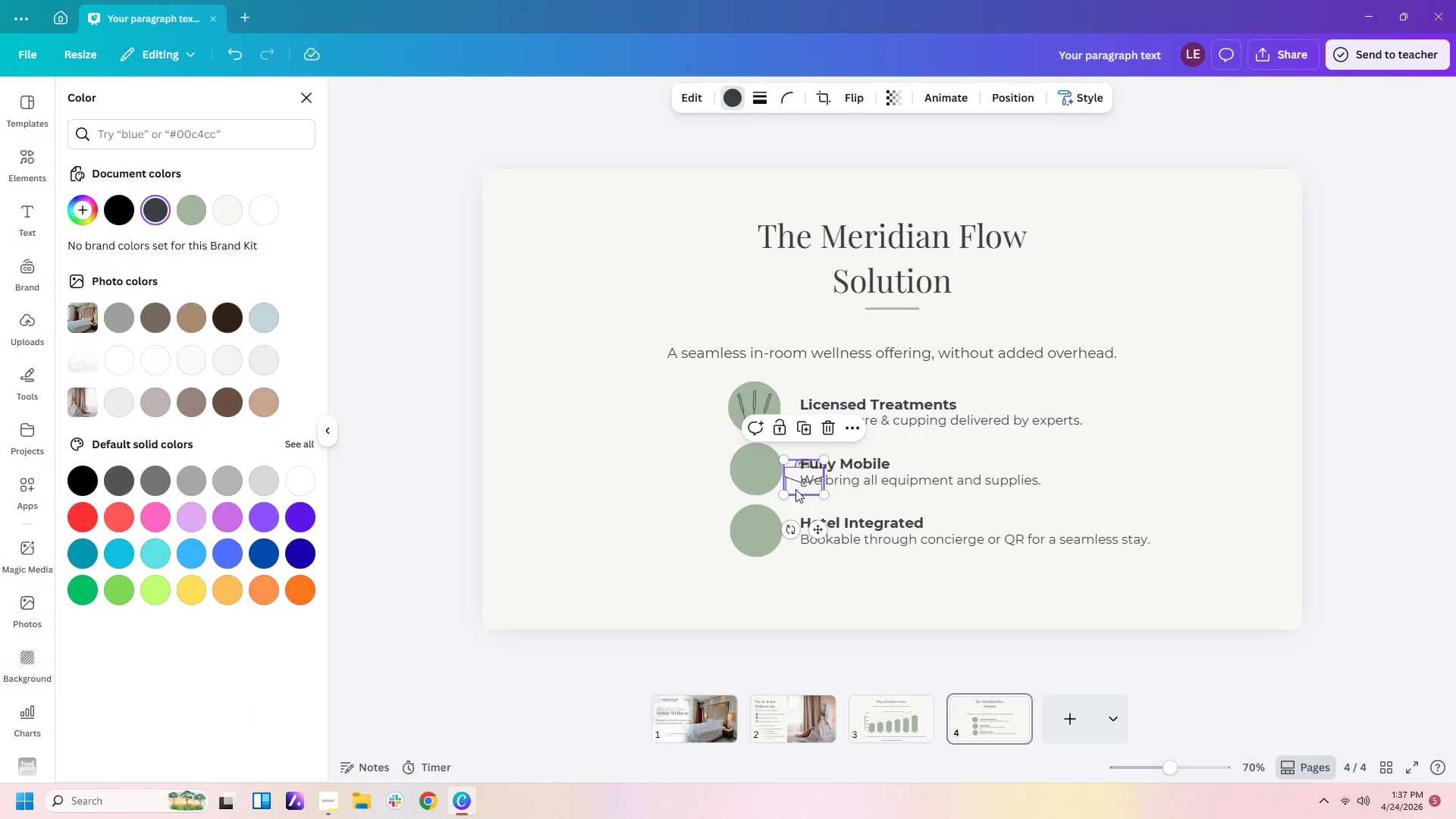 
left_click_drag(start_coordinate=[795, 489], to_coordinate=[750, 484])
 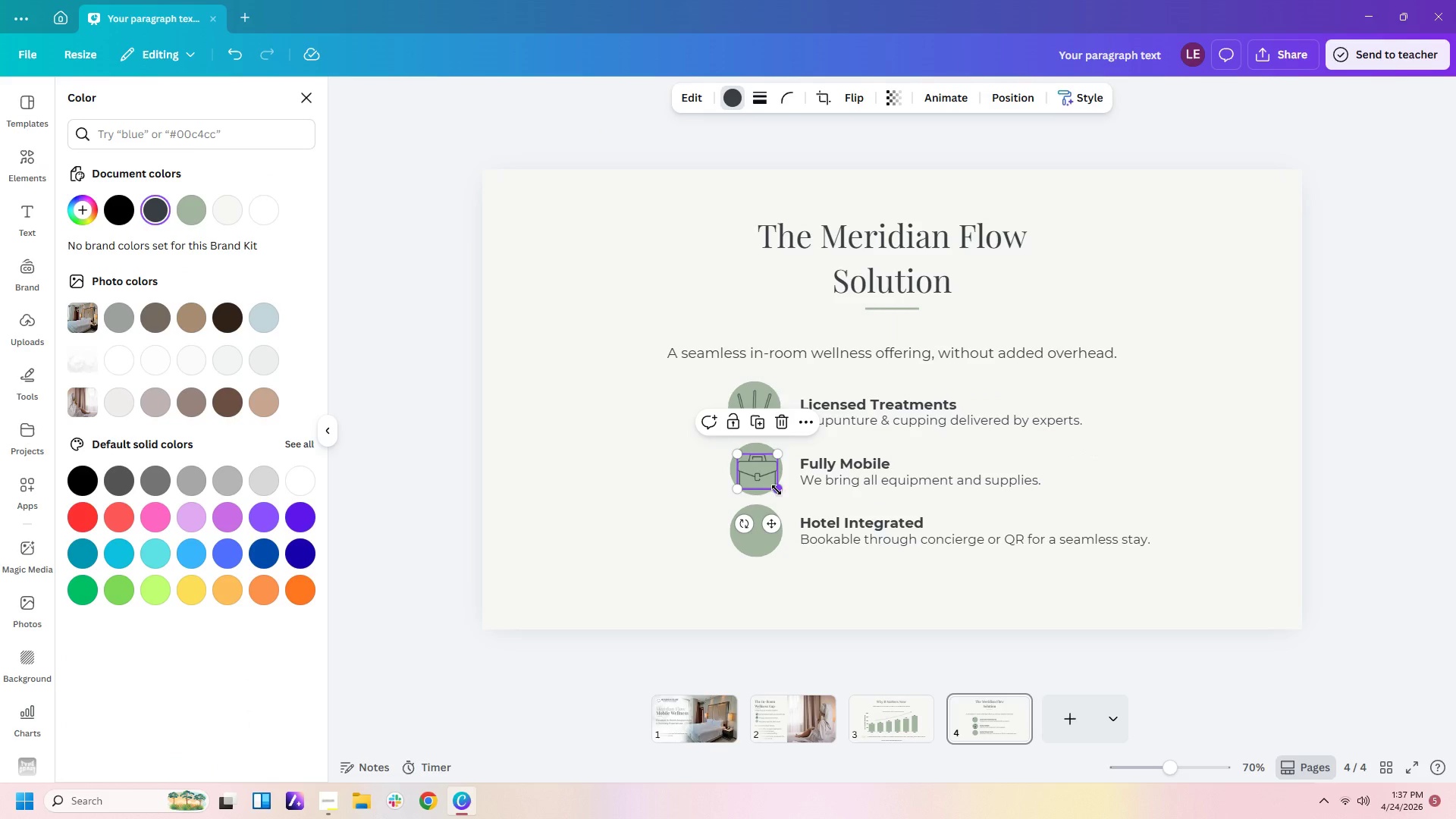 
left_click_drag(start_coordinate=[777, 490], to_coordinate=[774, 484])
 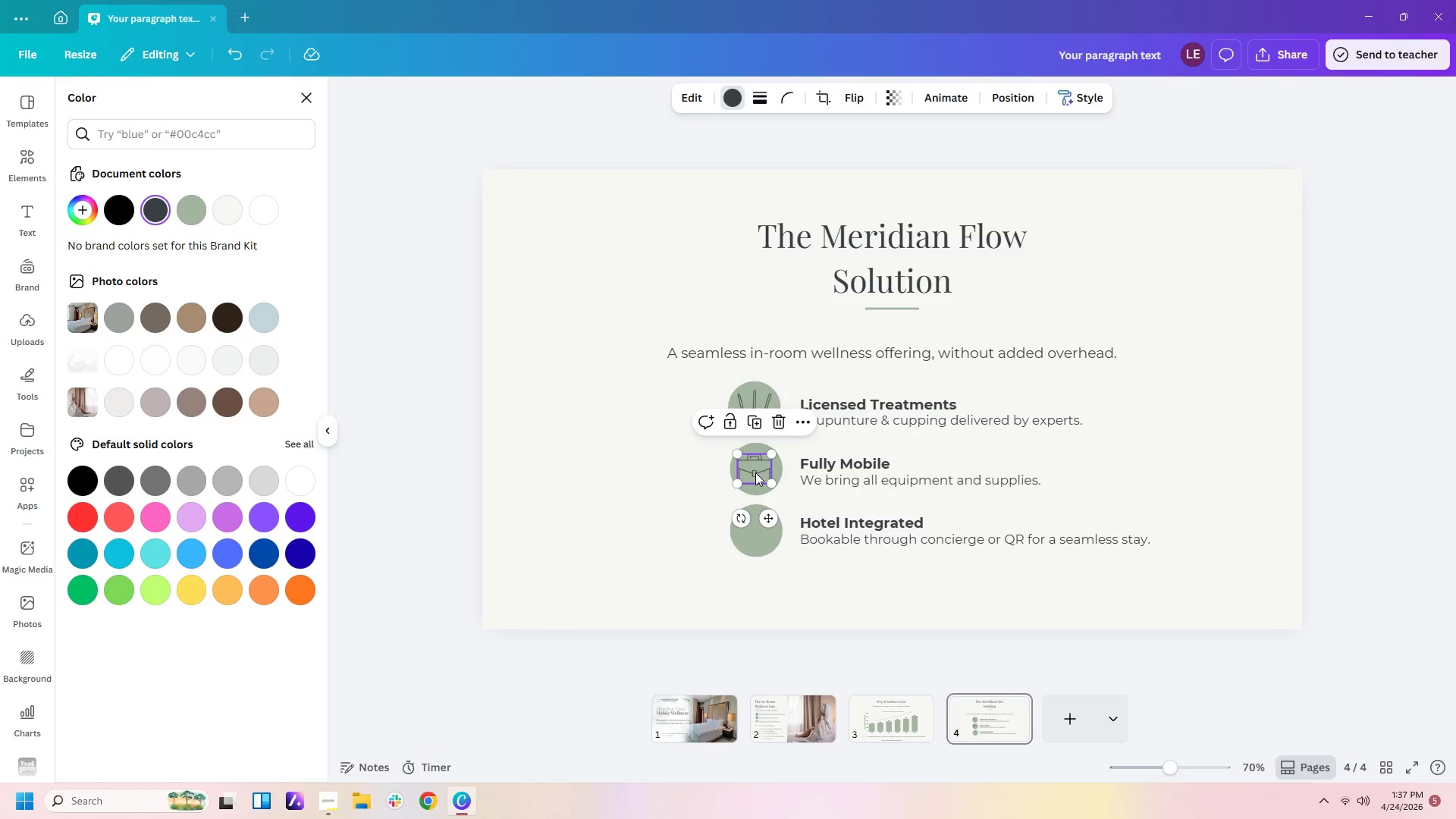 
left_click_drag(start_coordinate=[755, 472], to_coordinate=[761, 471])
 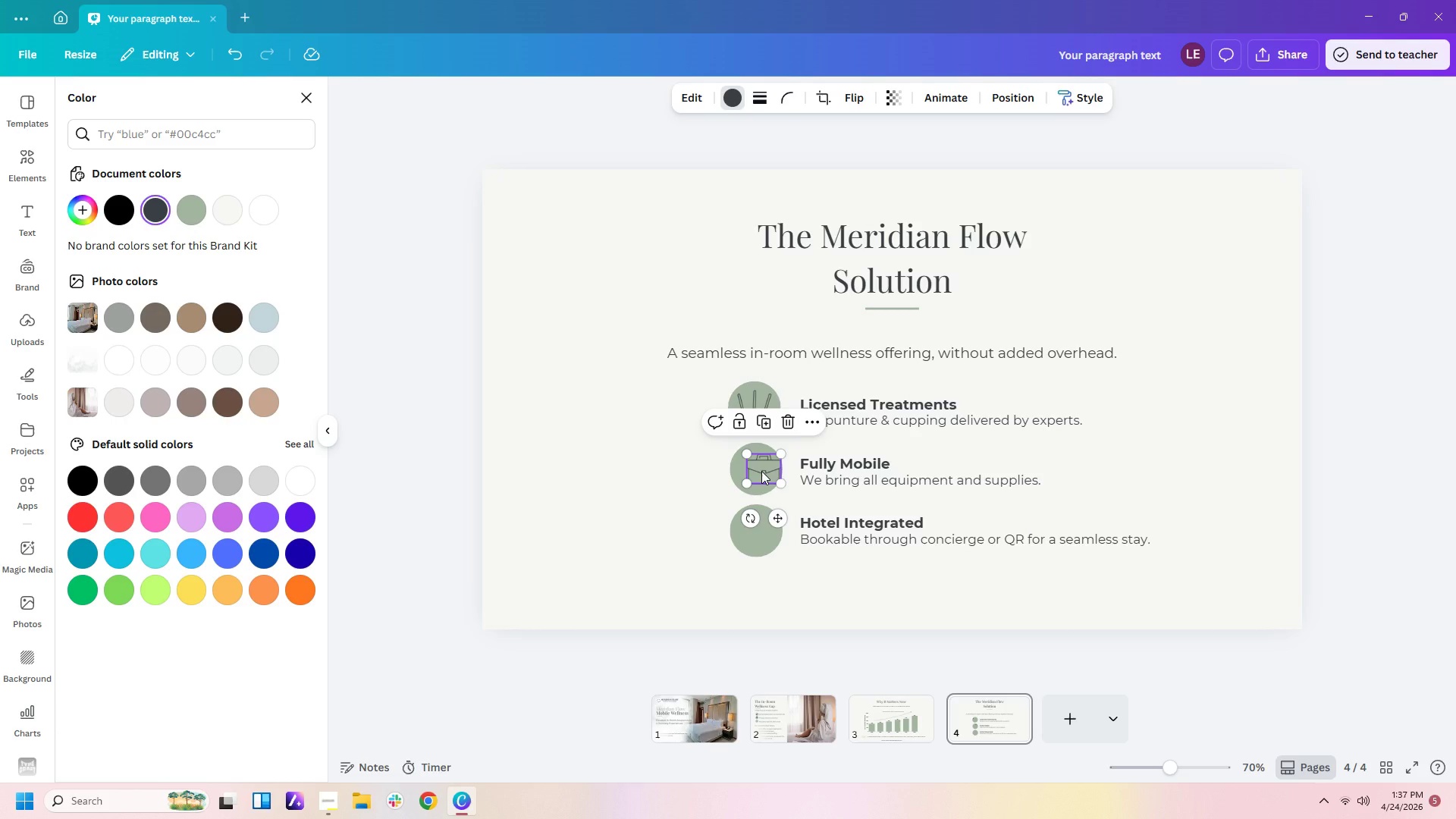 
left_click_drag(start_coordinate=[761, 471], to_coordinate=[755, 471])
 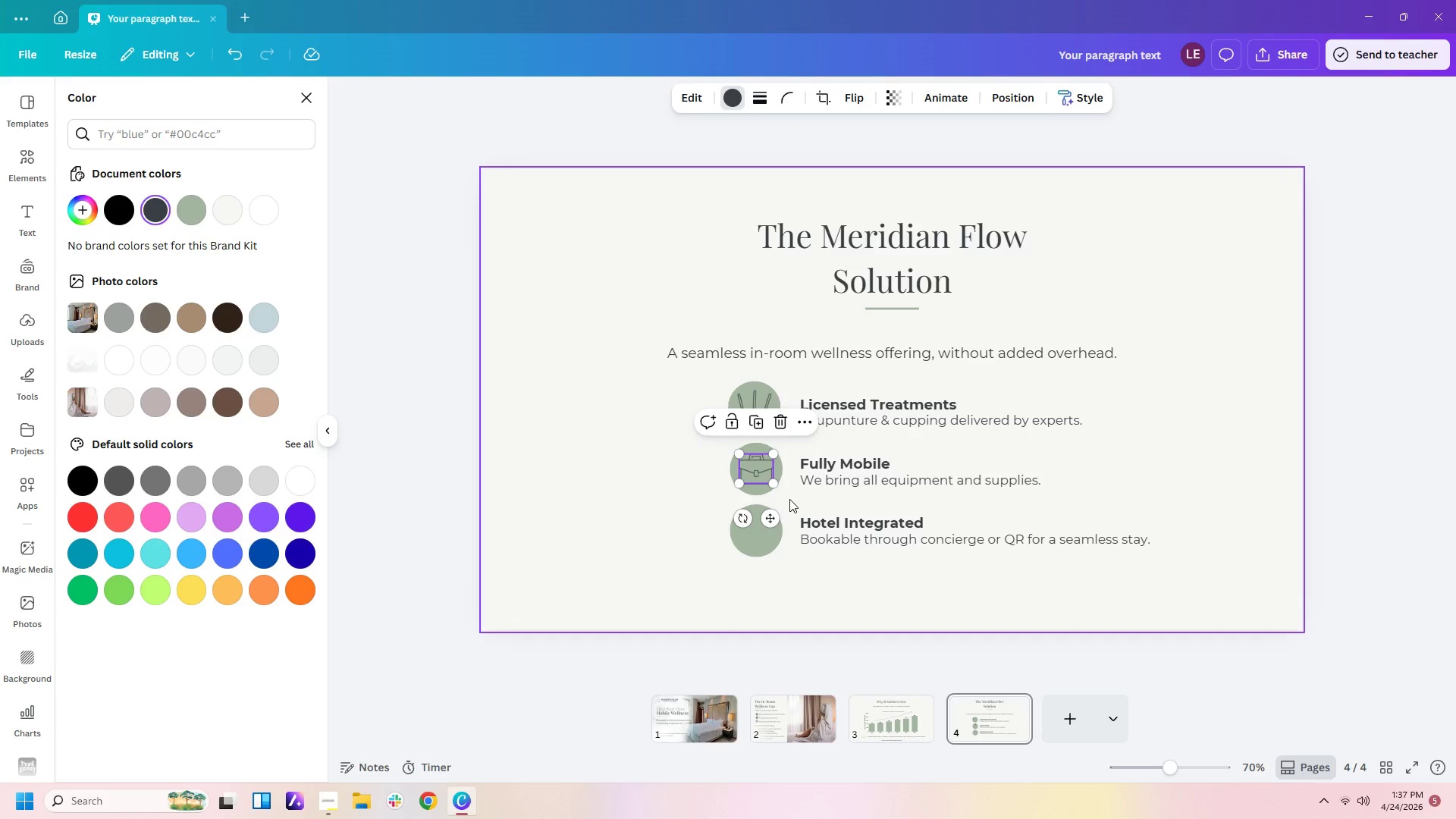 
left_click([788, 499])
 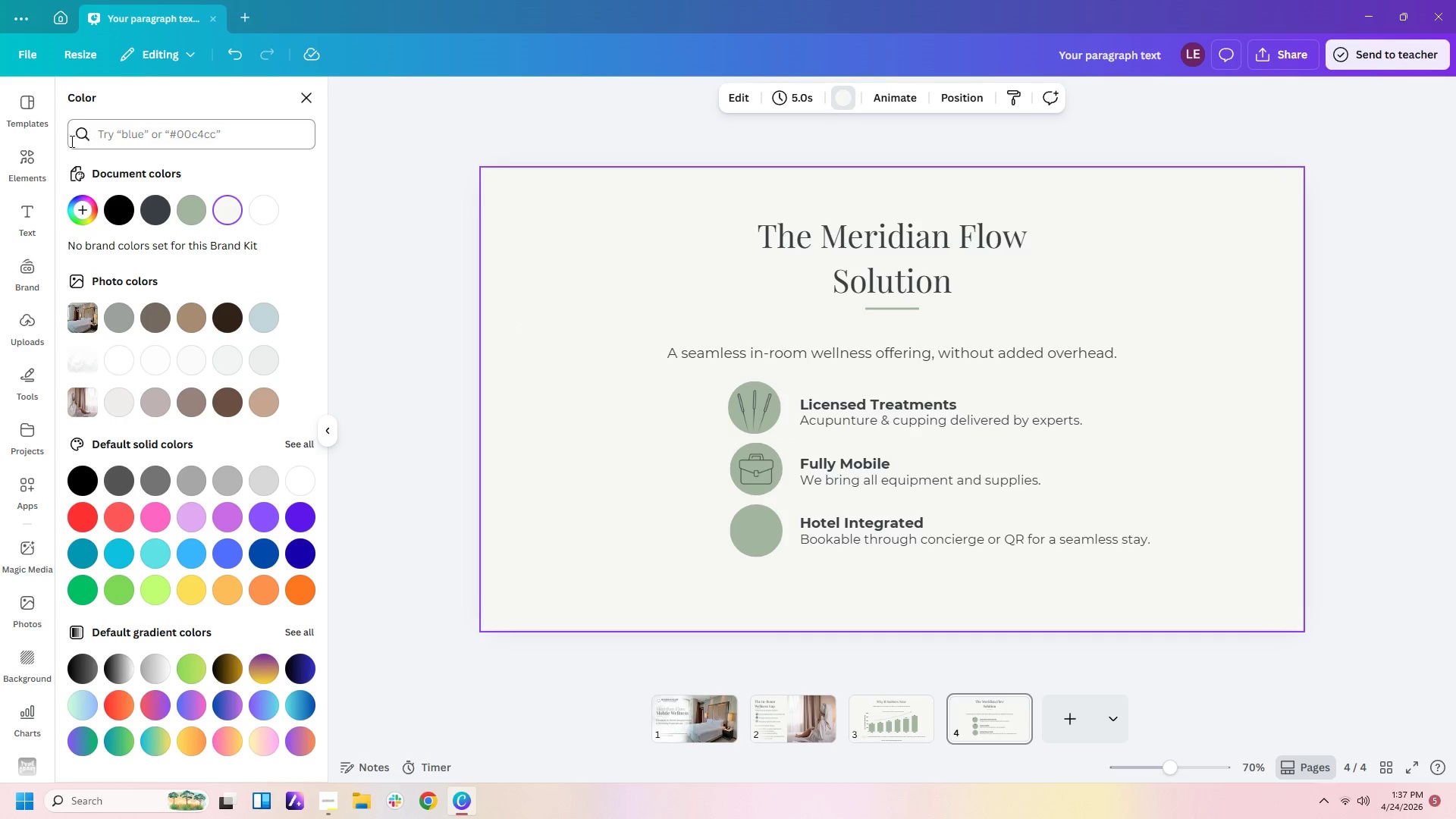 
left_click([30, 165])
 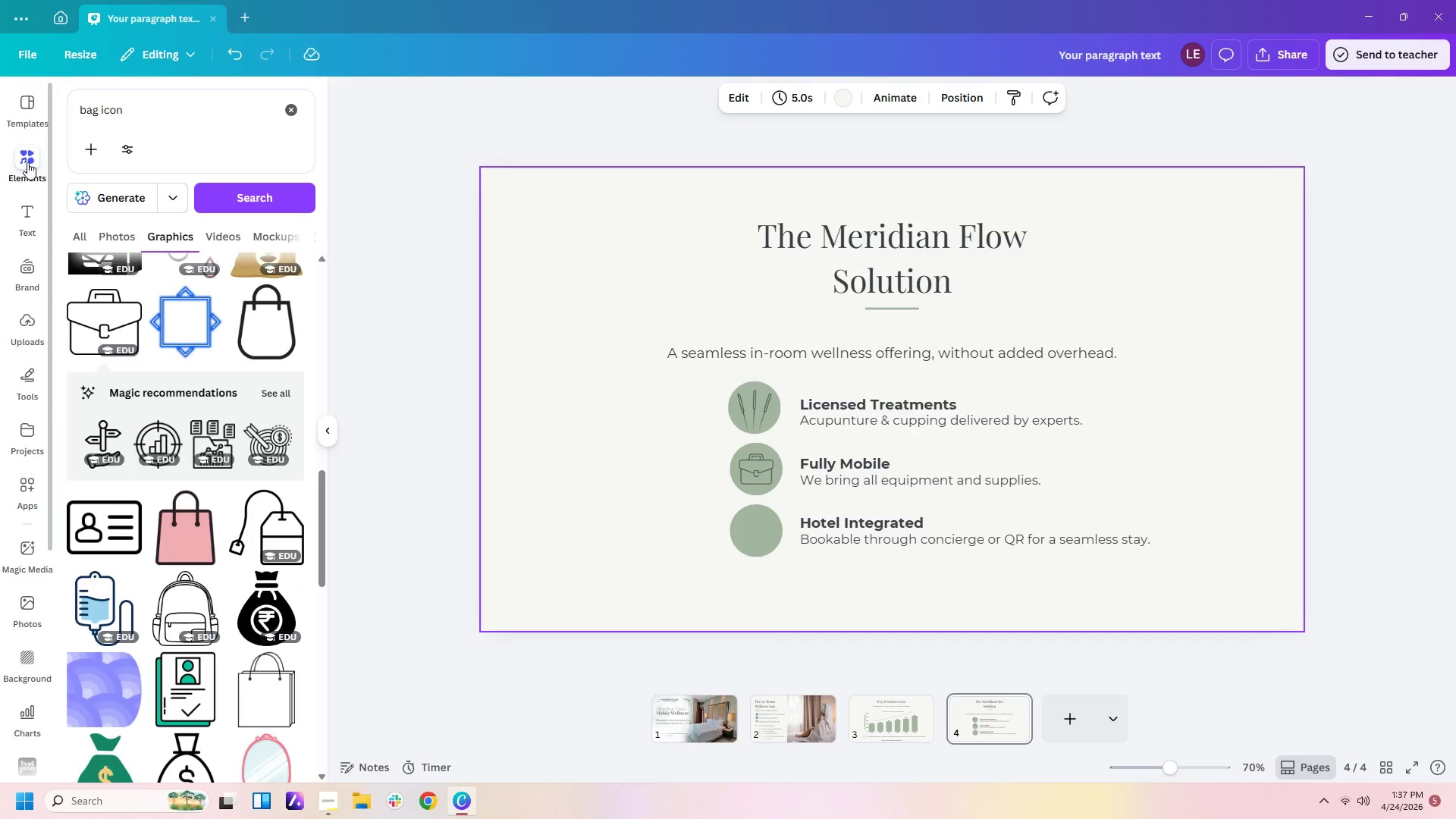 
left_click([27, 162])
 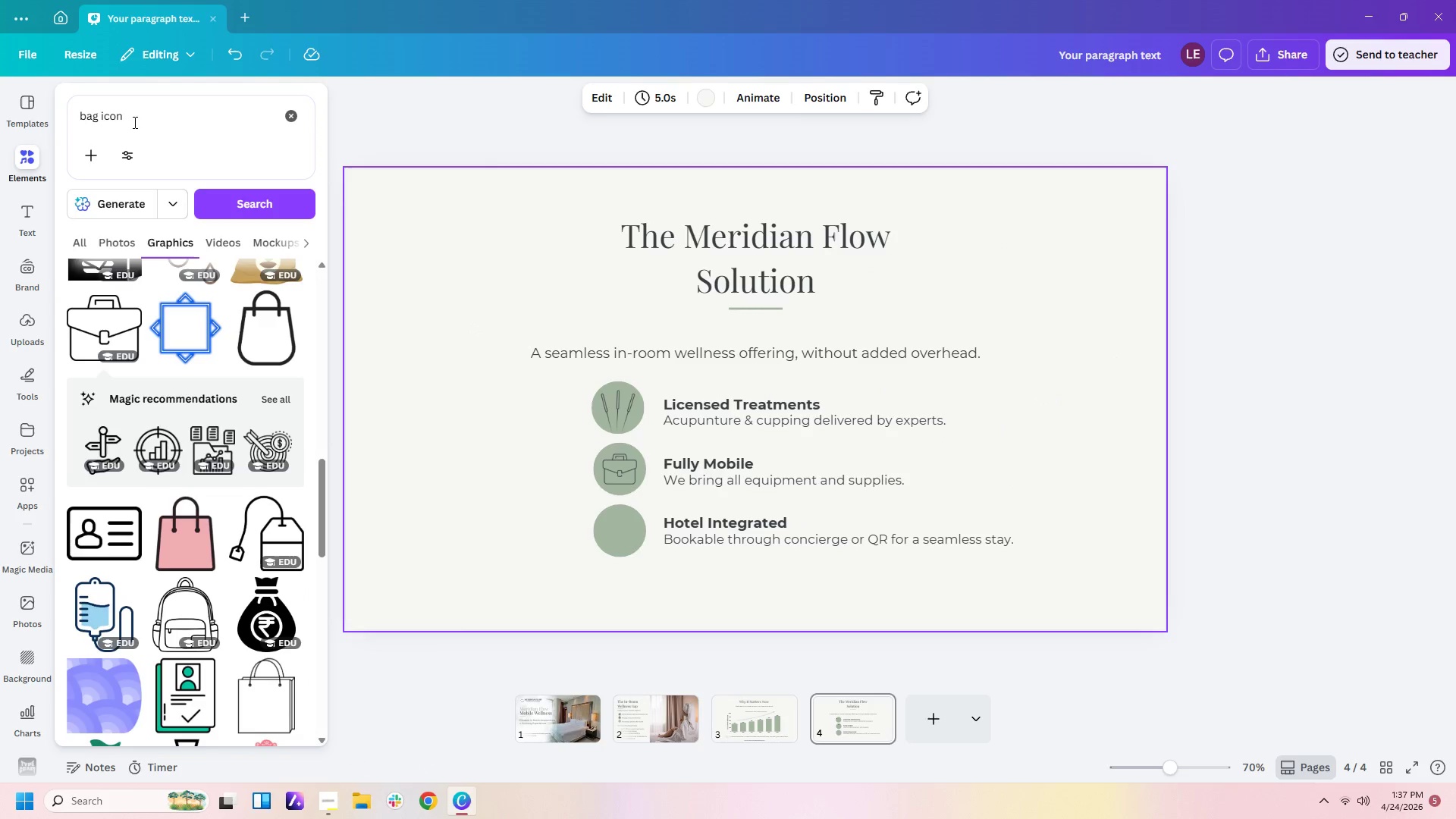 
left_click_drag(start_coordinate=[133, 122], to_coordinate=[71, 125])
 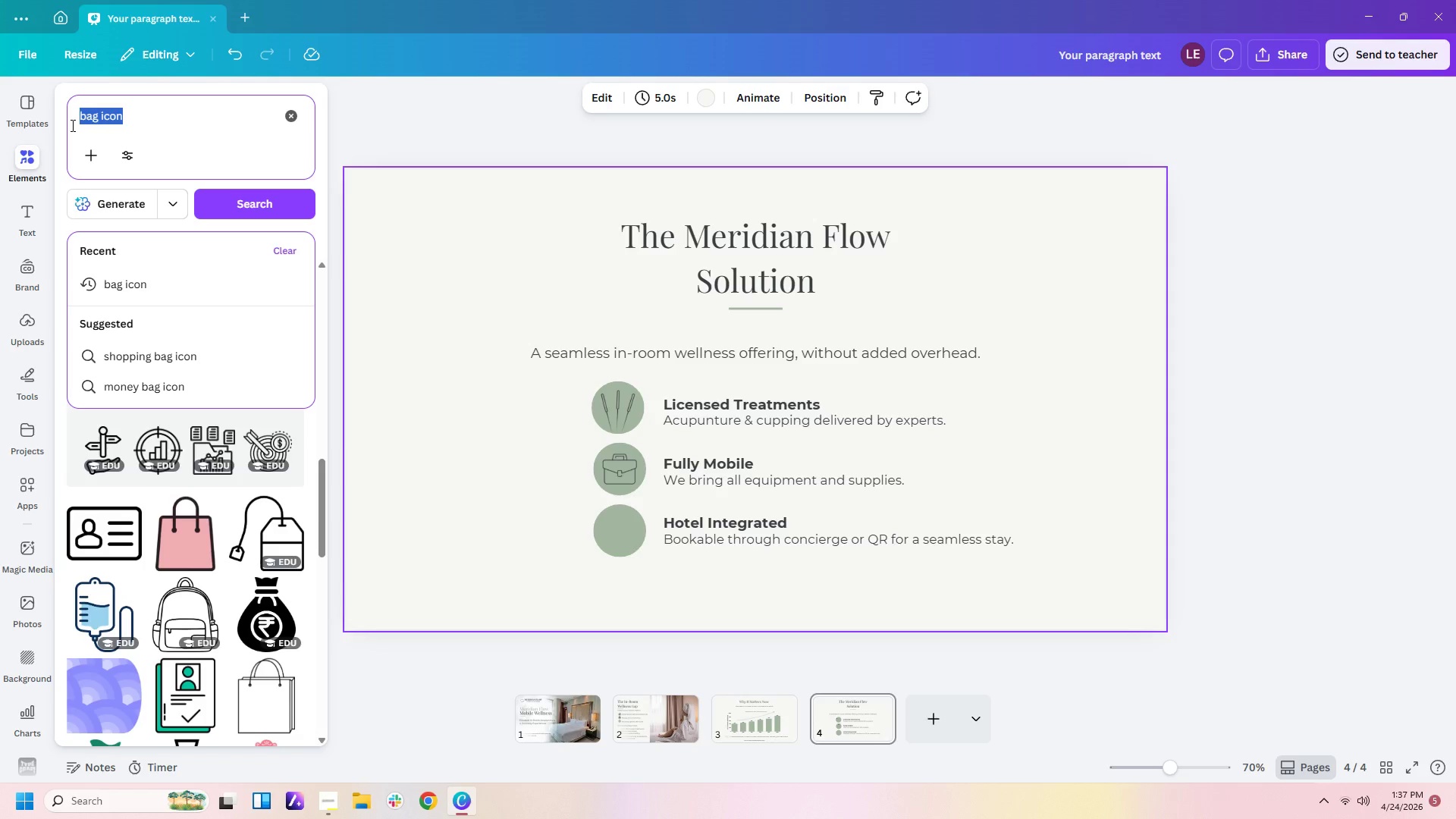 
type(menu icon)
 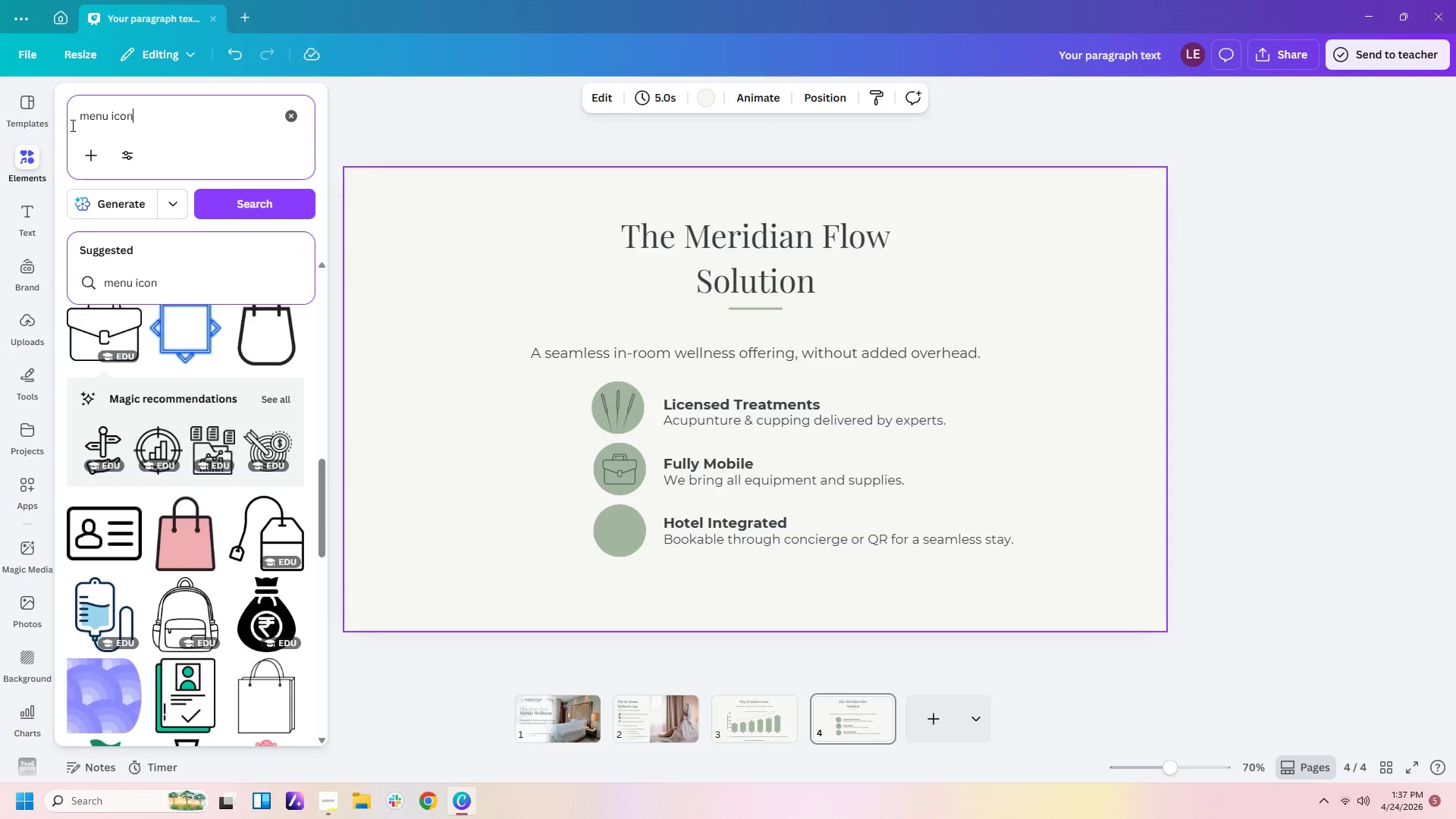 
key(Enter)
 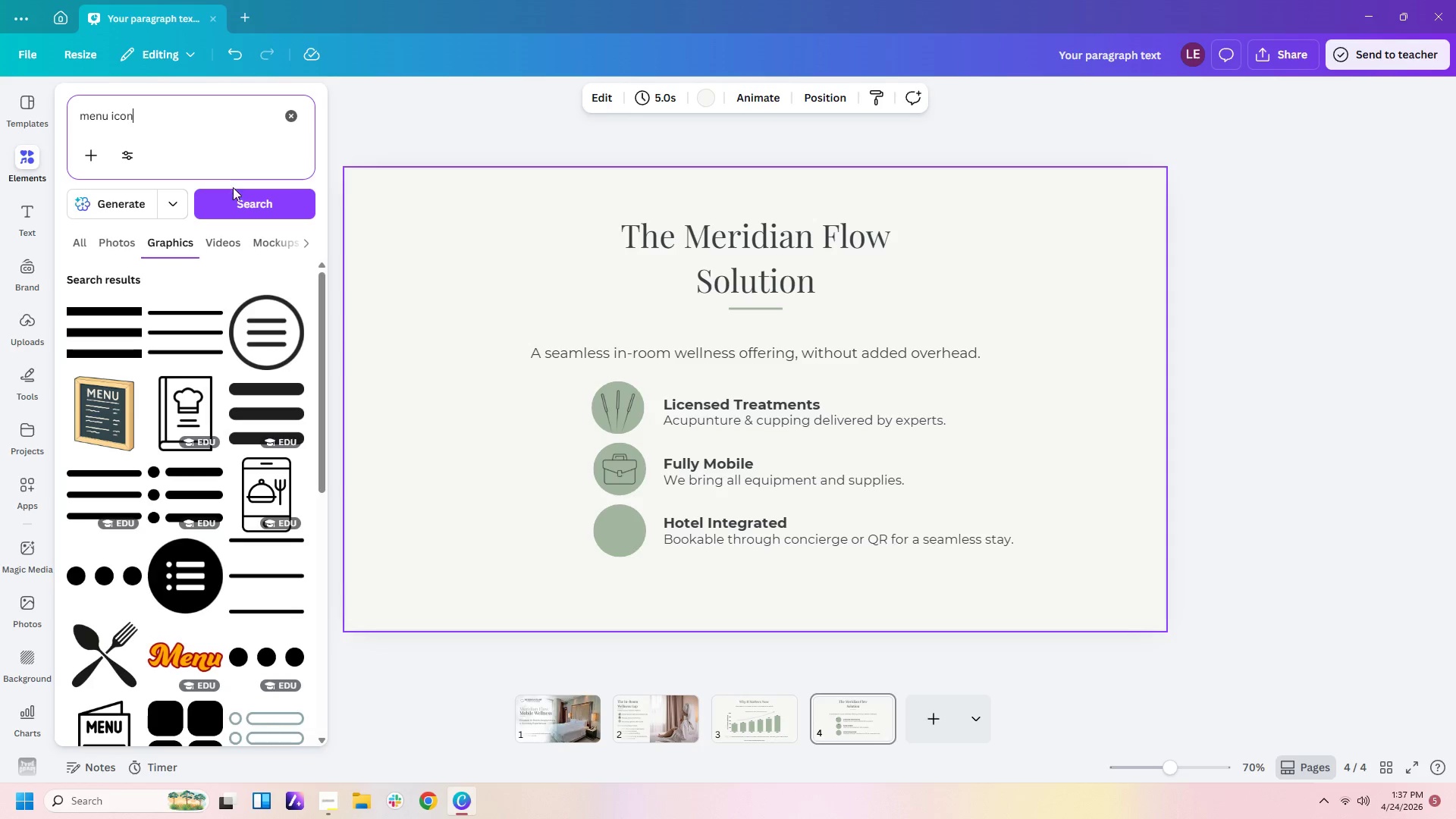 
scroll: coordinate [176, 341], scroll_direction: down, amount: 5.0
 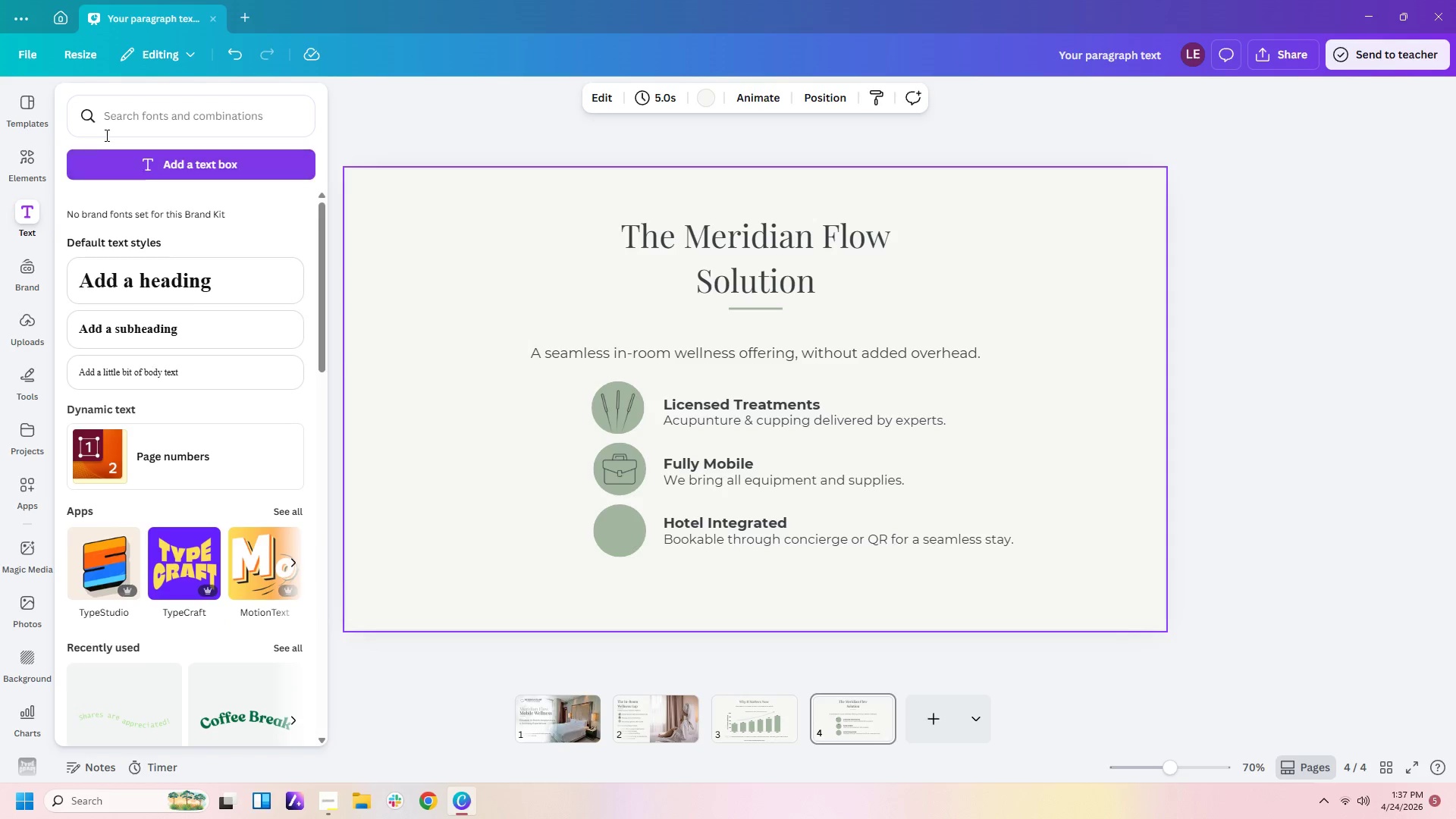 
left_click([39, 161])
 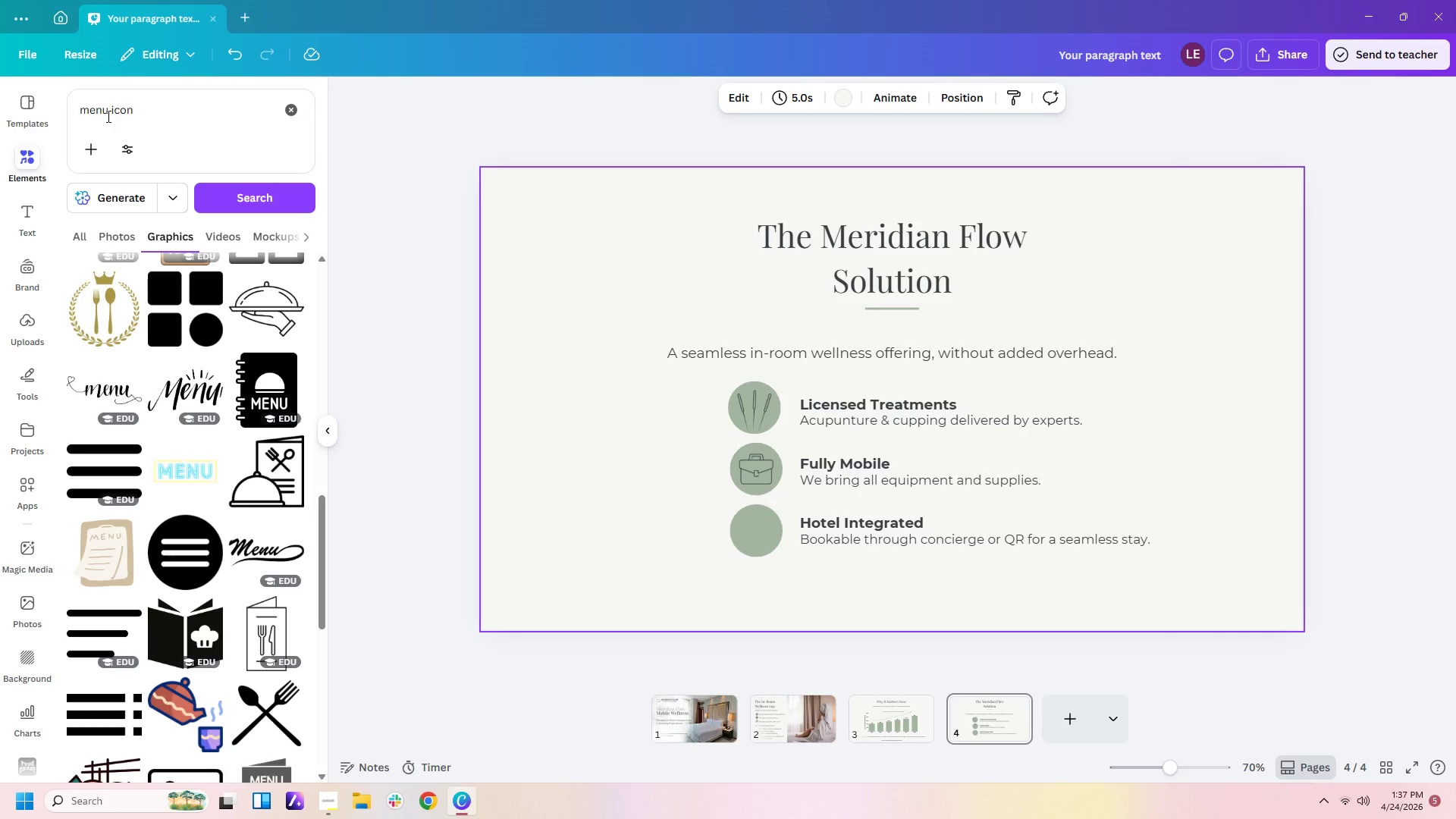 
left_click_drag(start_coordinate=[108, 115], to_coordinate=[98, 117])
 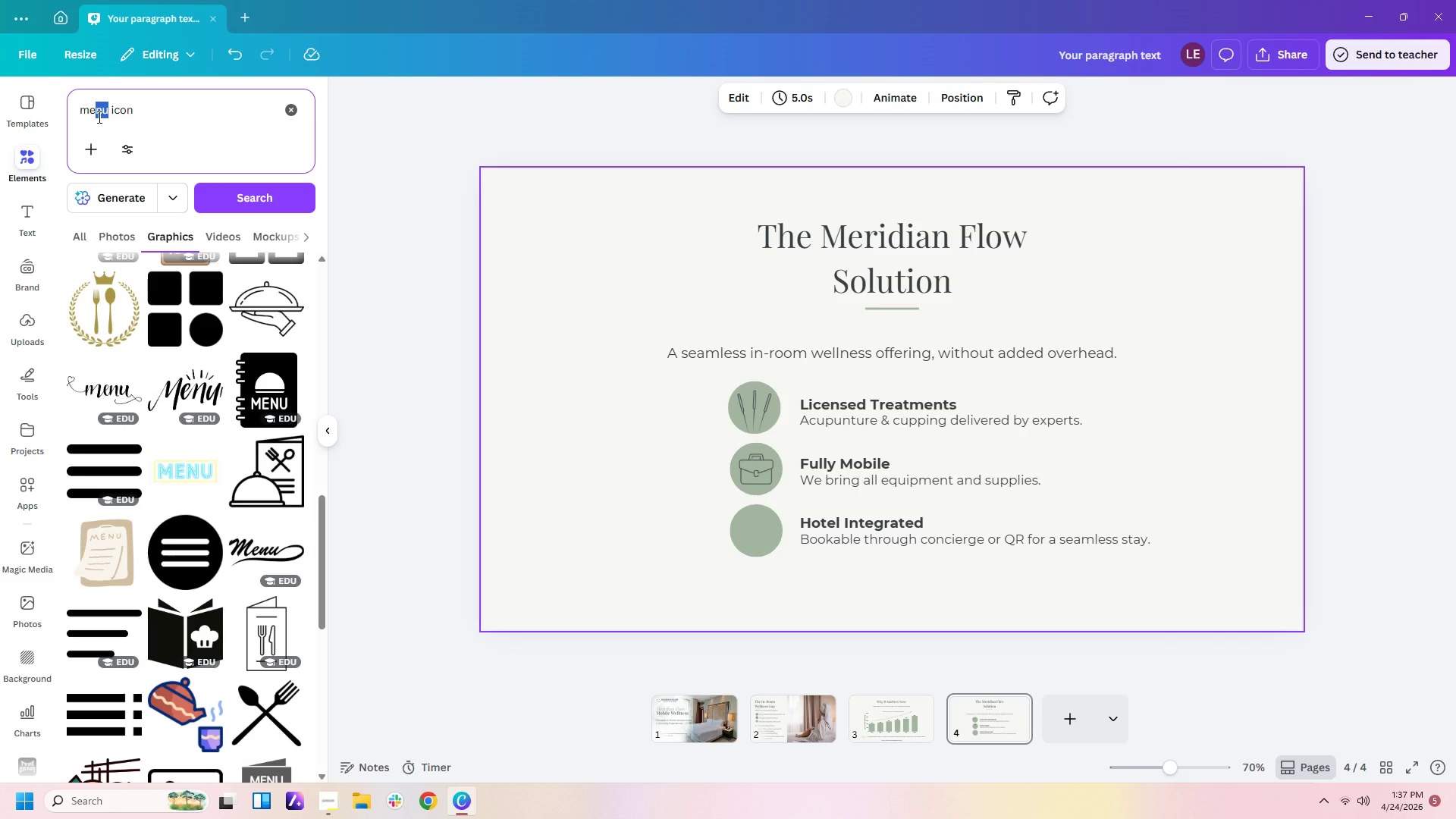 
type(al)
 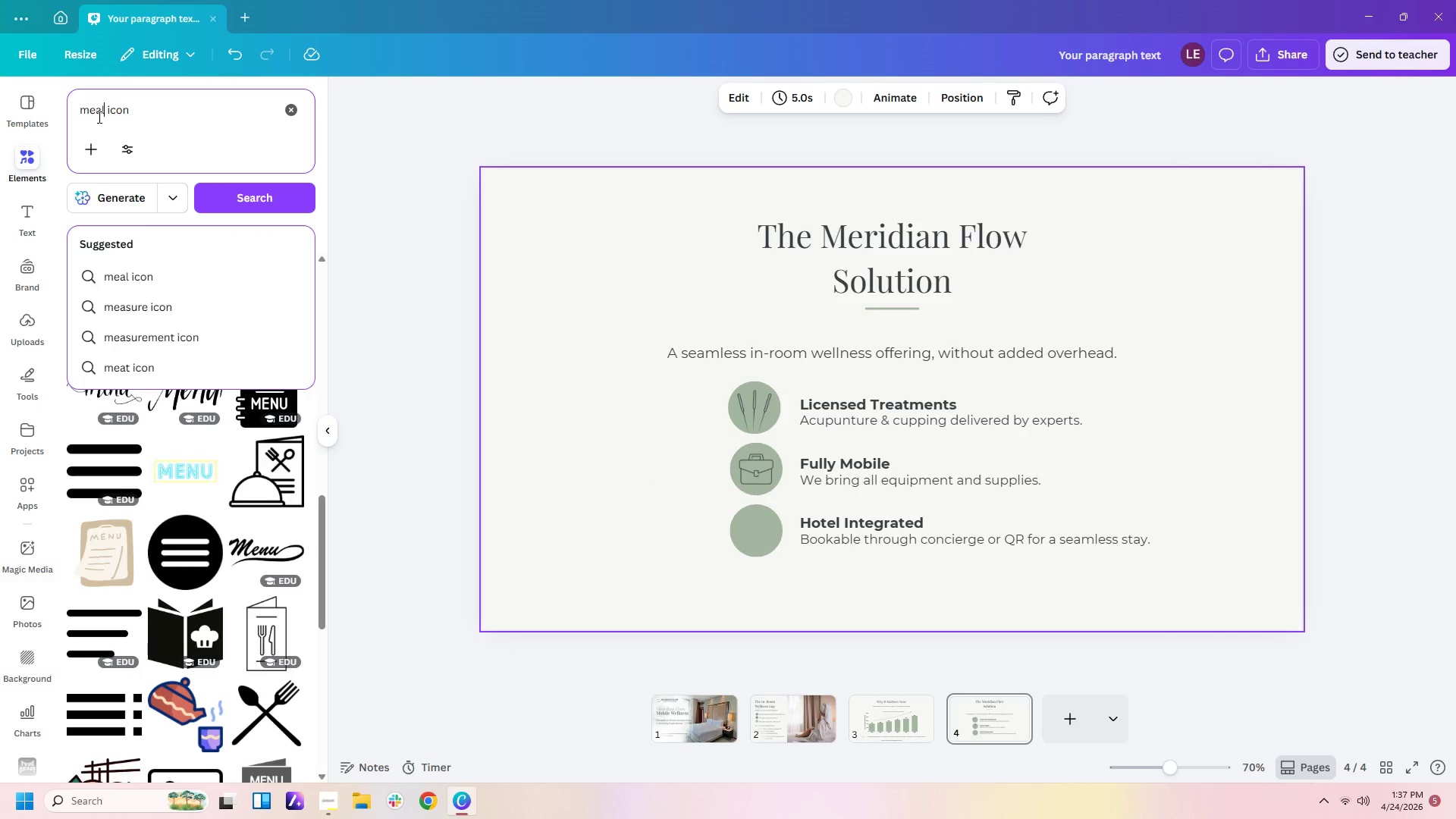 
key(Enter)
 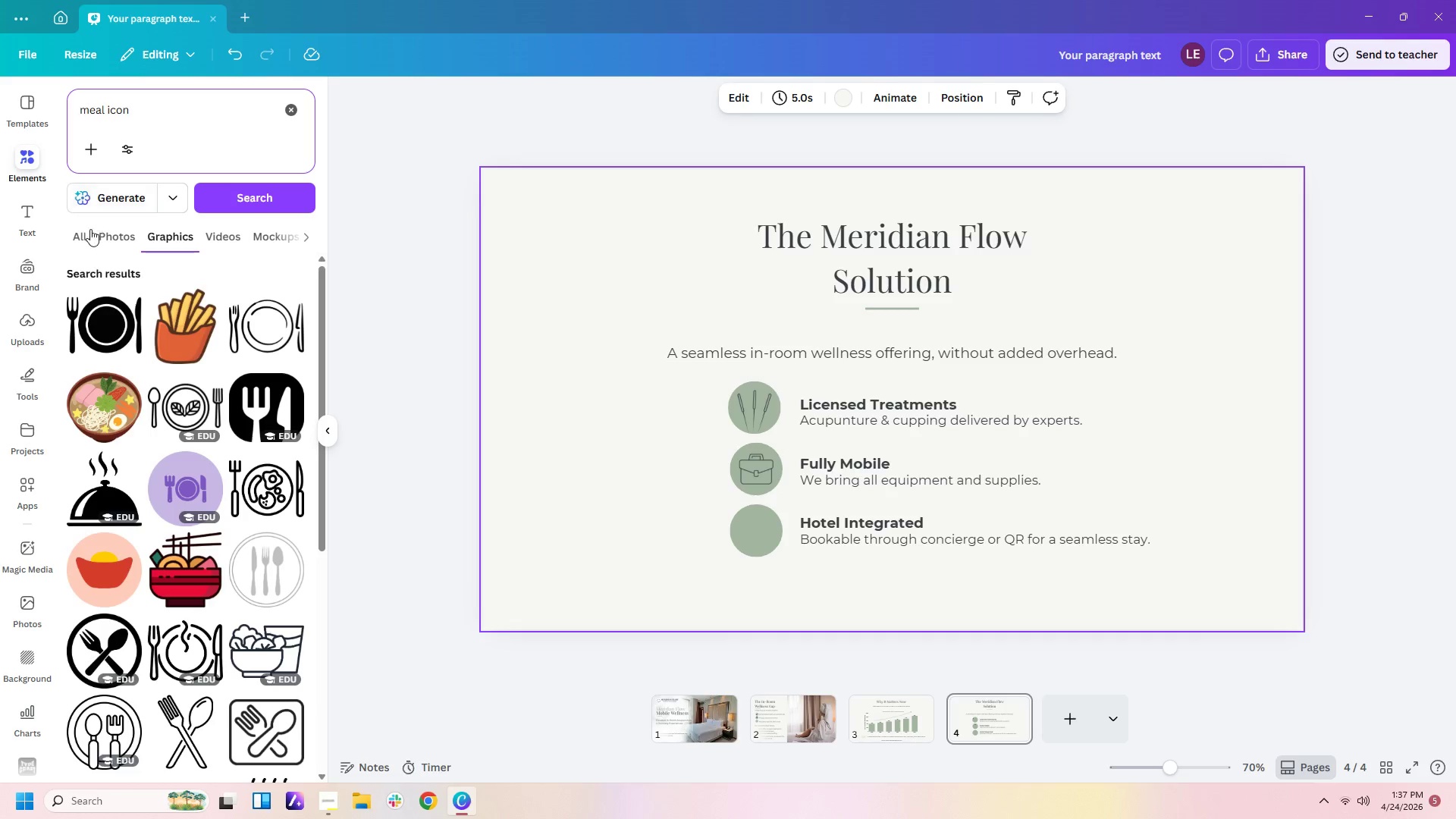 
scroll: coordinate [238, 471], scroll_direction: down, amount: 5.0
 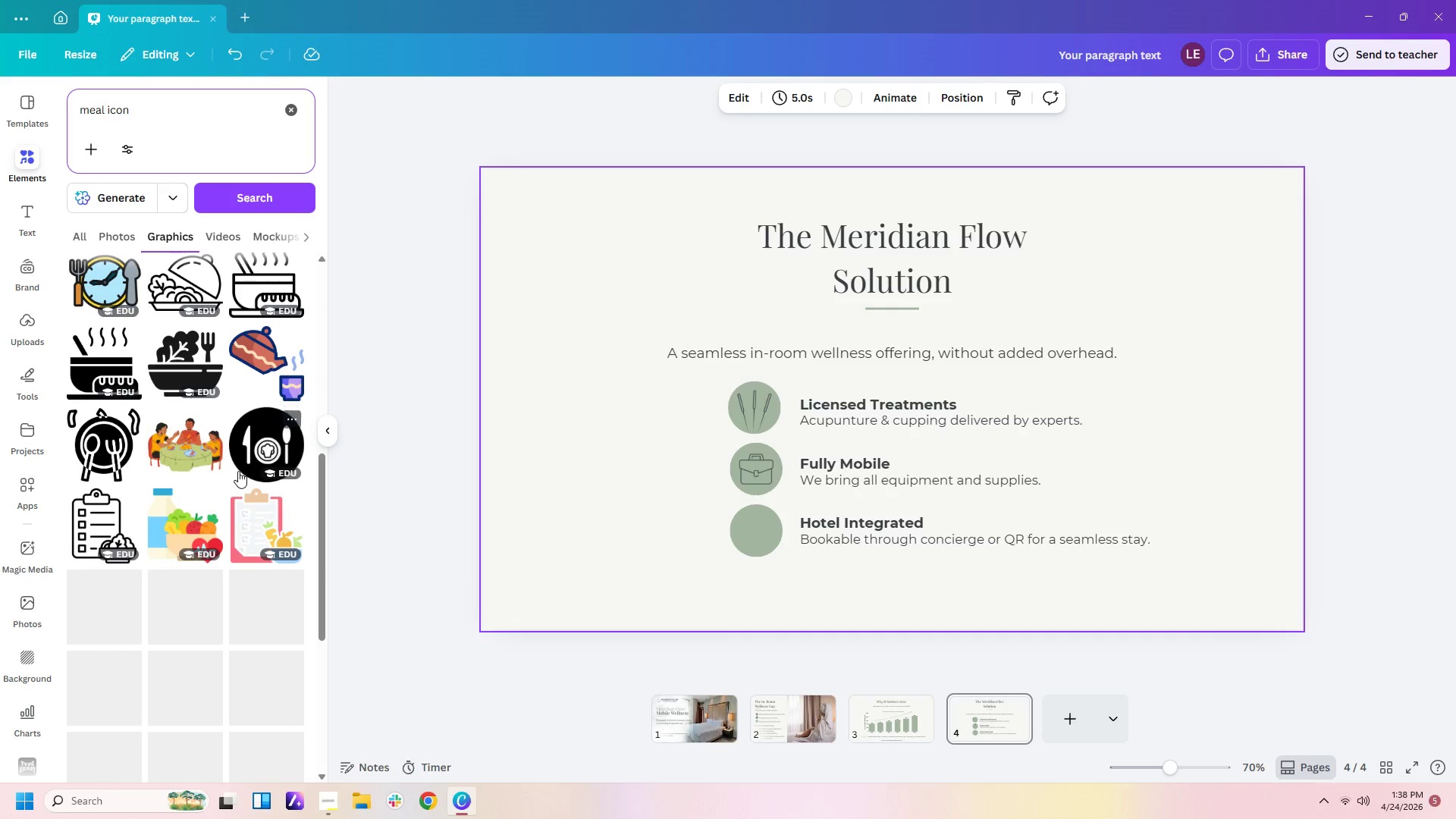 
scroll: coordinate [106, 307], scroll_direction: up, amount: 5.0
 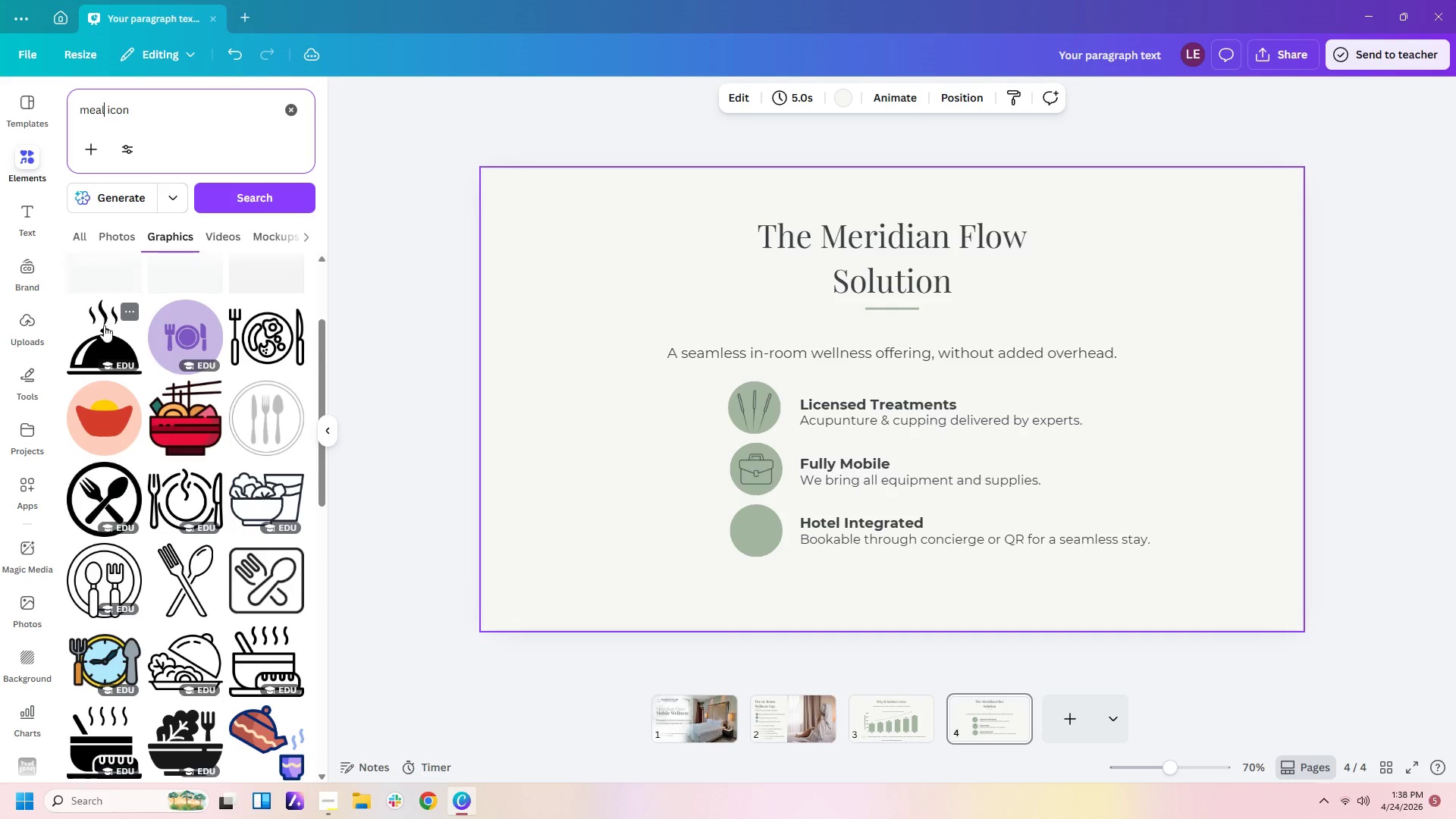 
left_click([104, 328])
 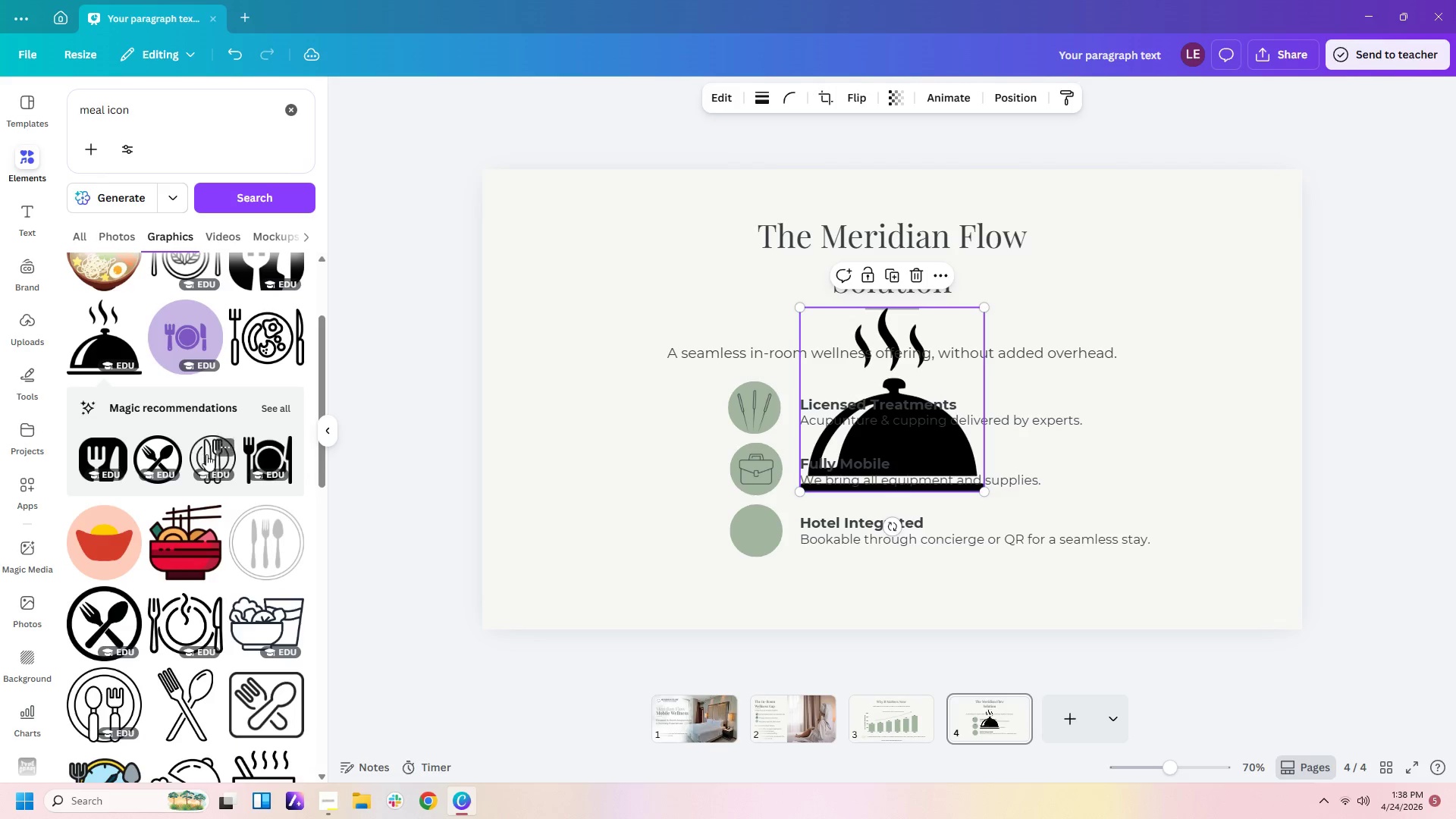 
scroll: coordinate [259, 475], scroll_direction: down, amount: 3.0
 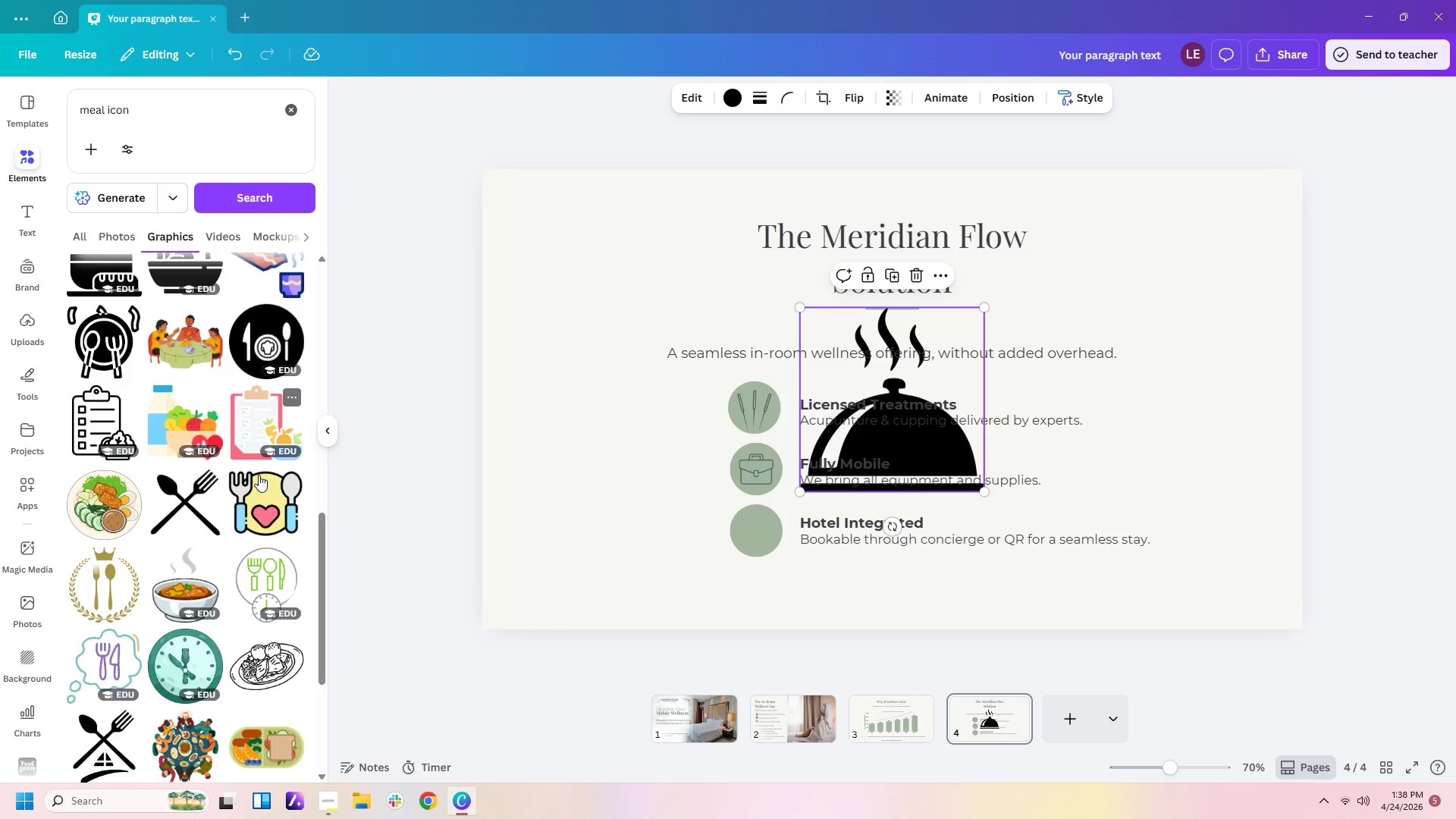 
scroll: coordinate [256, 381], scroll_direction: up, amount: 11.0
 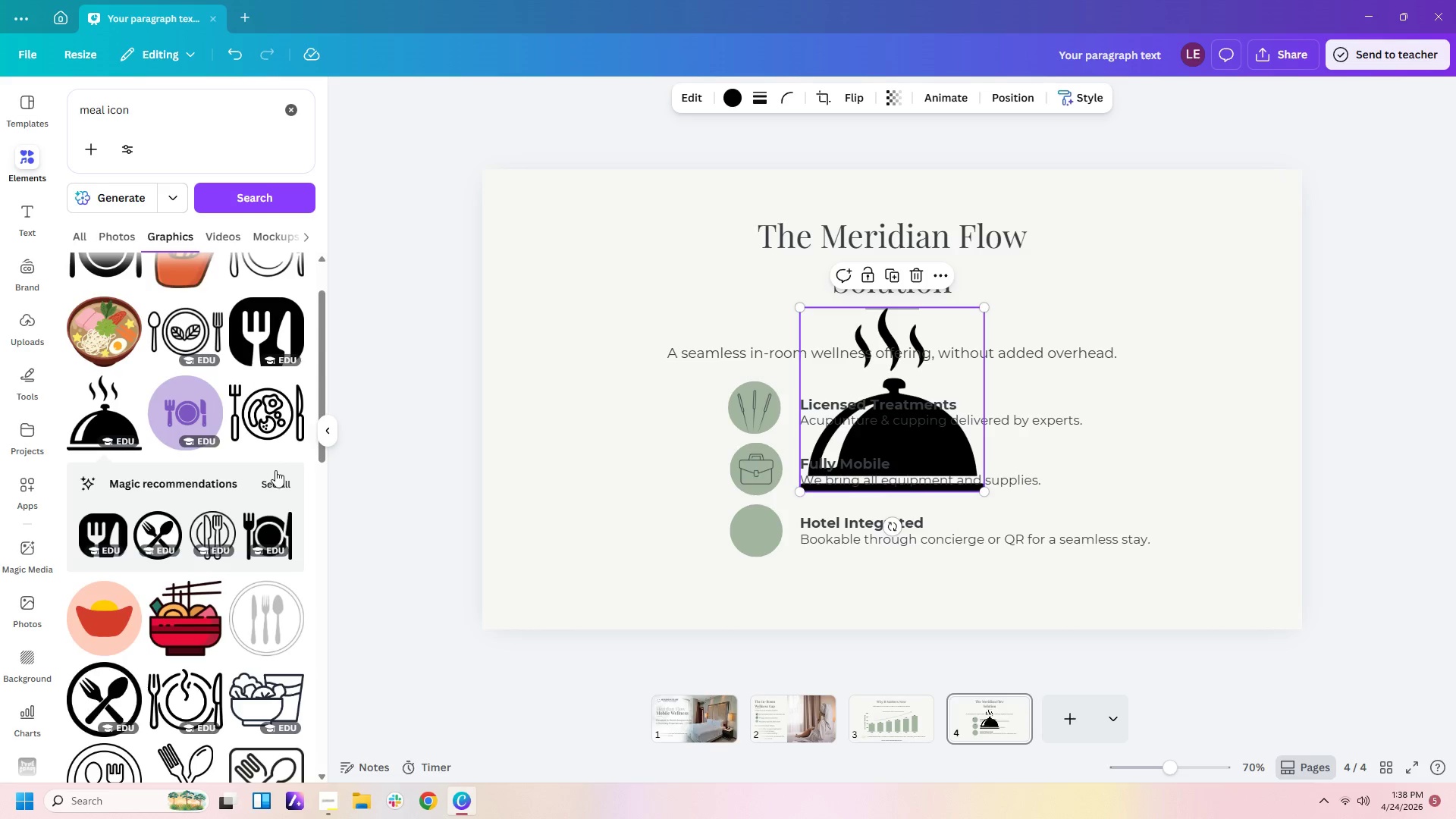 
left_click([275, 479])
 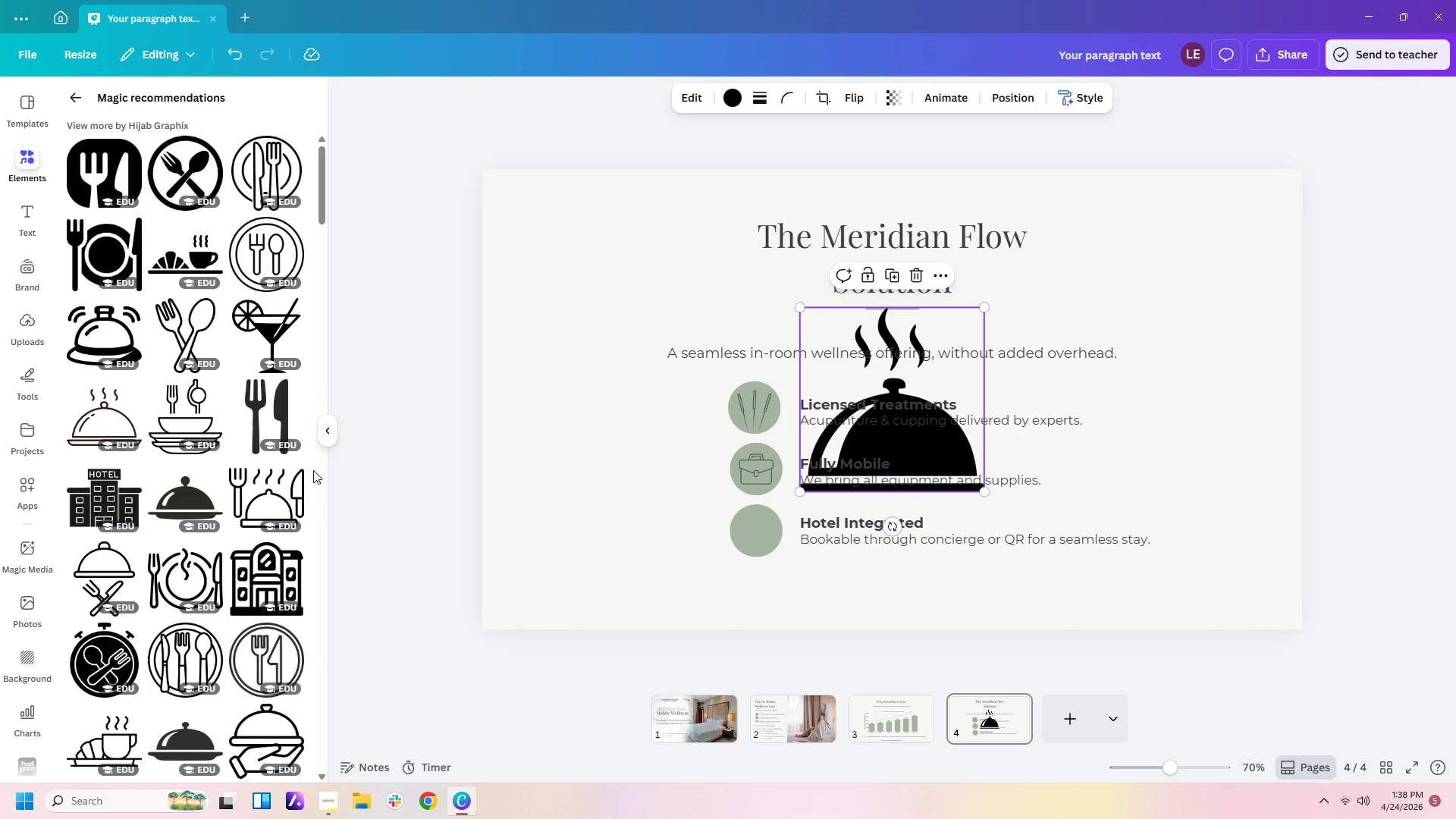 
scroll: coordinate [262, 505], scroll_direction: down, amount: 14.0
 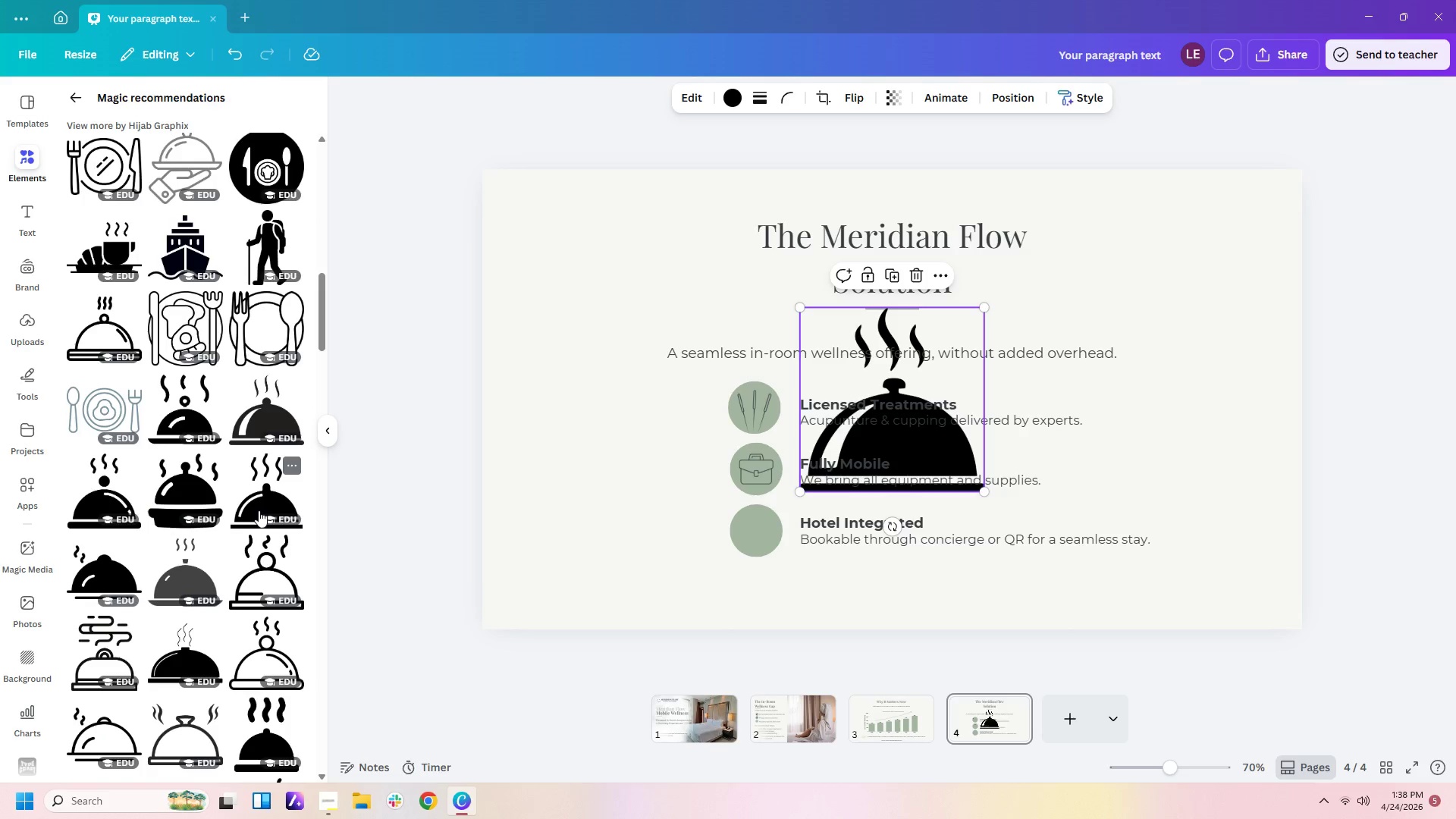 
scroll: coordinate [259, 510], scroll_direction: down, amount: 1.0
 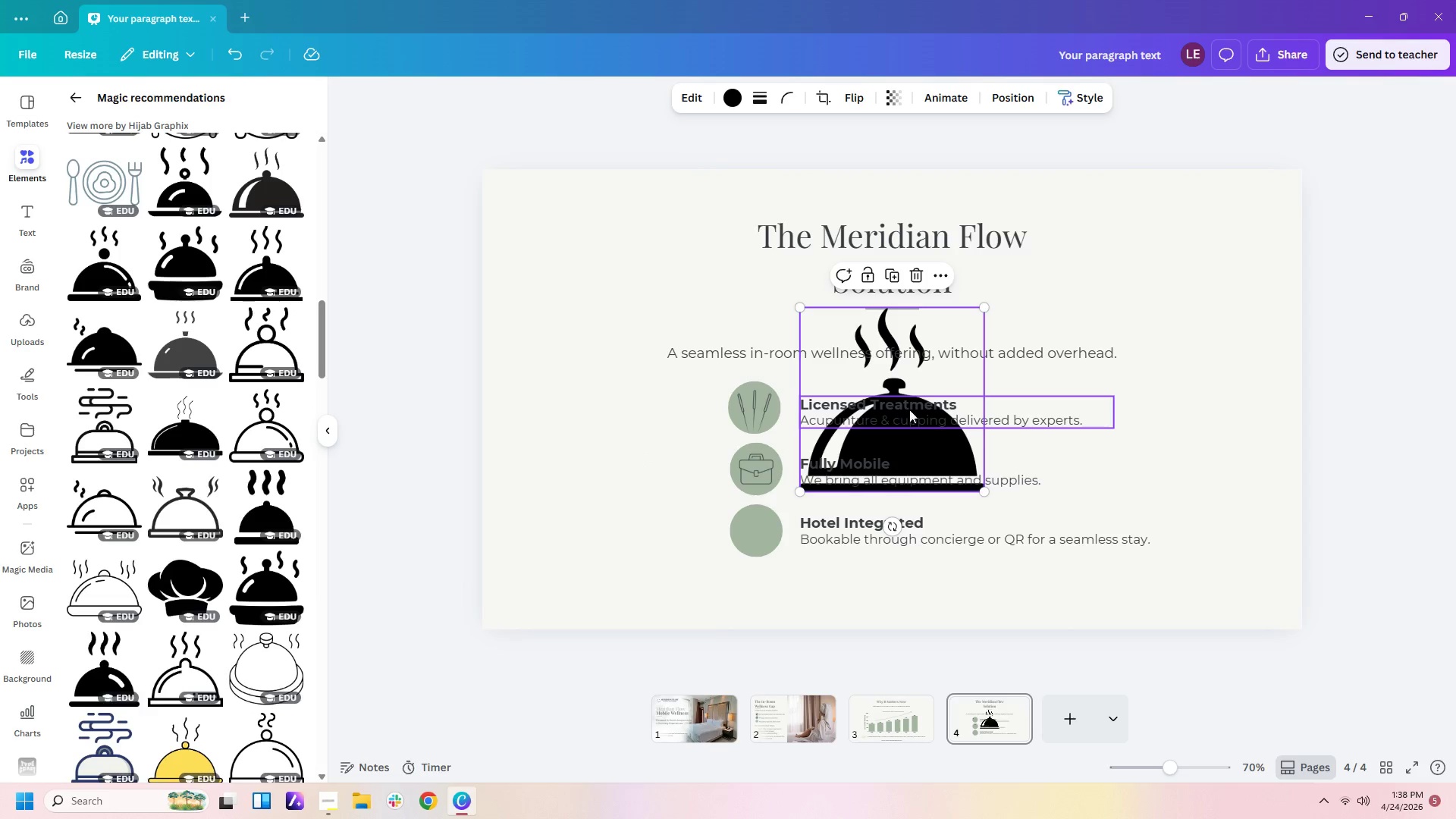 
left_click([933, 322])
 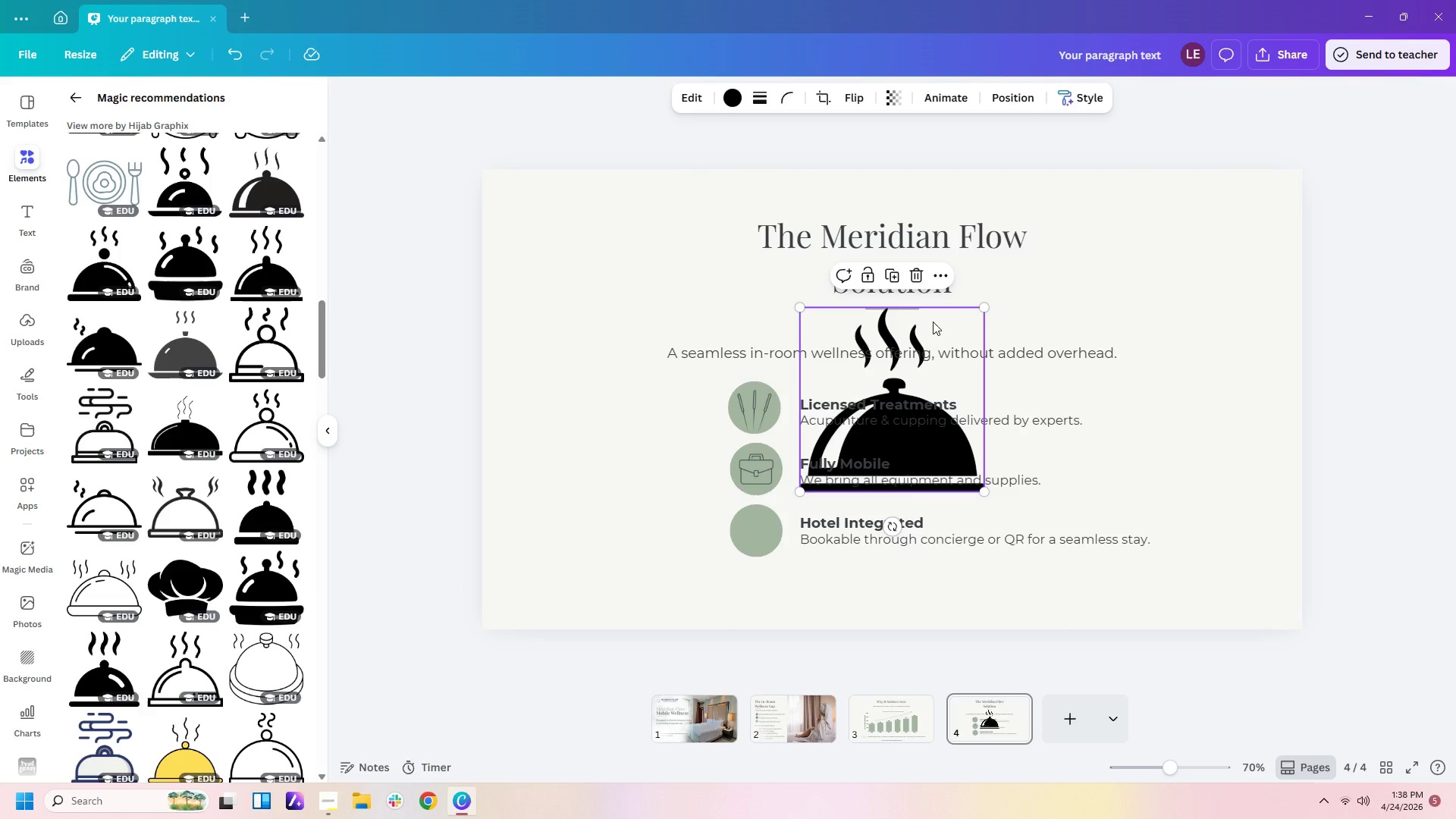 
key(Delete)
 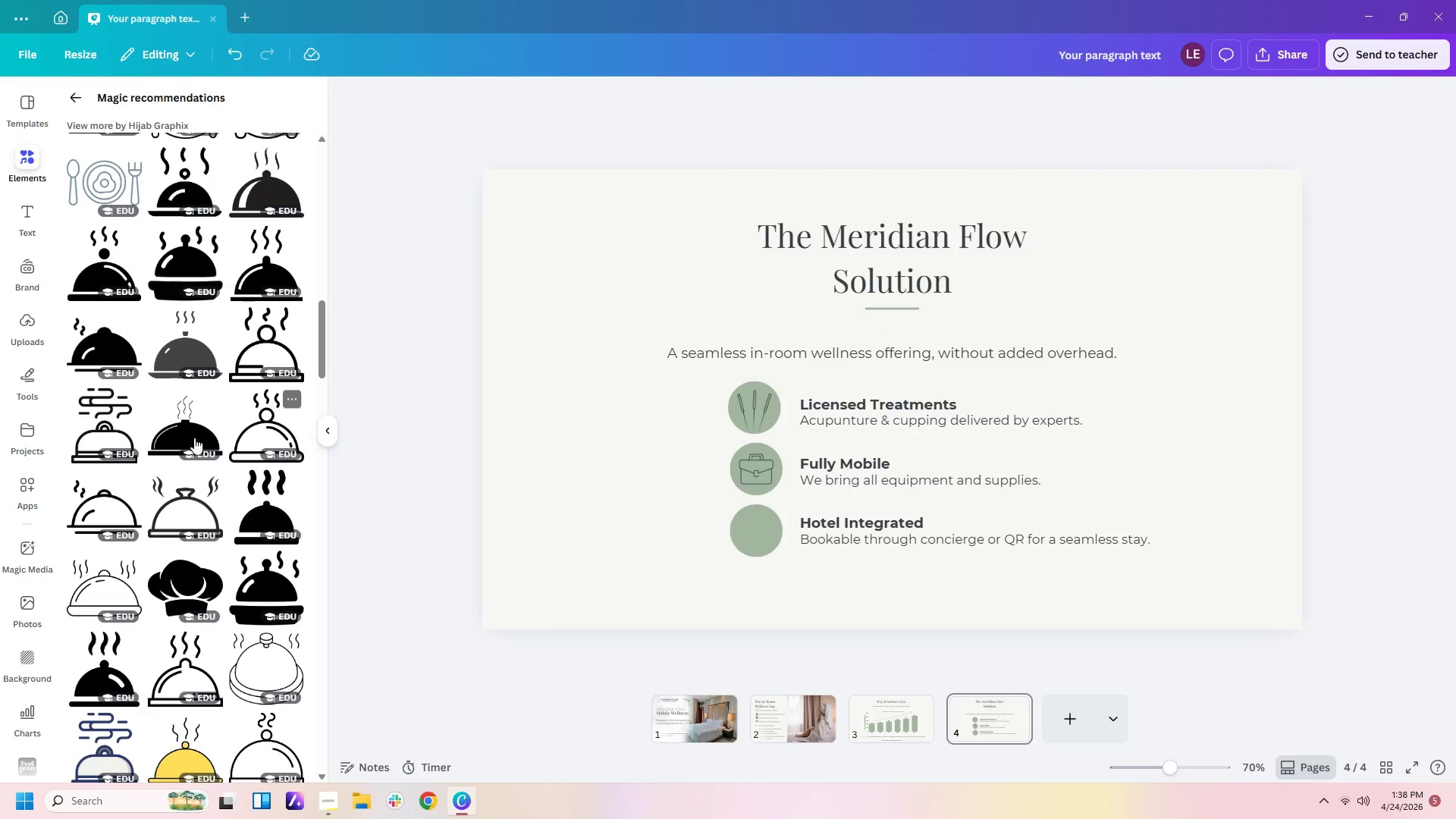 
scroll: coordinate [183, 516], scroll_direction: down, amount: 4.0
 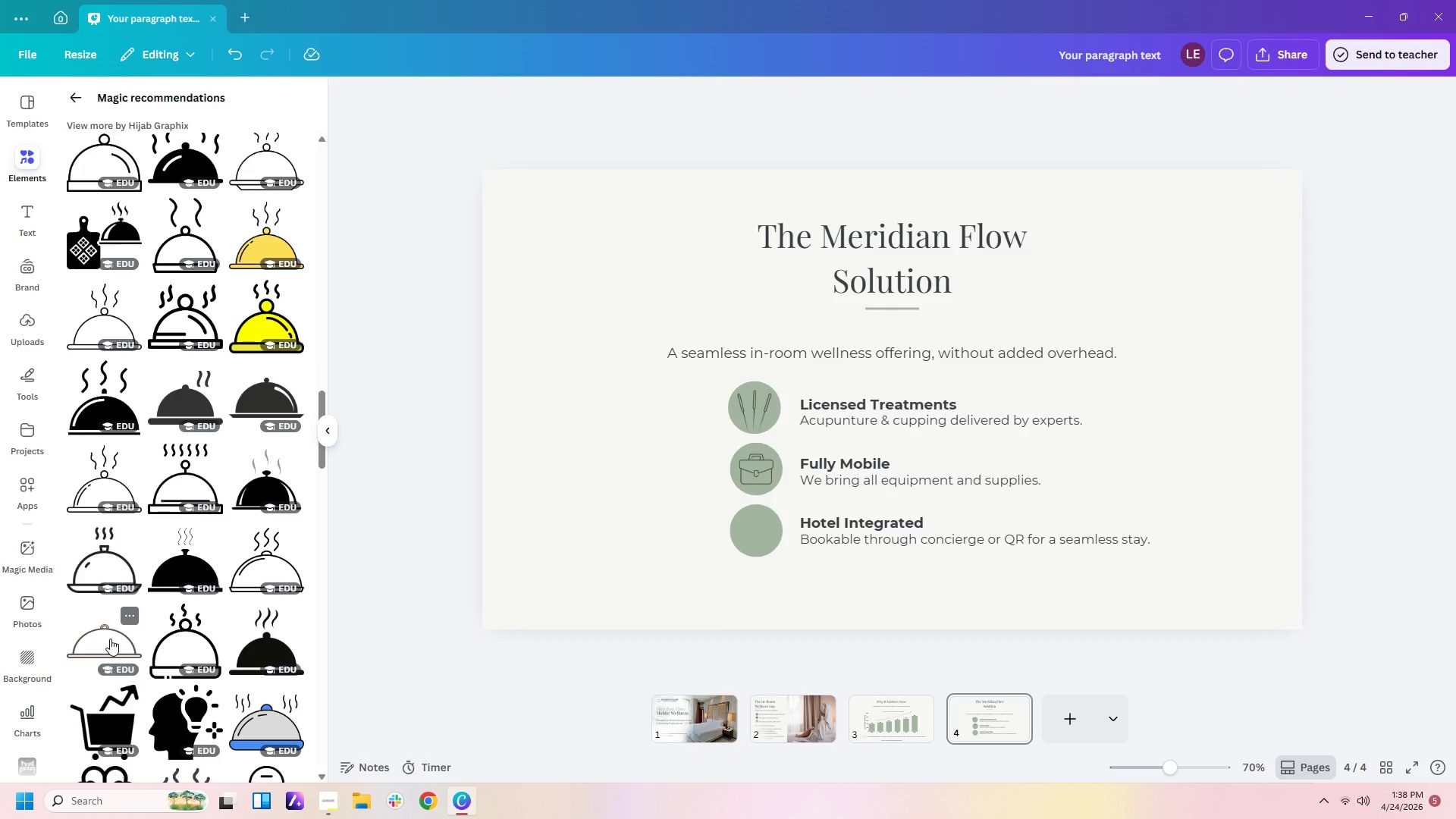 
left_click([110, 639])
 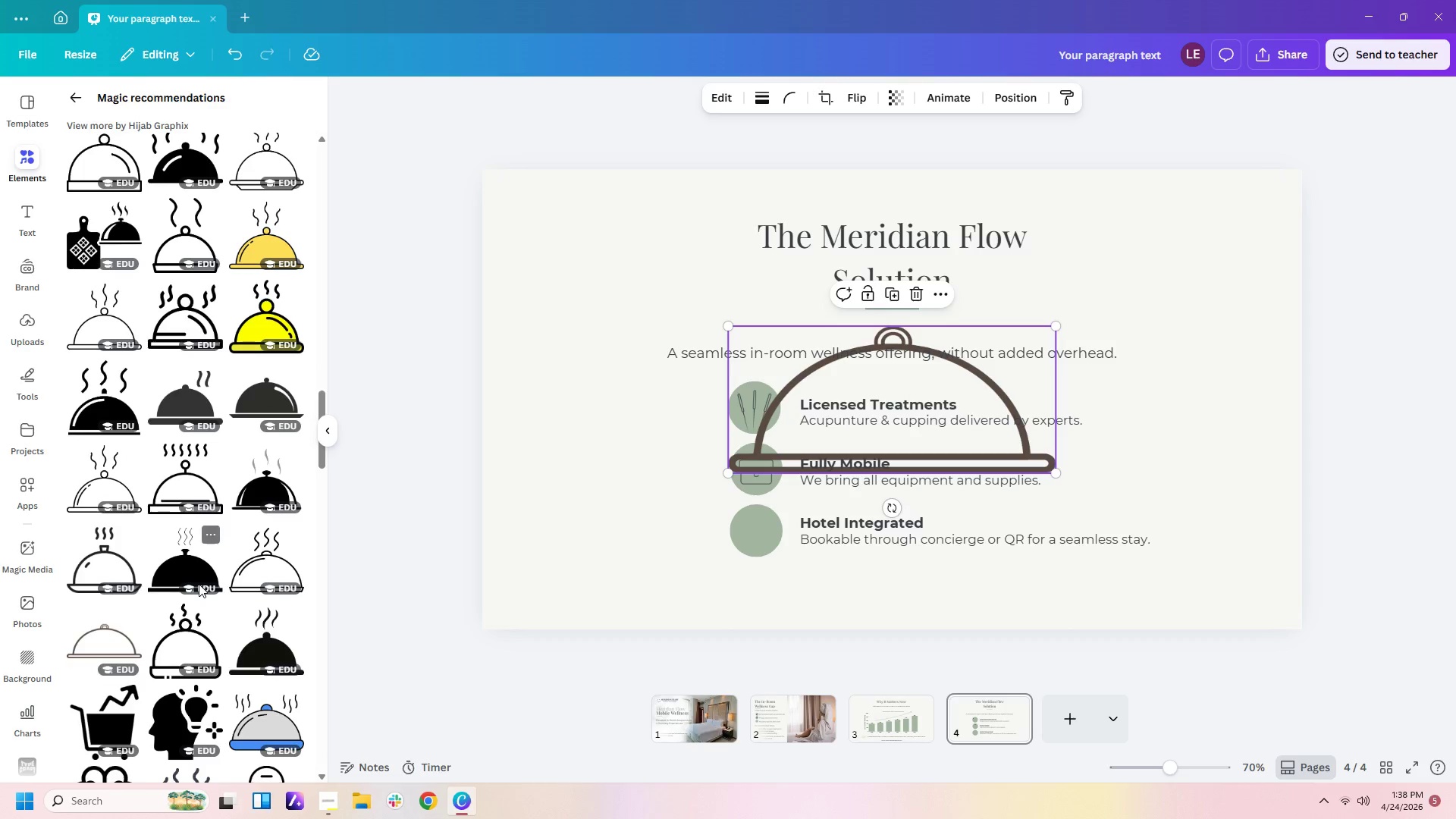 
scroll: coordinate [199, 584], scroll_direction: down, amount: 8.0
 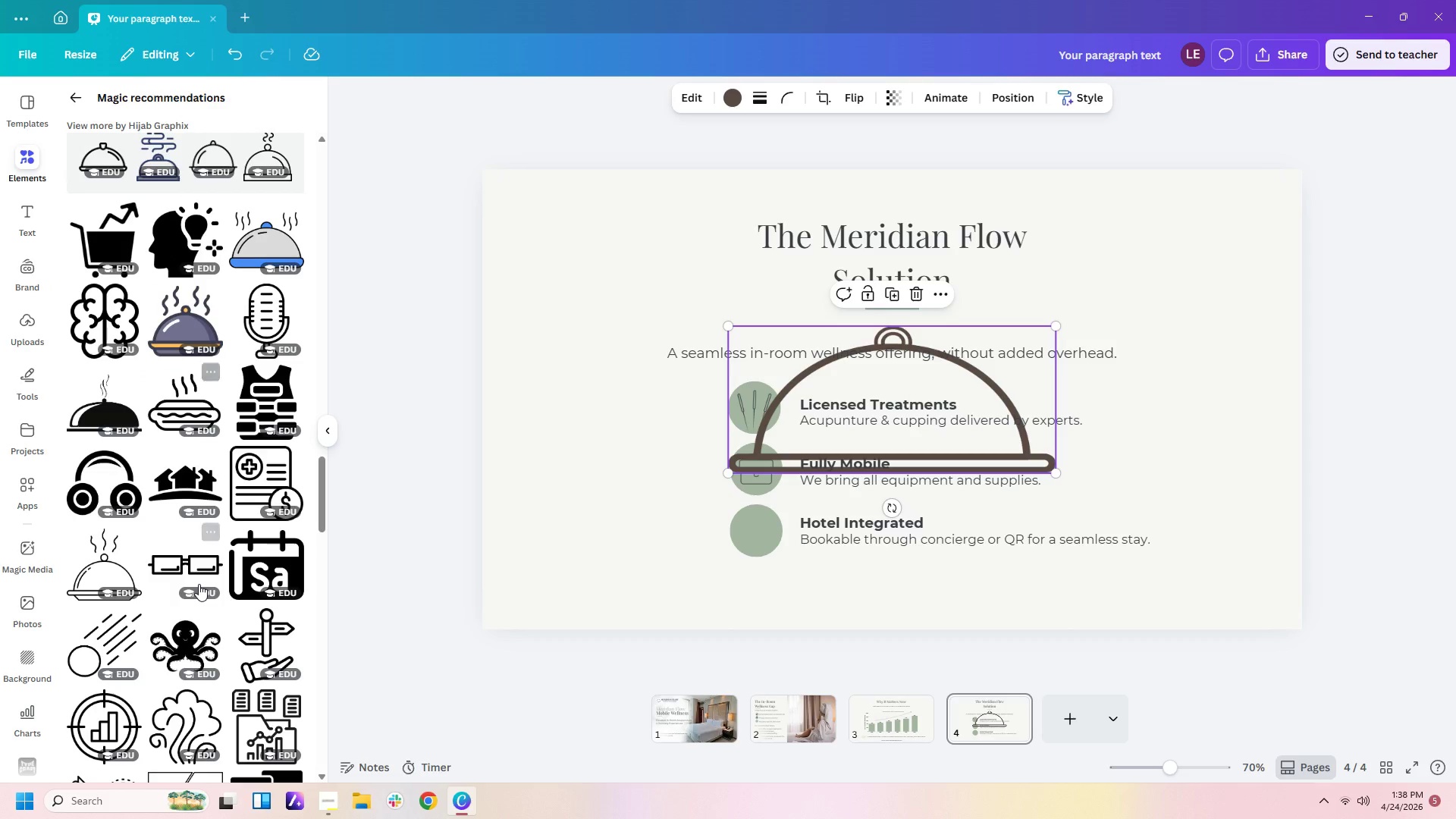 
scroll: coordinate [199, 584], scroll_direction: up, amount: 4.0
 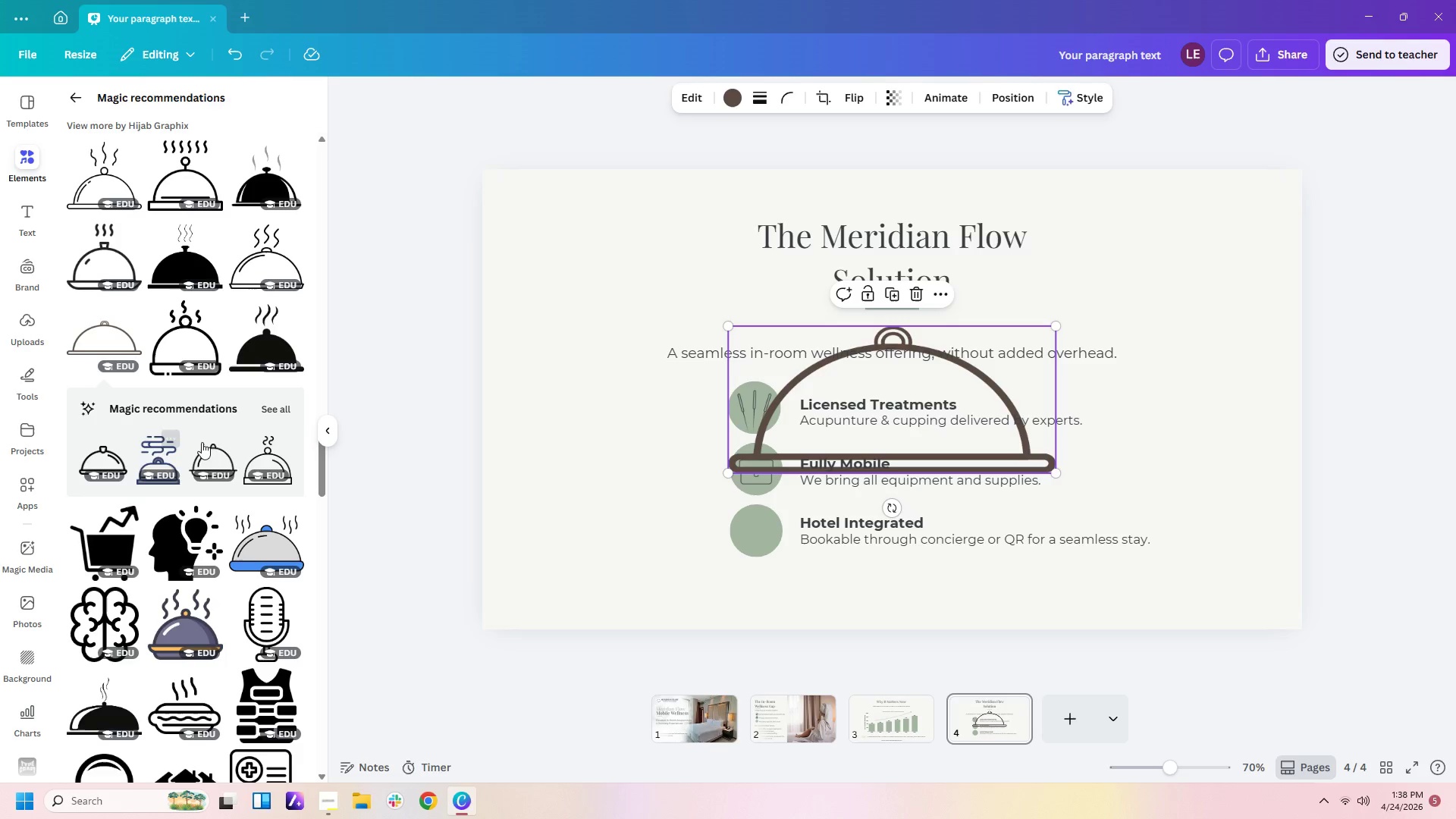 
left_click([268, 410])
 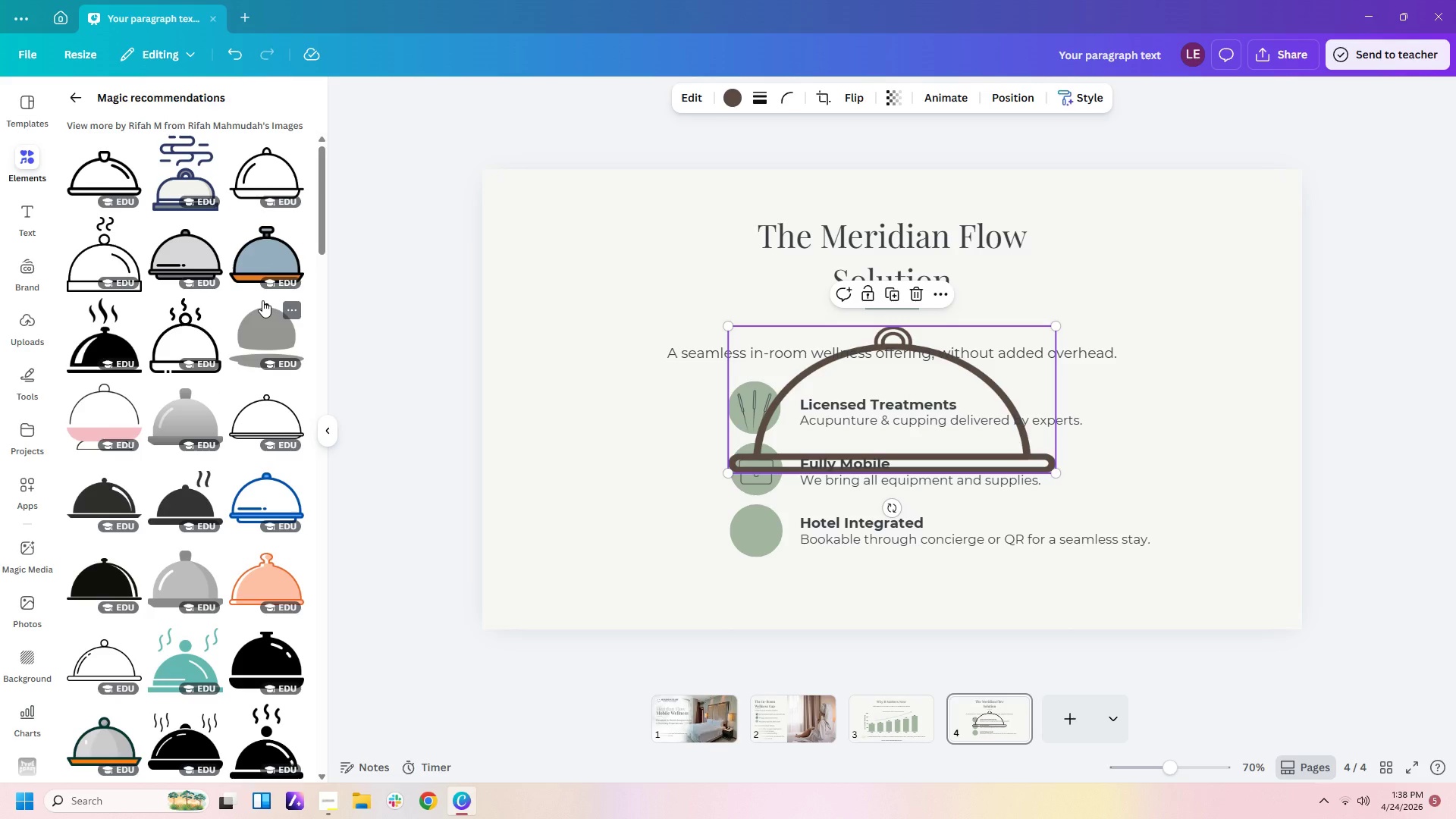 
wait(8.08)
 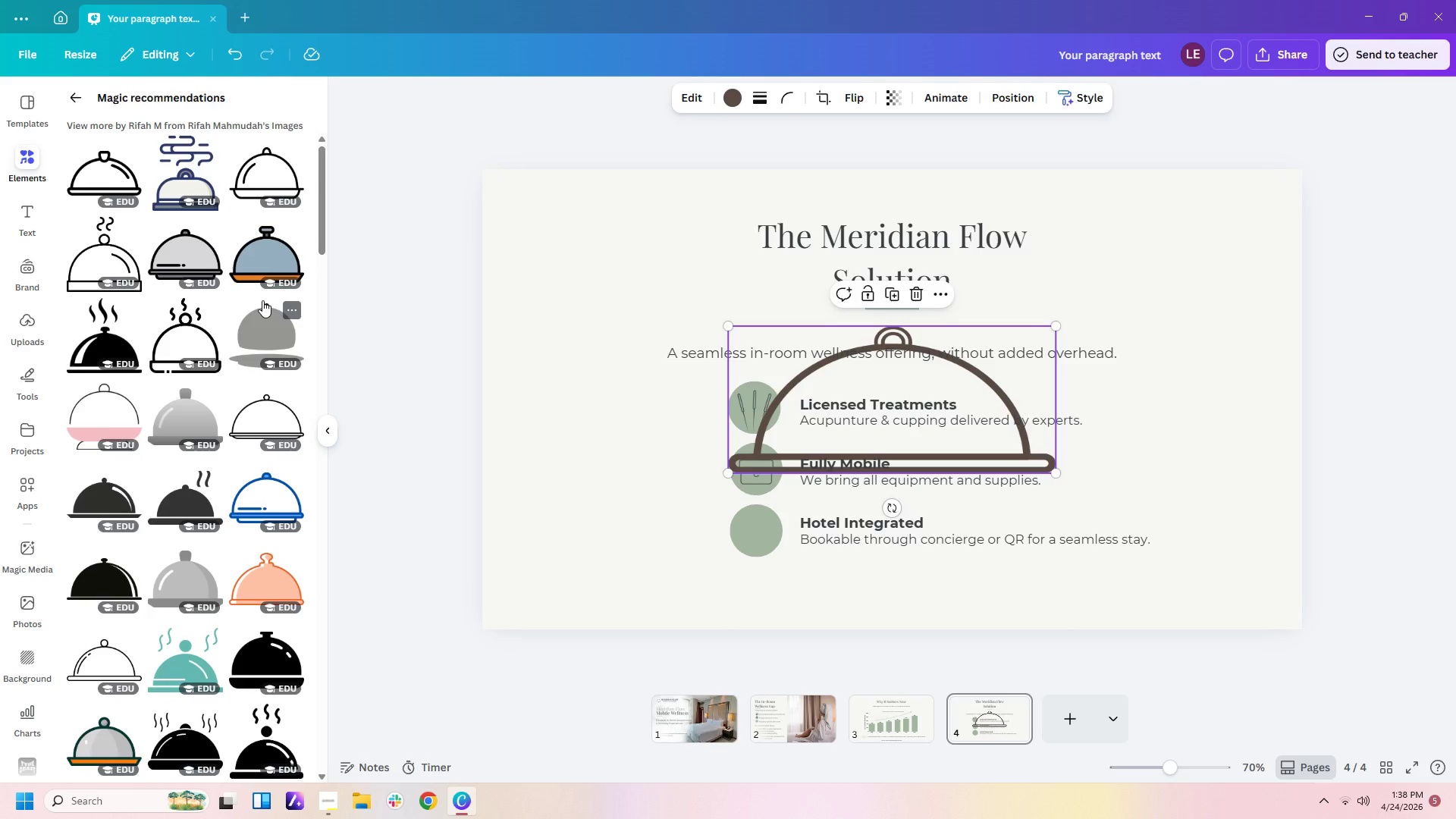 
left_click([114, 667])
 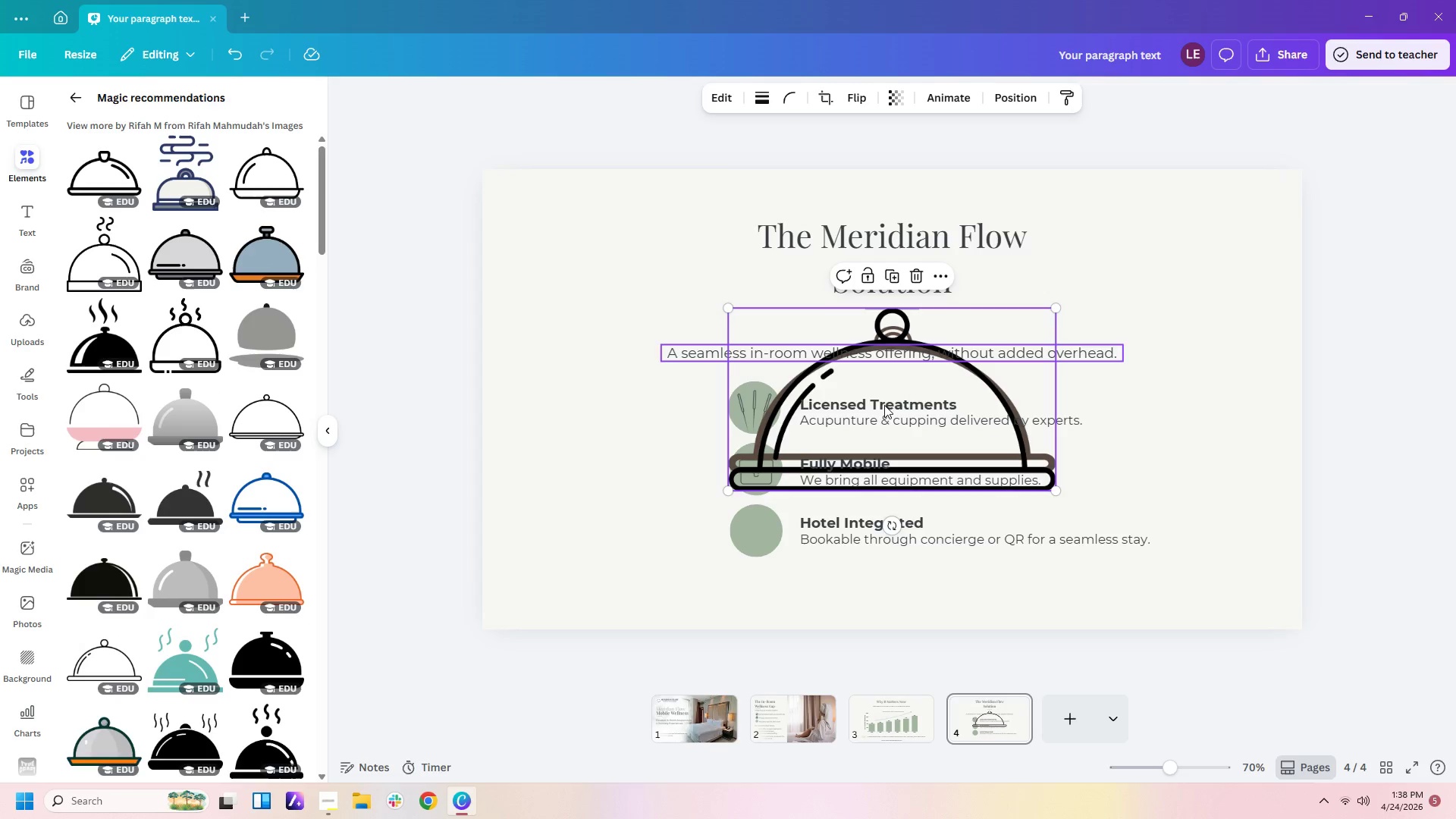 
left_click_drag(start_coordinate=[883, 406], to_coordinate=[743, 523])
 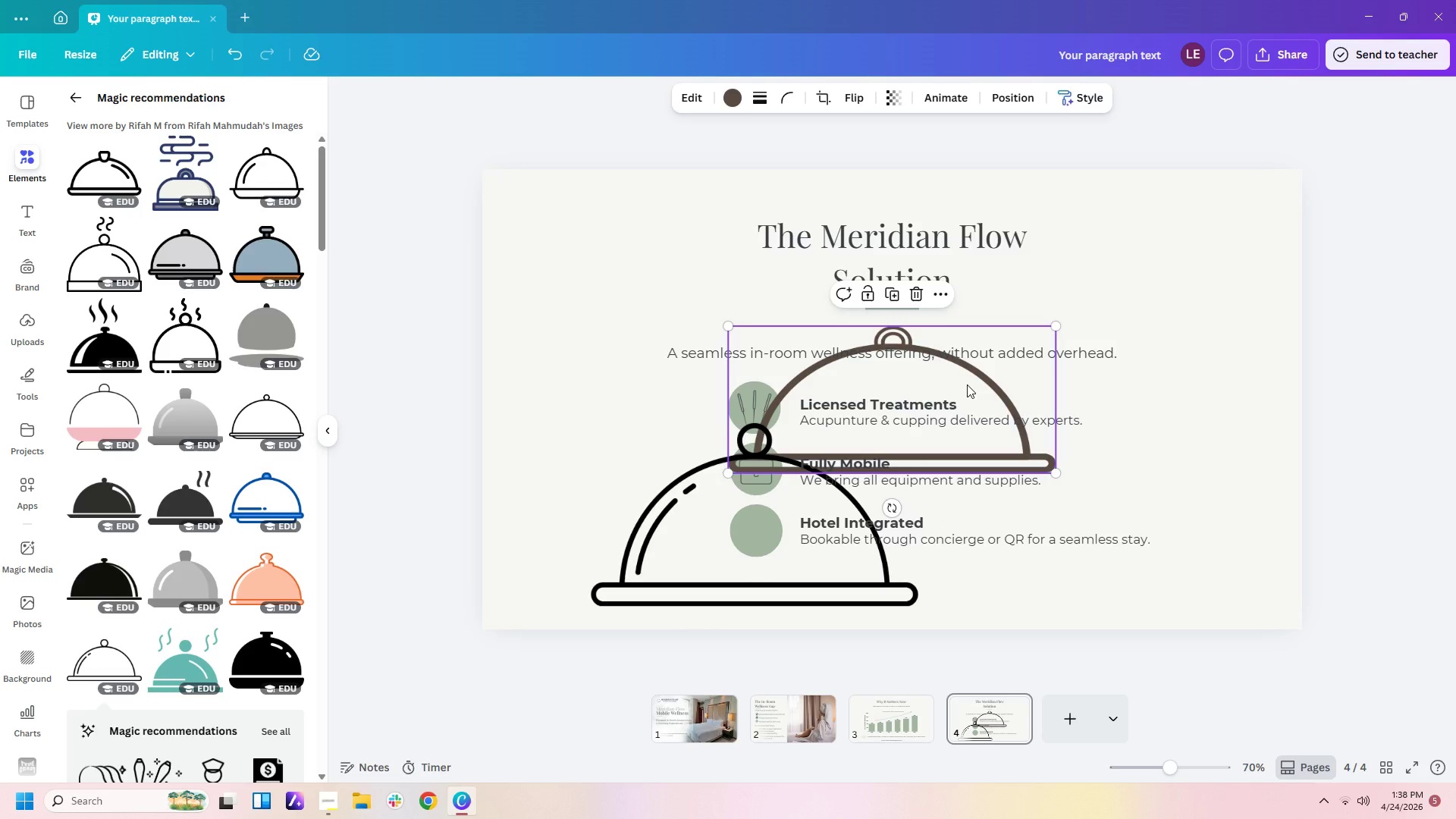 
key(Delete)
 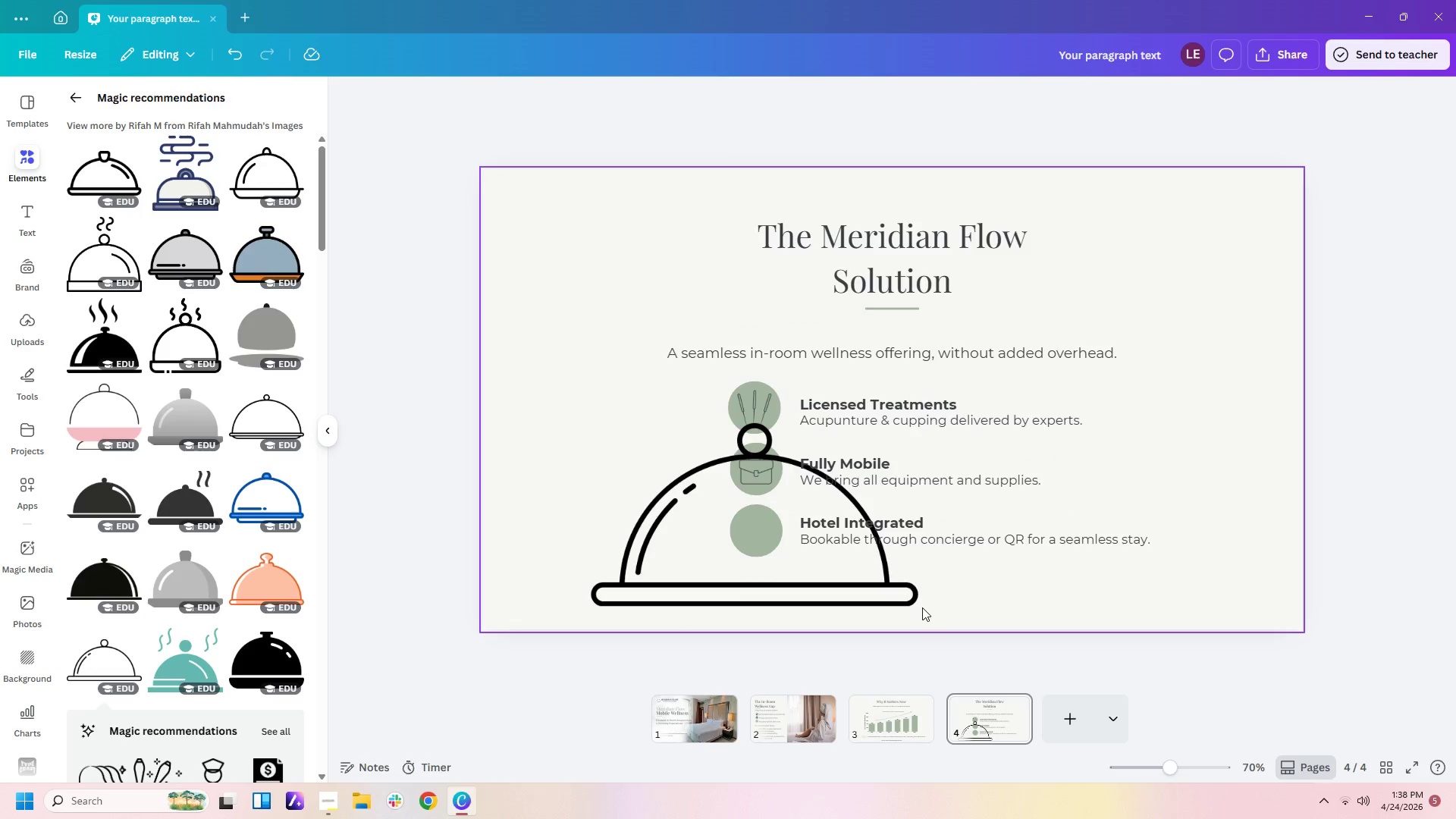 
left_click([905, 602])
 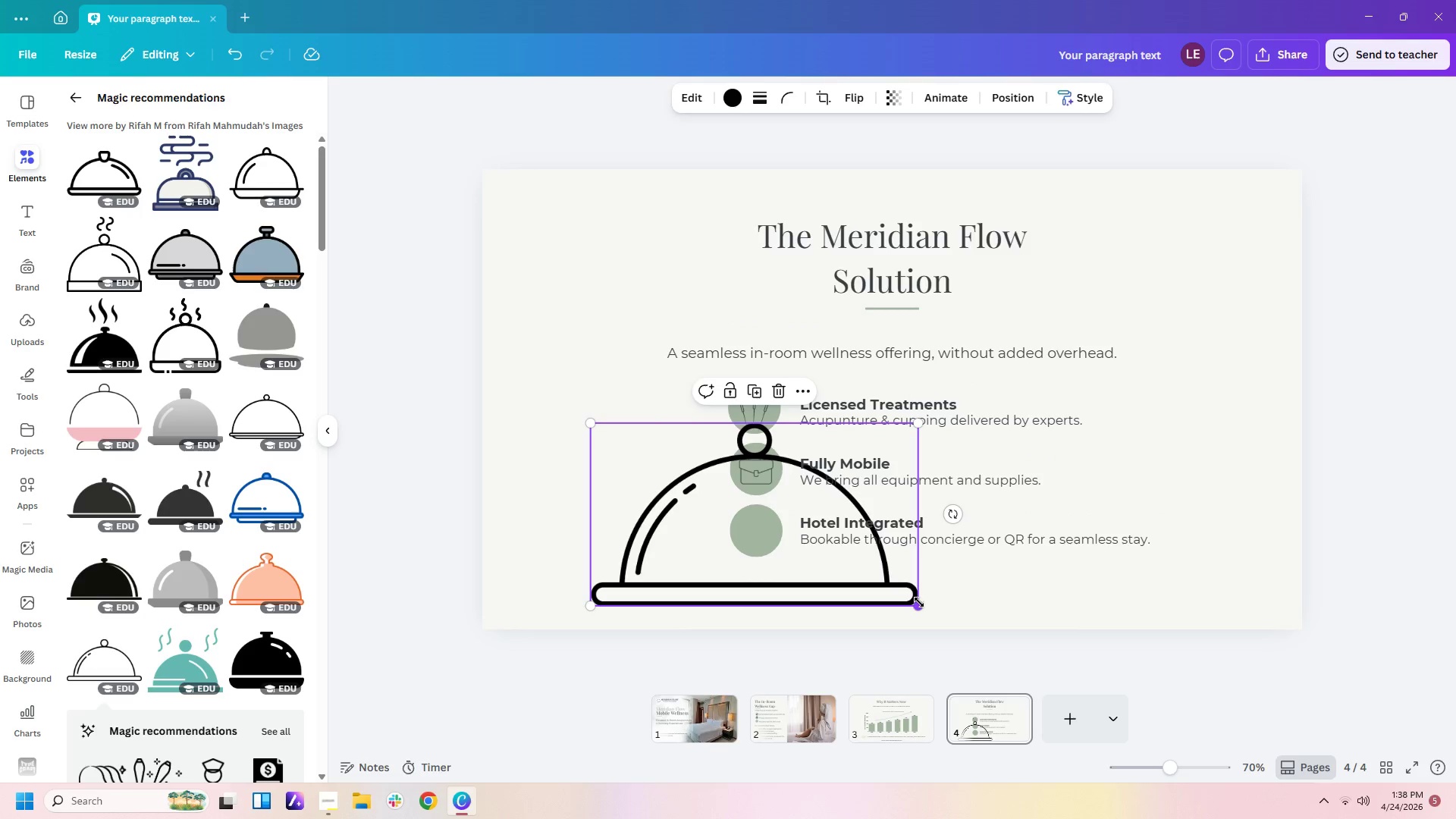 
left_click_drag(start_coordinate=[919, 602], to_coordinate=[649, 476])
 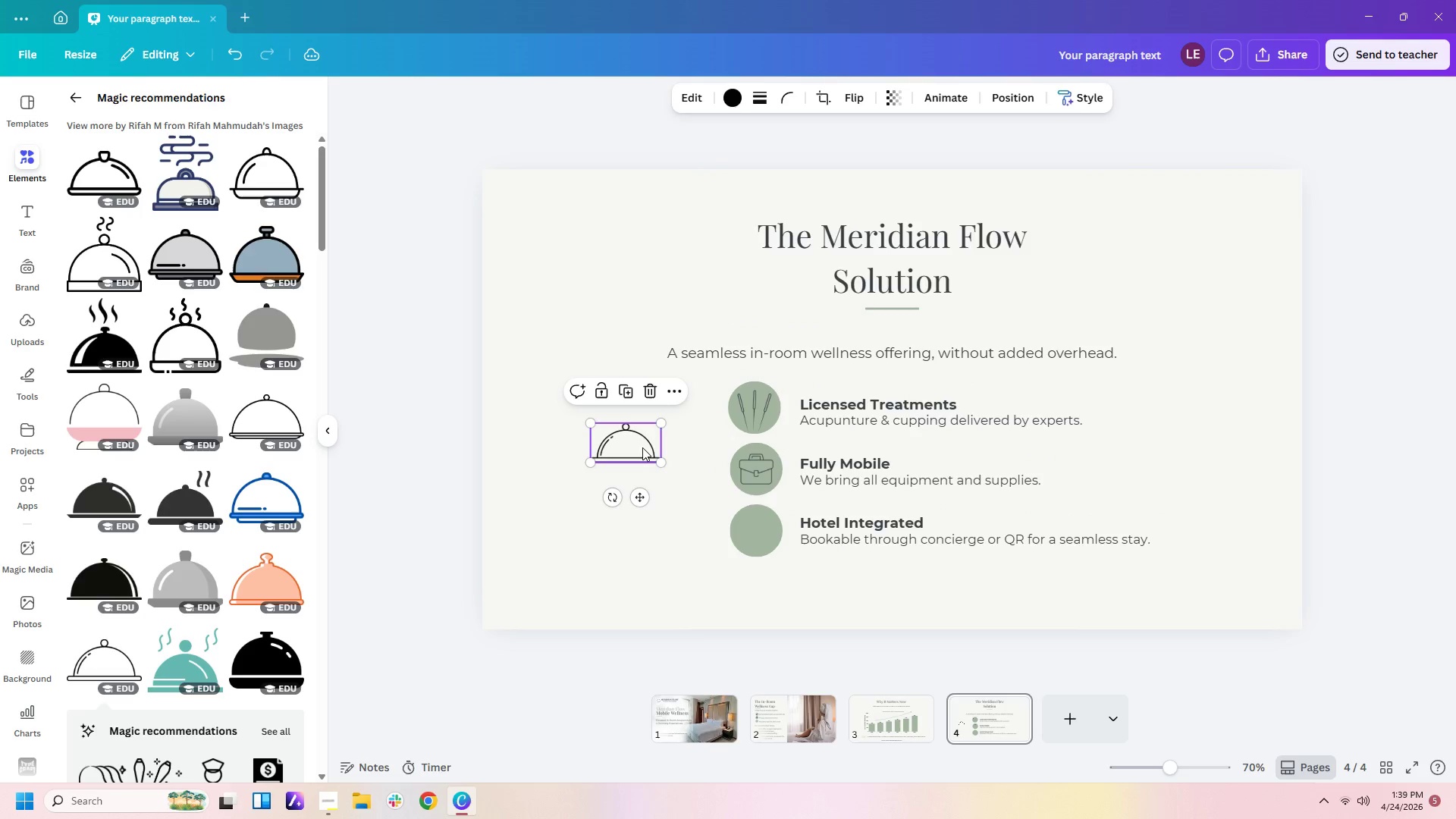 
left_click_drag(start_coordinate=[642, 447], to_coordinate=[779, 532])
 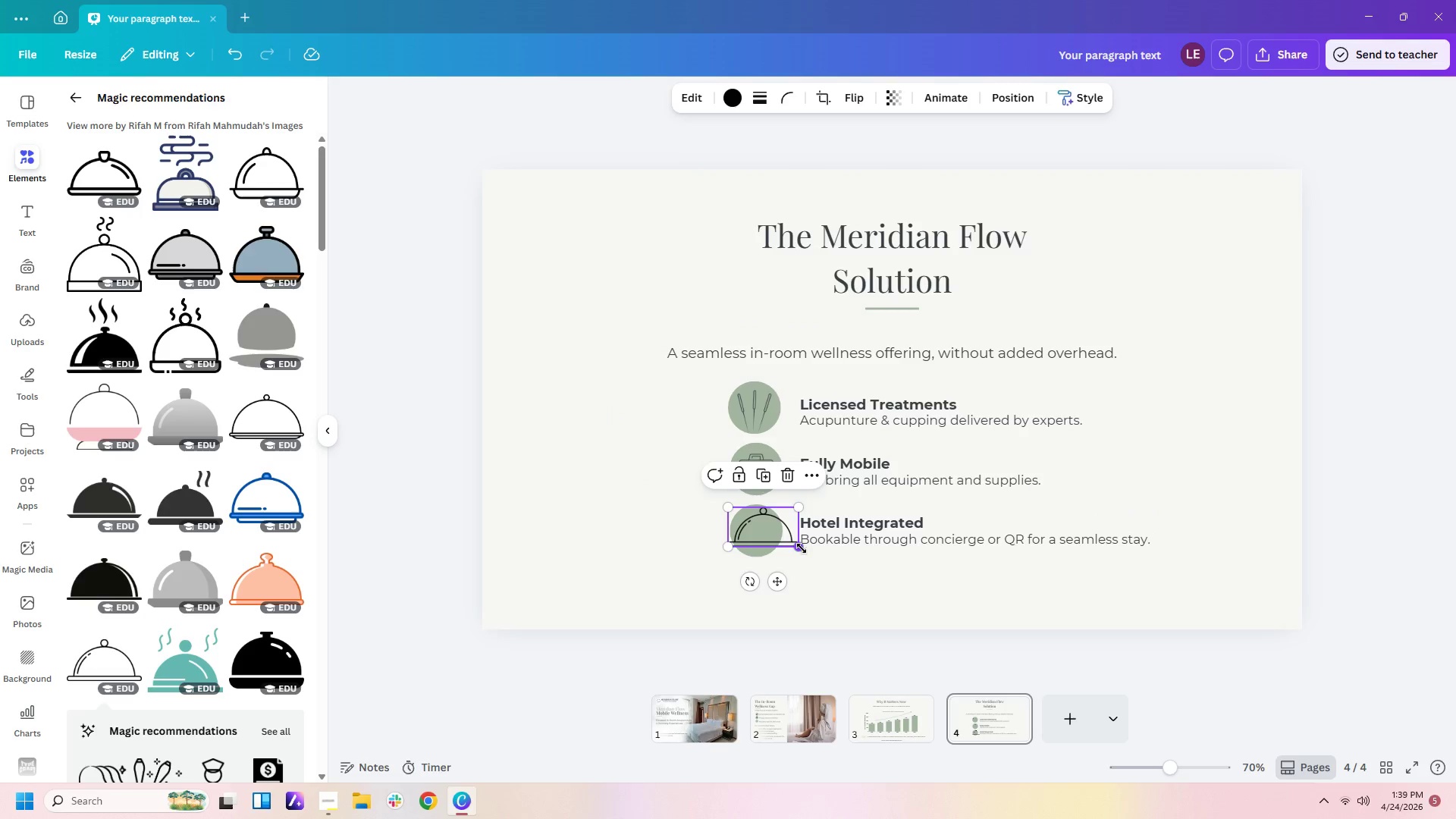 
left_click_drag(start_coordinate=[801, 548], to_coordinate=[777, 543])
 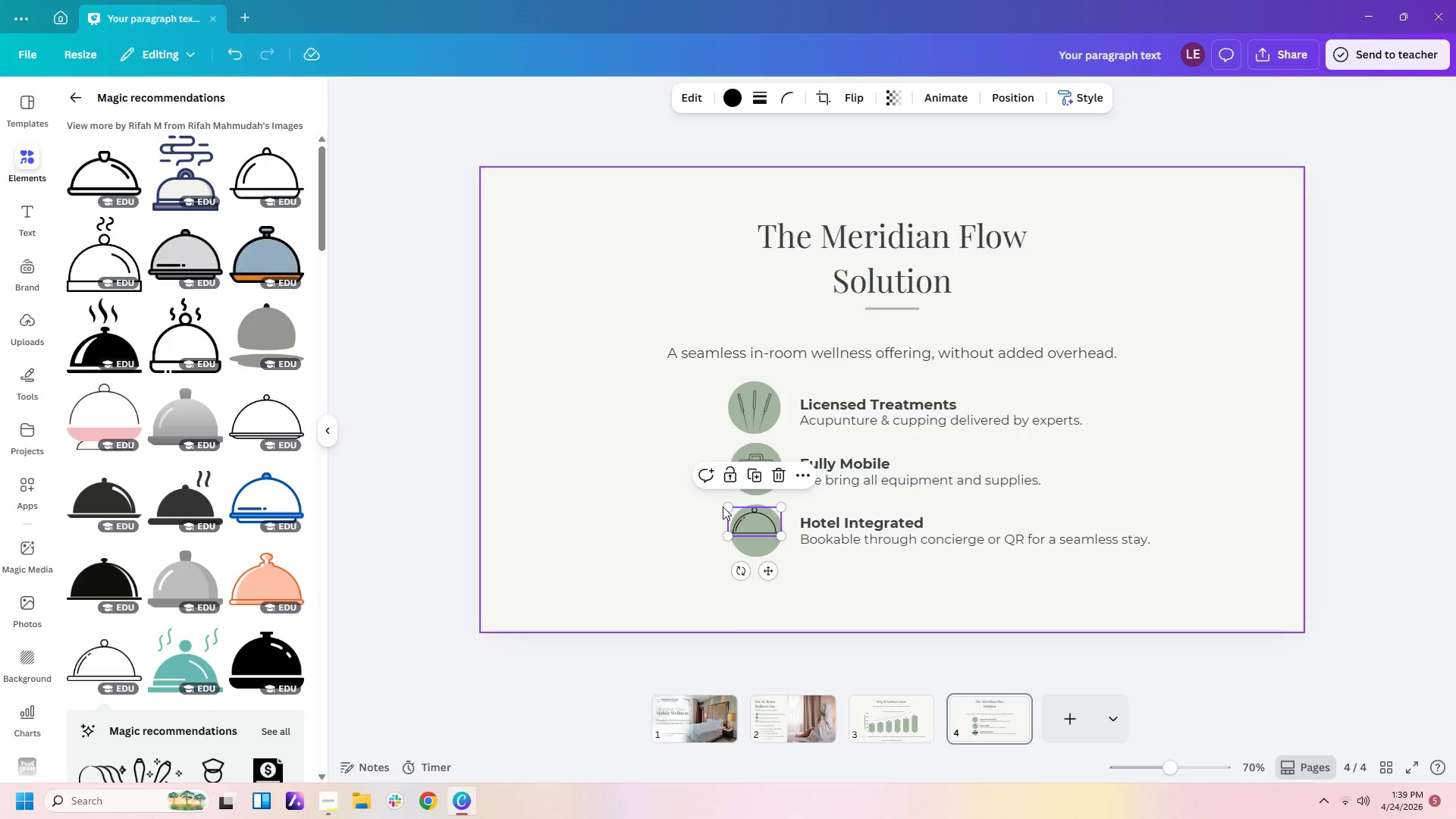 
left_click_drag(start_coordinate=[728, 506], to_coordinate=[744, 513])
 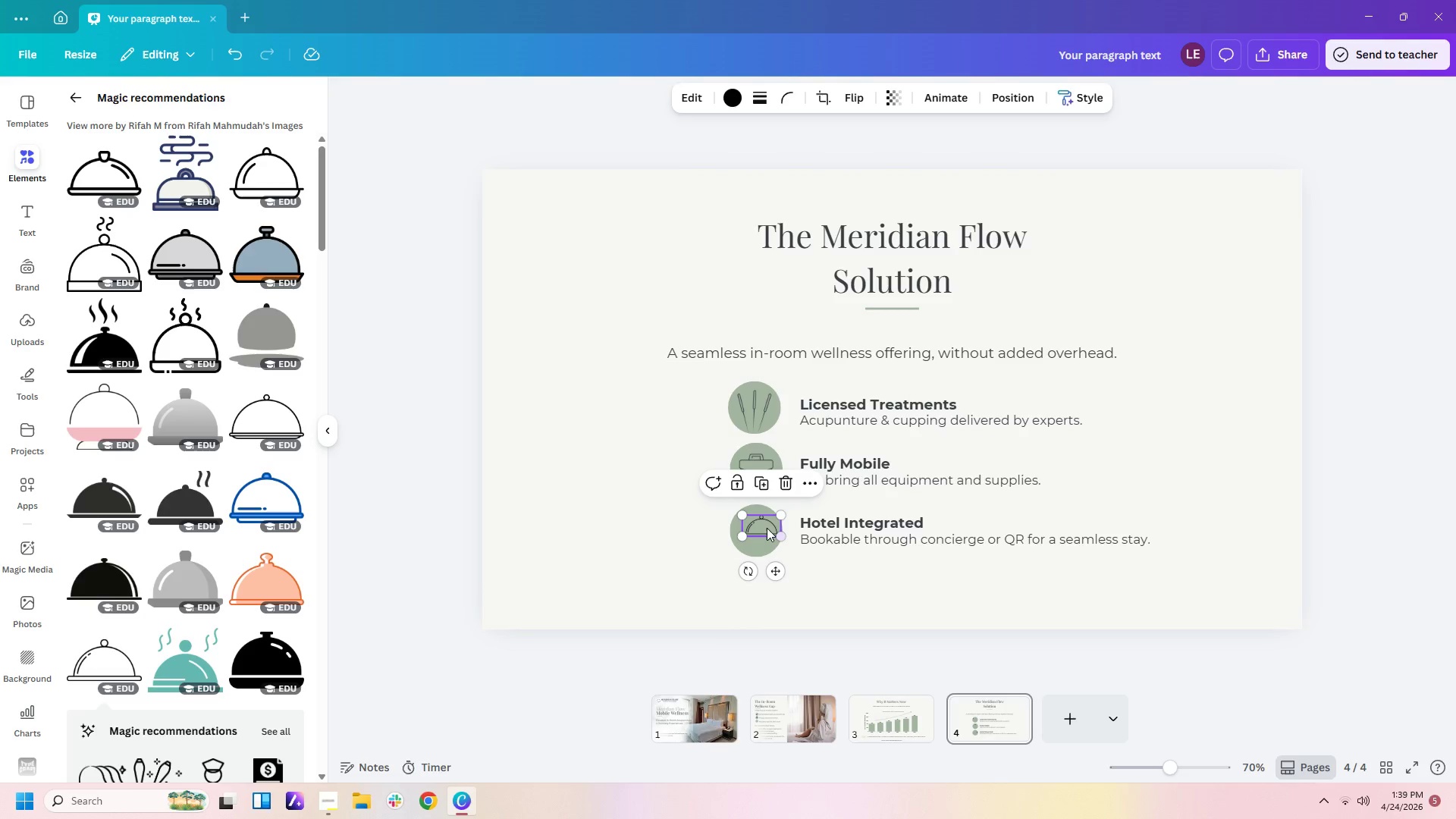 
left_click_drag(start_coordinate=[764, 528], to_coordinate=[758, 532])
 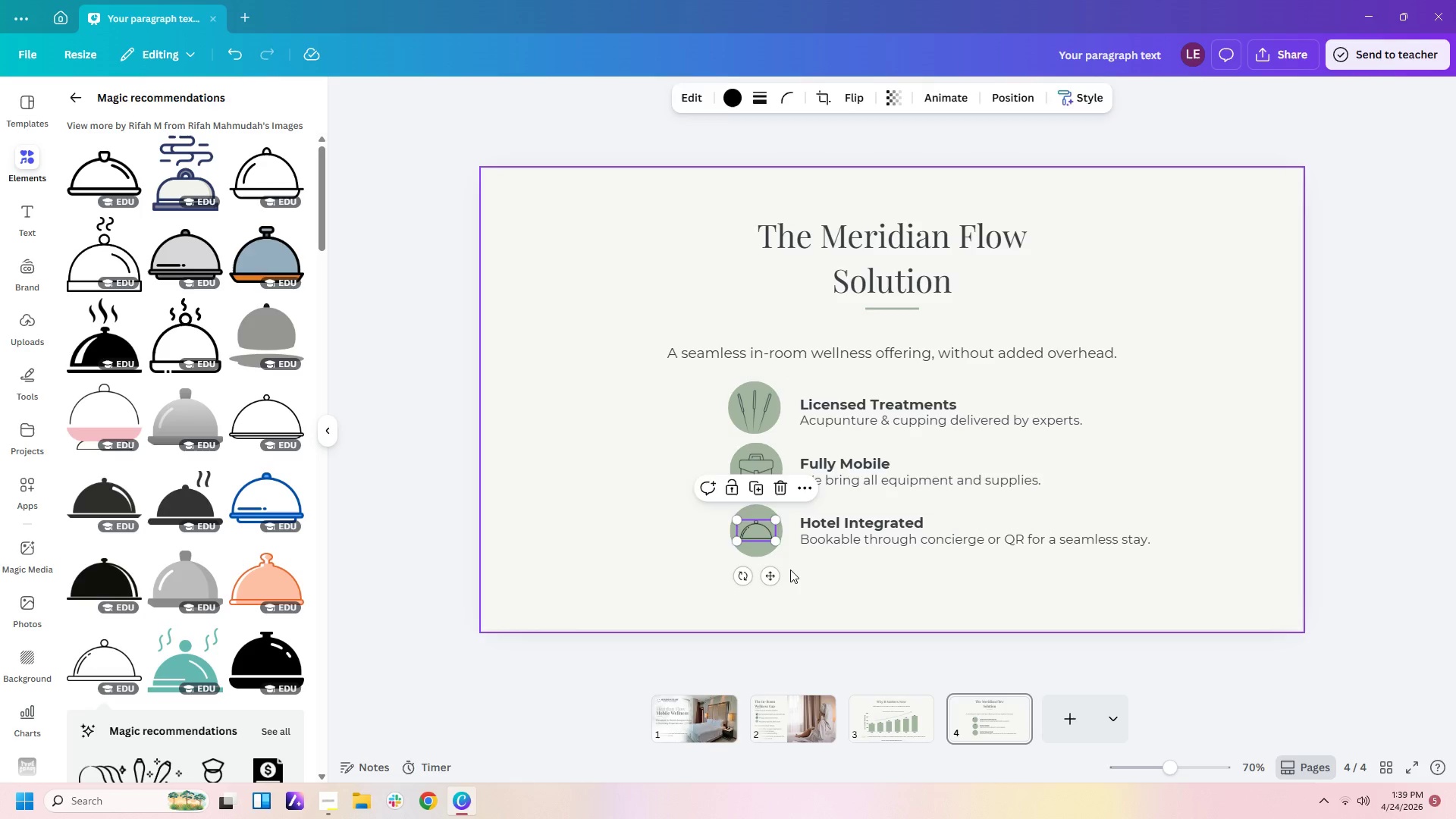 
left_click([790, 570])
 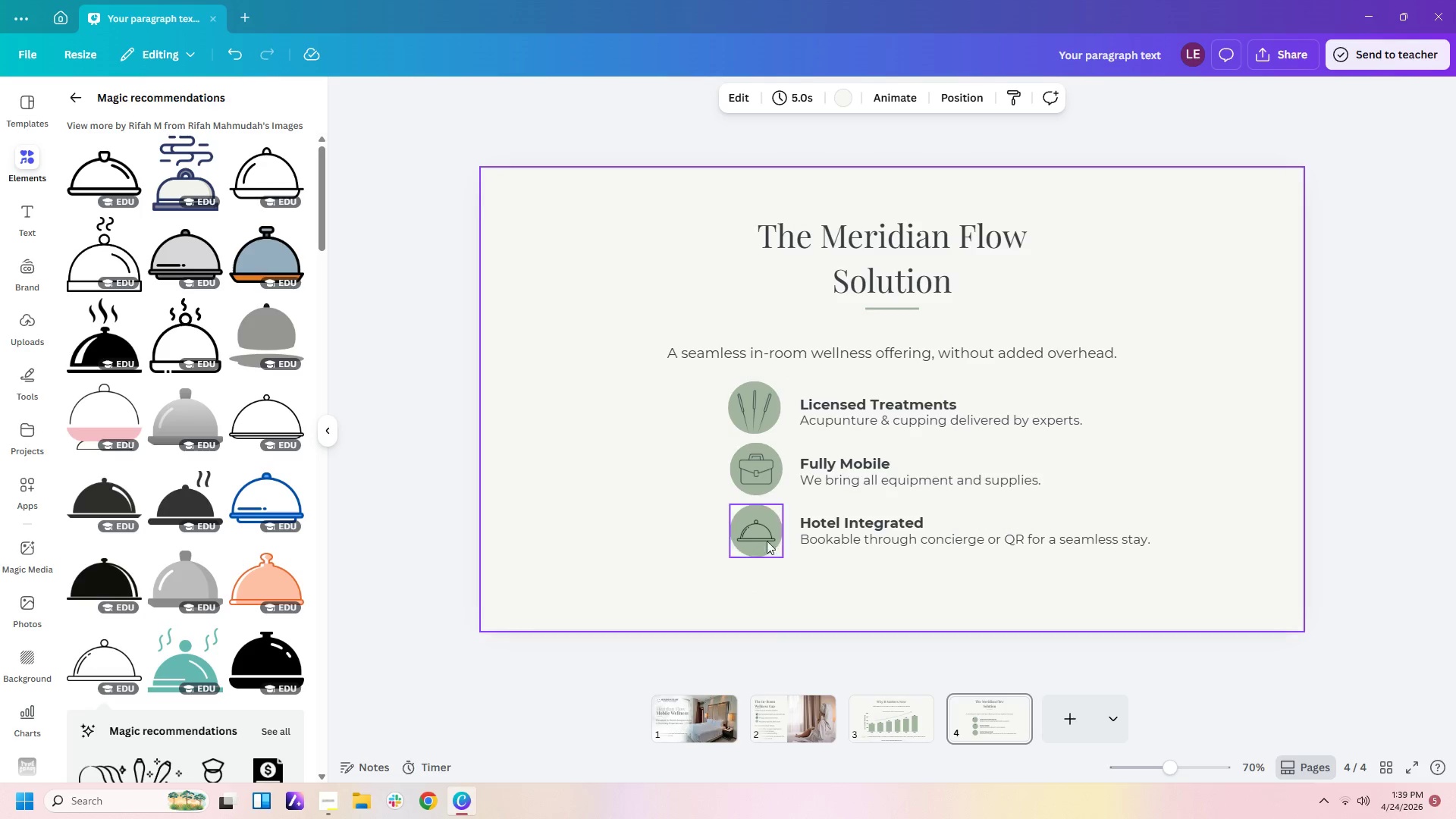 
left_click([752, 536])
 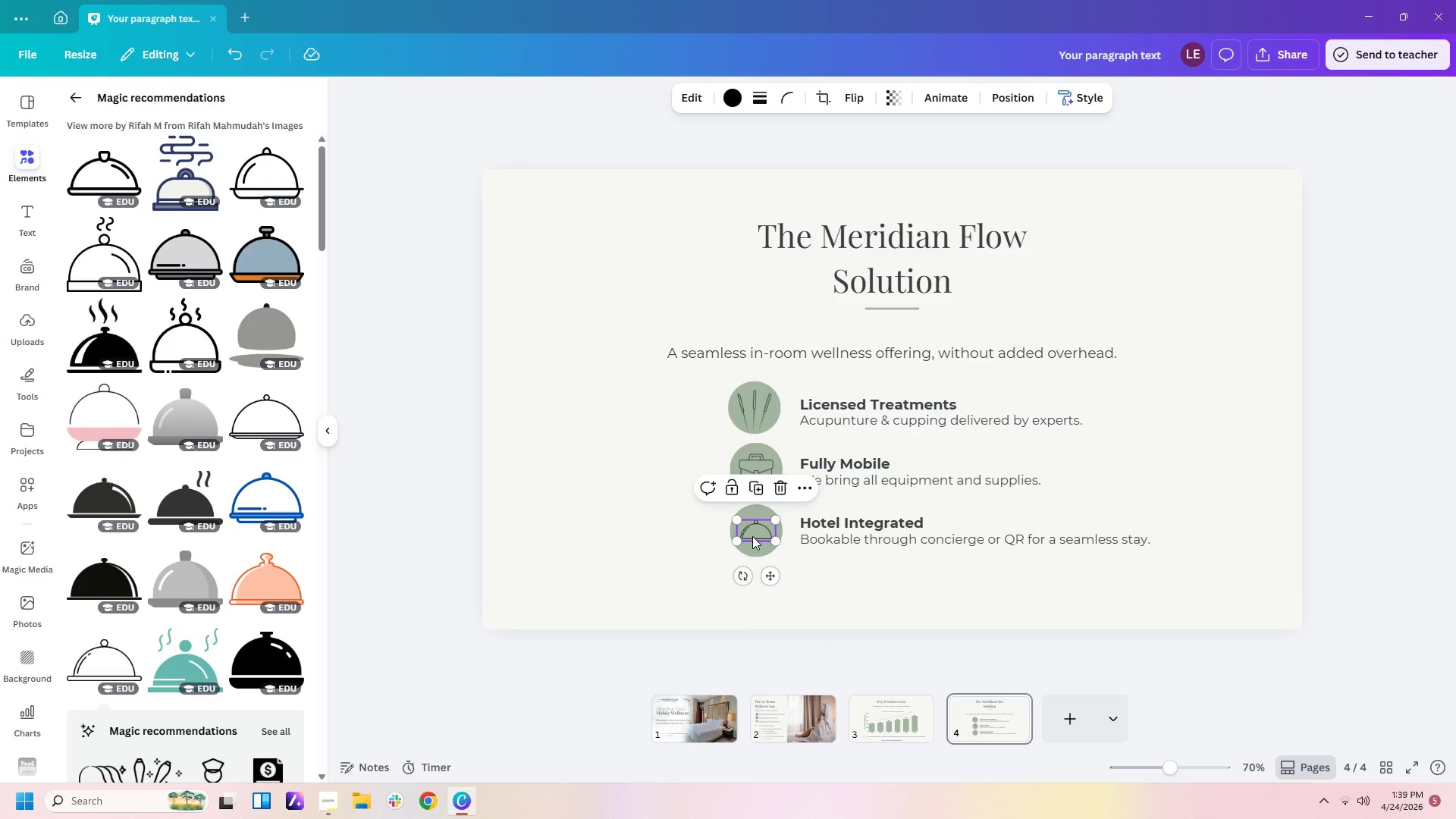 
key(ArrowRight)
 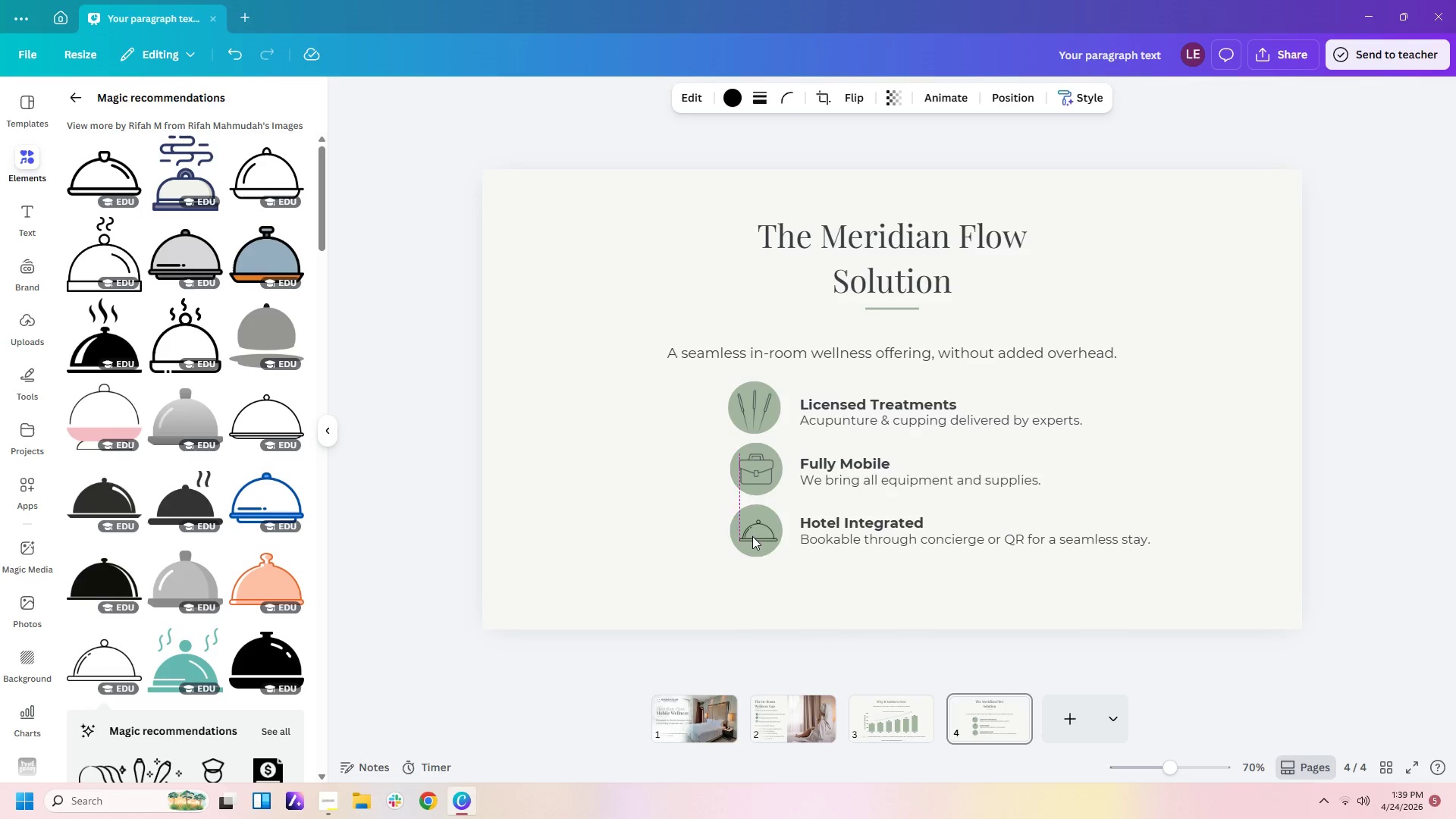 
key(ArrowUp)
 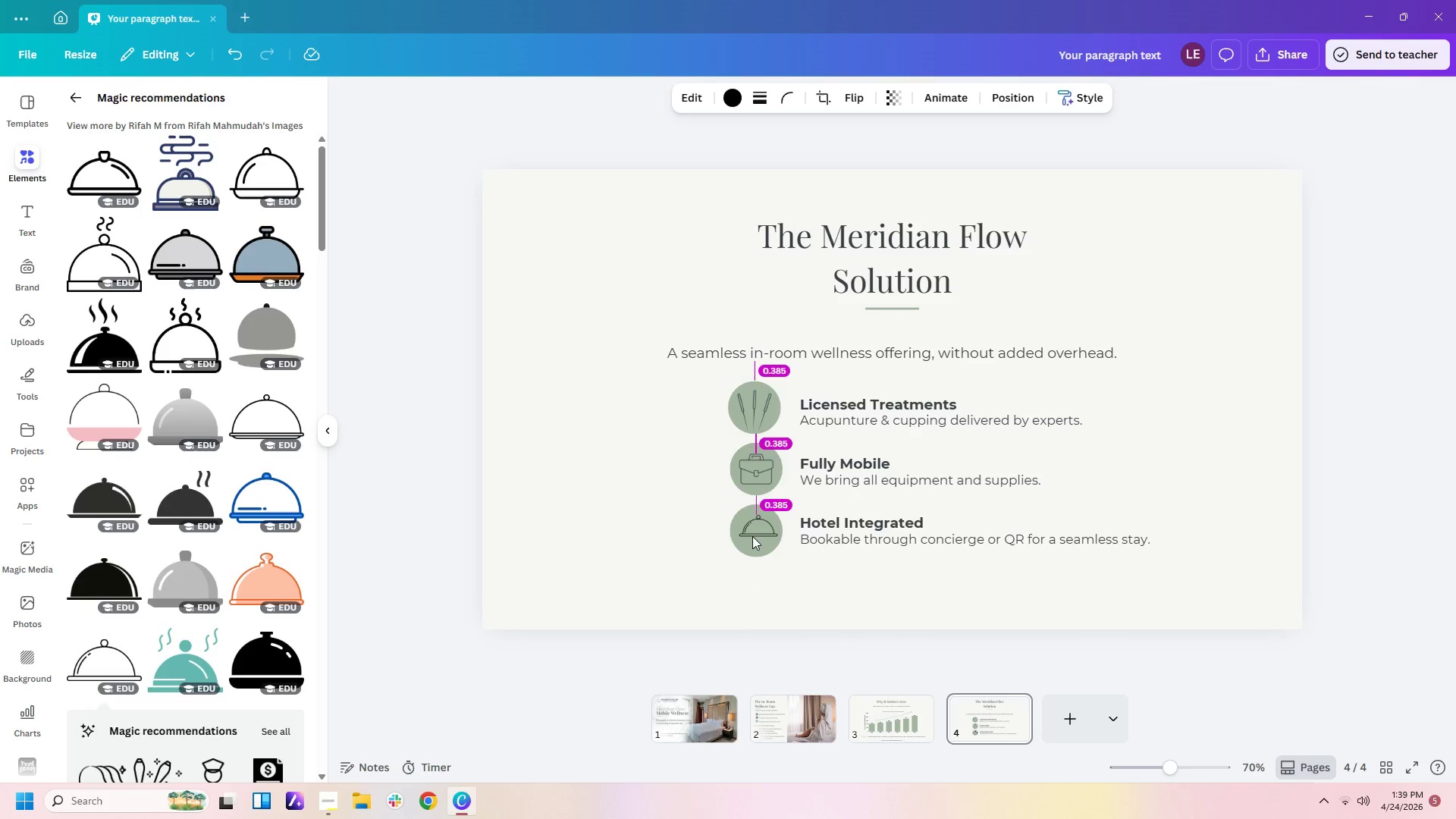 
key(ArrowLeft)
 